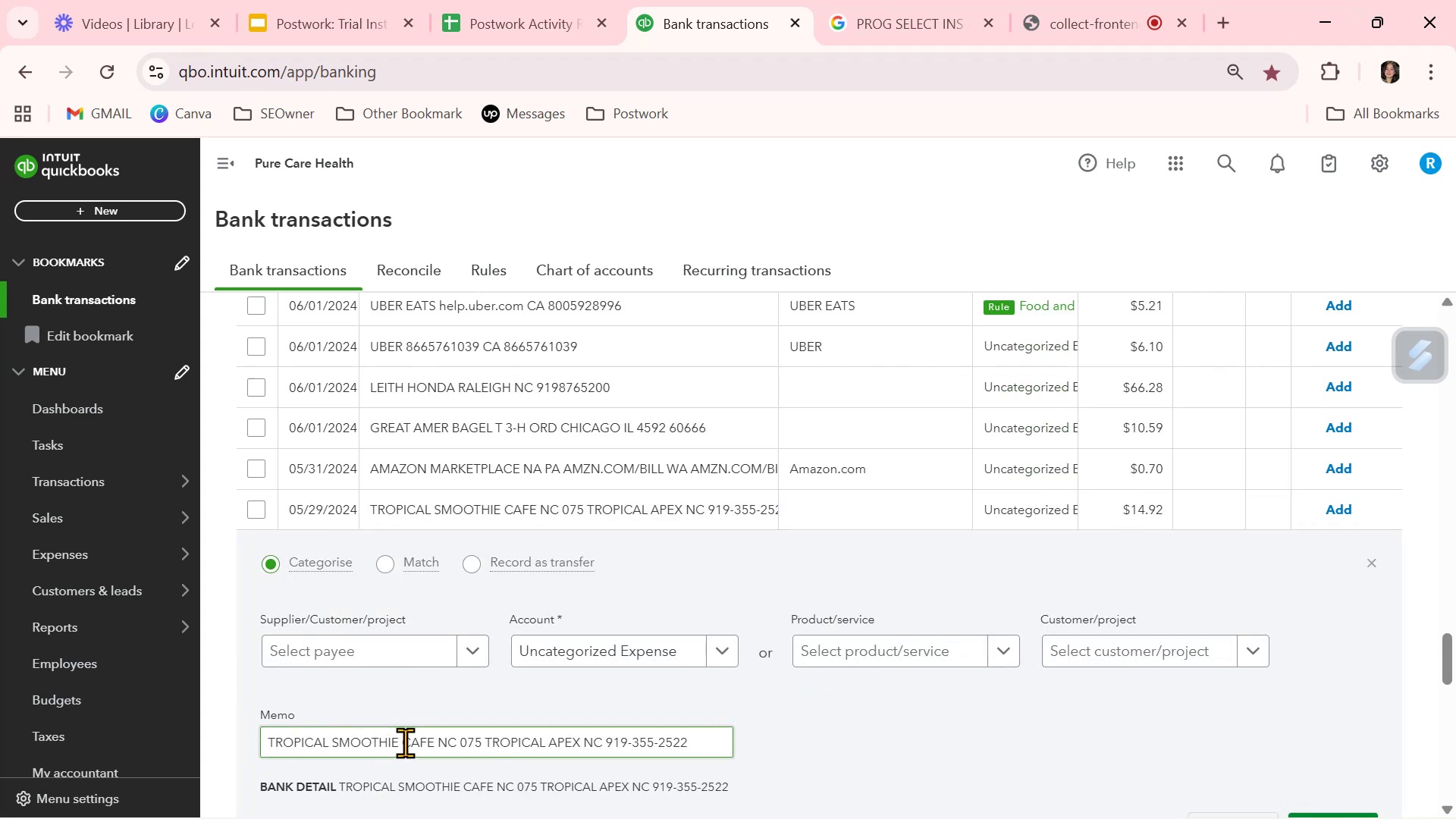 
left_click_drag(start_coordinate=[434, 742], to_coordinate=[250, 724])
 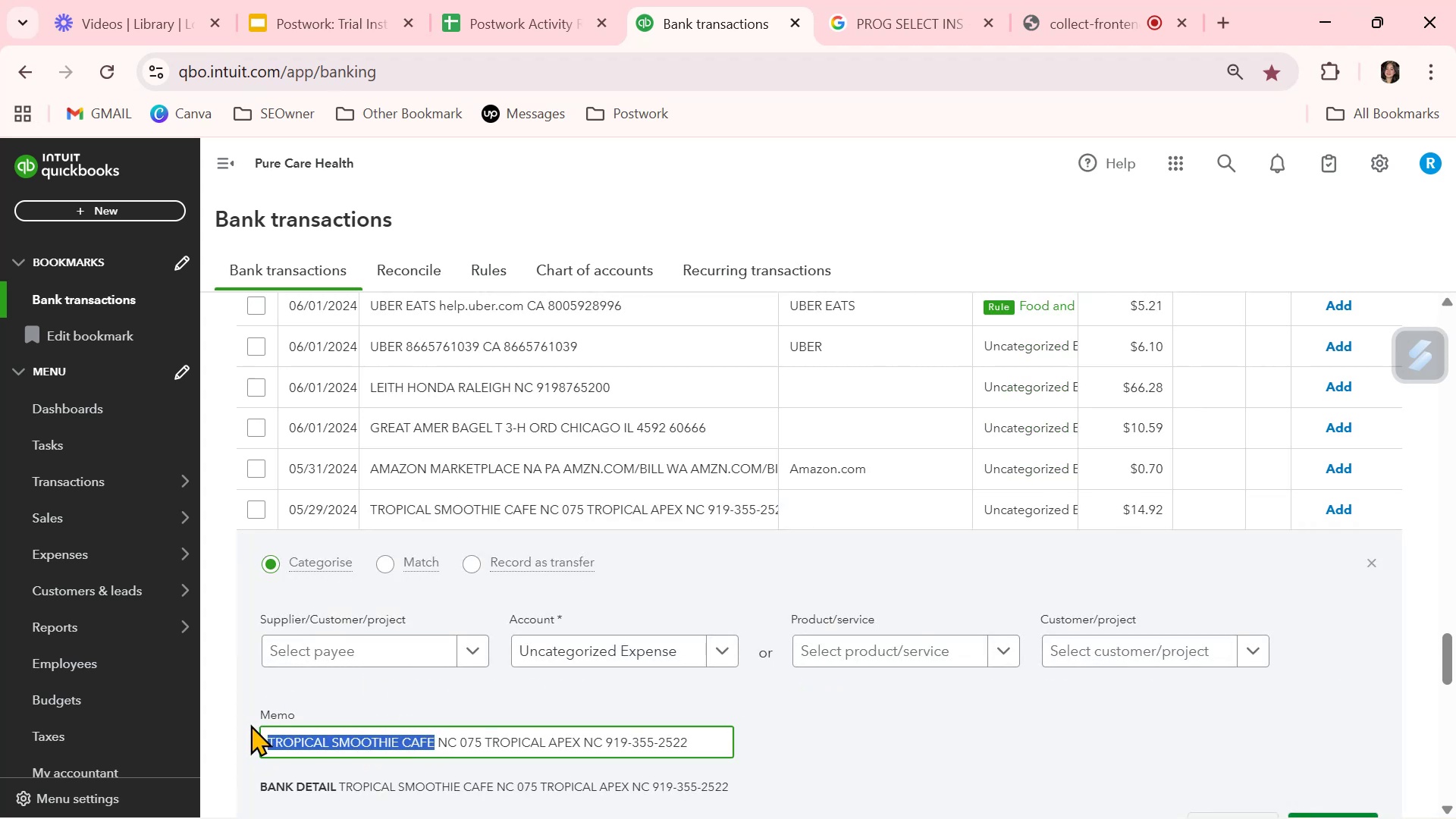 
key(Control+ControlLeft)
 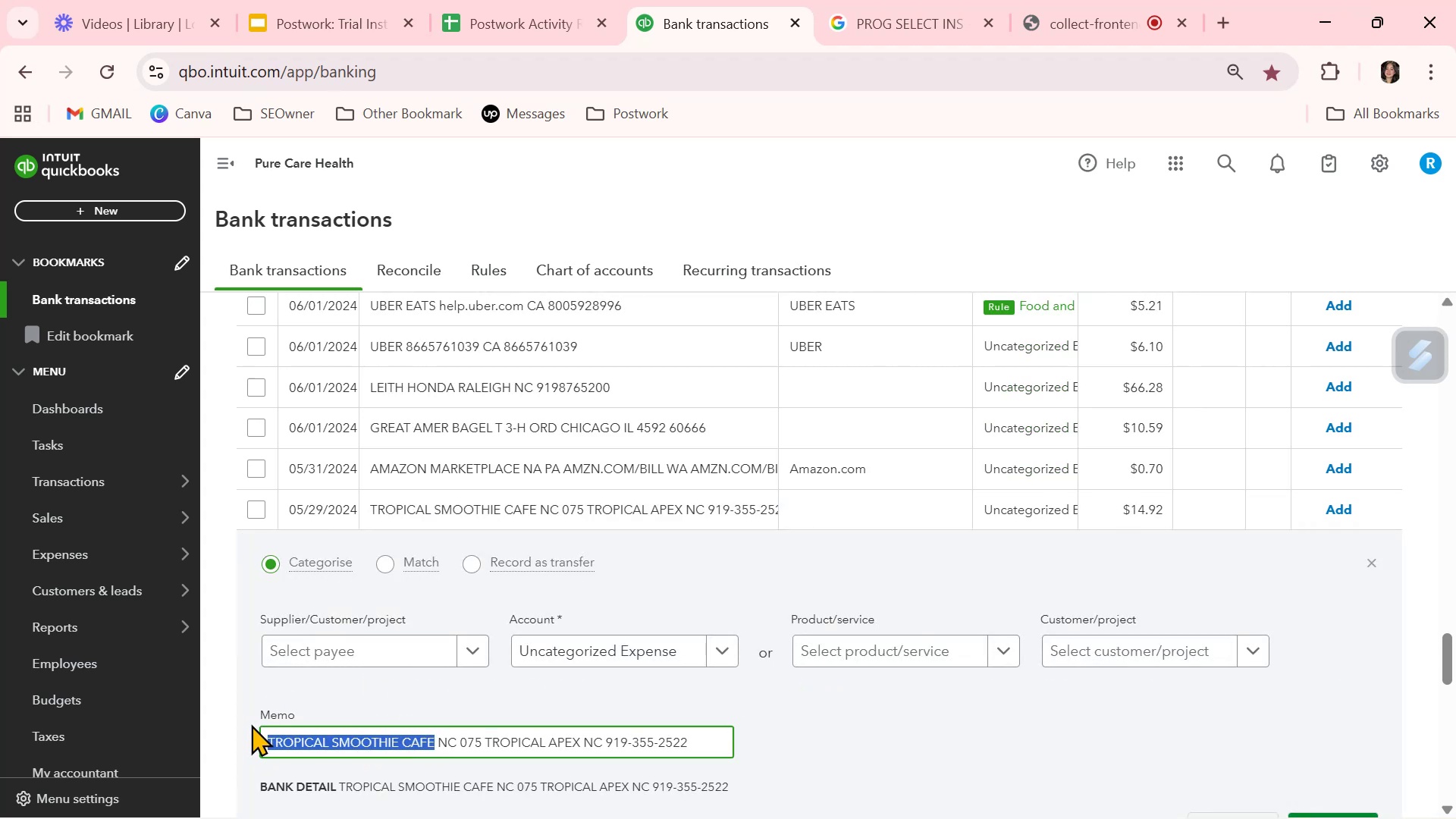 
key(Control+C)
 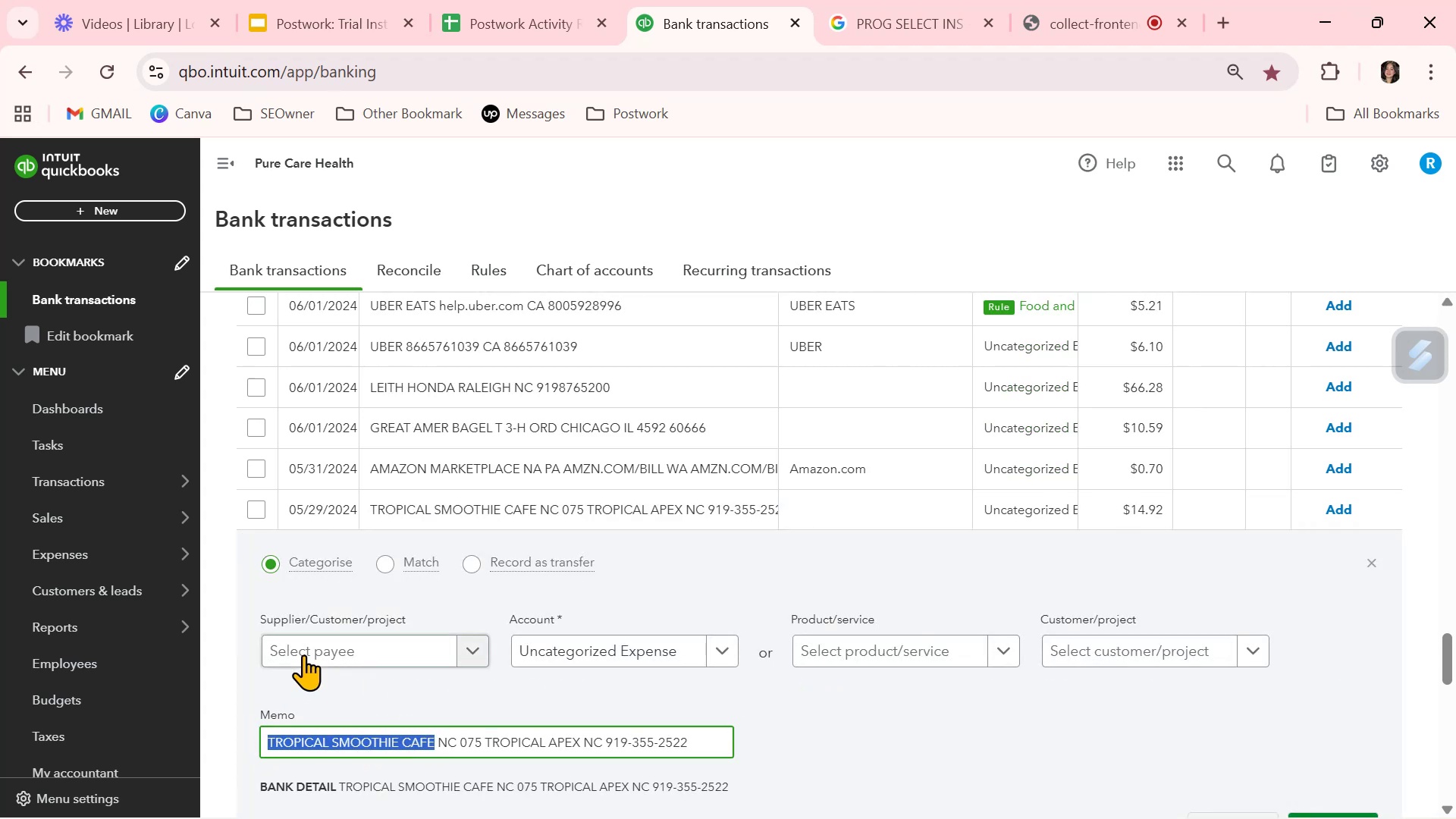 
left_click([306, 654])
 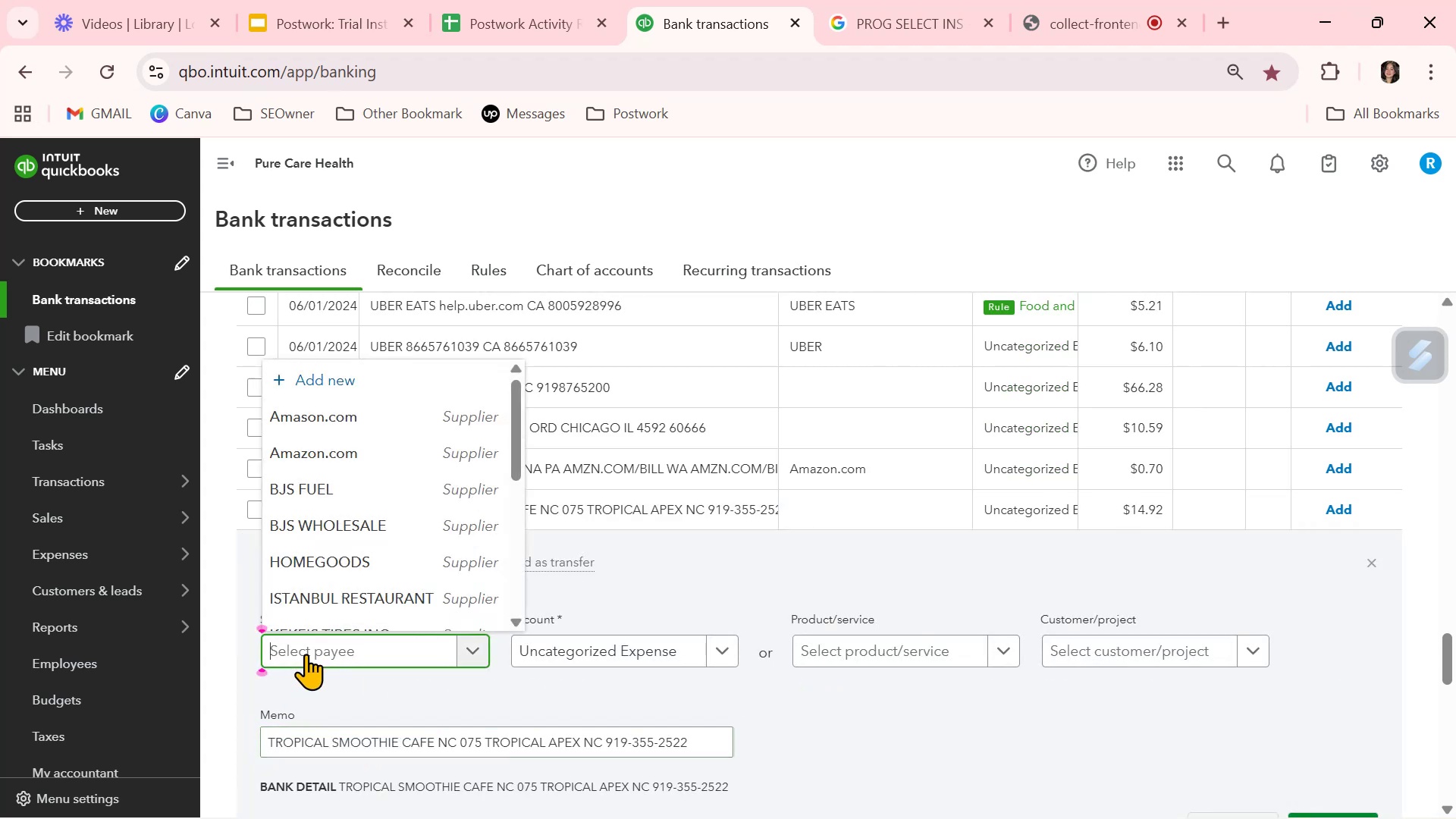 
key(Control+ControlLeft)
 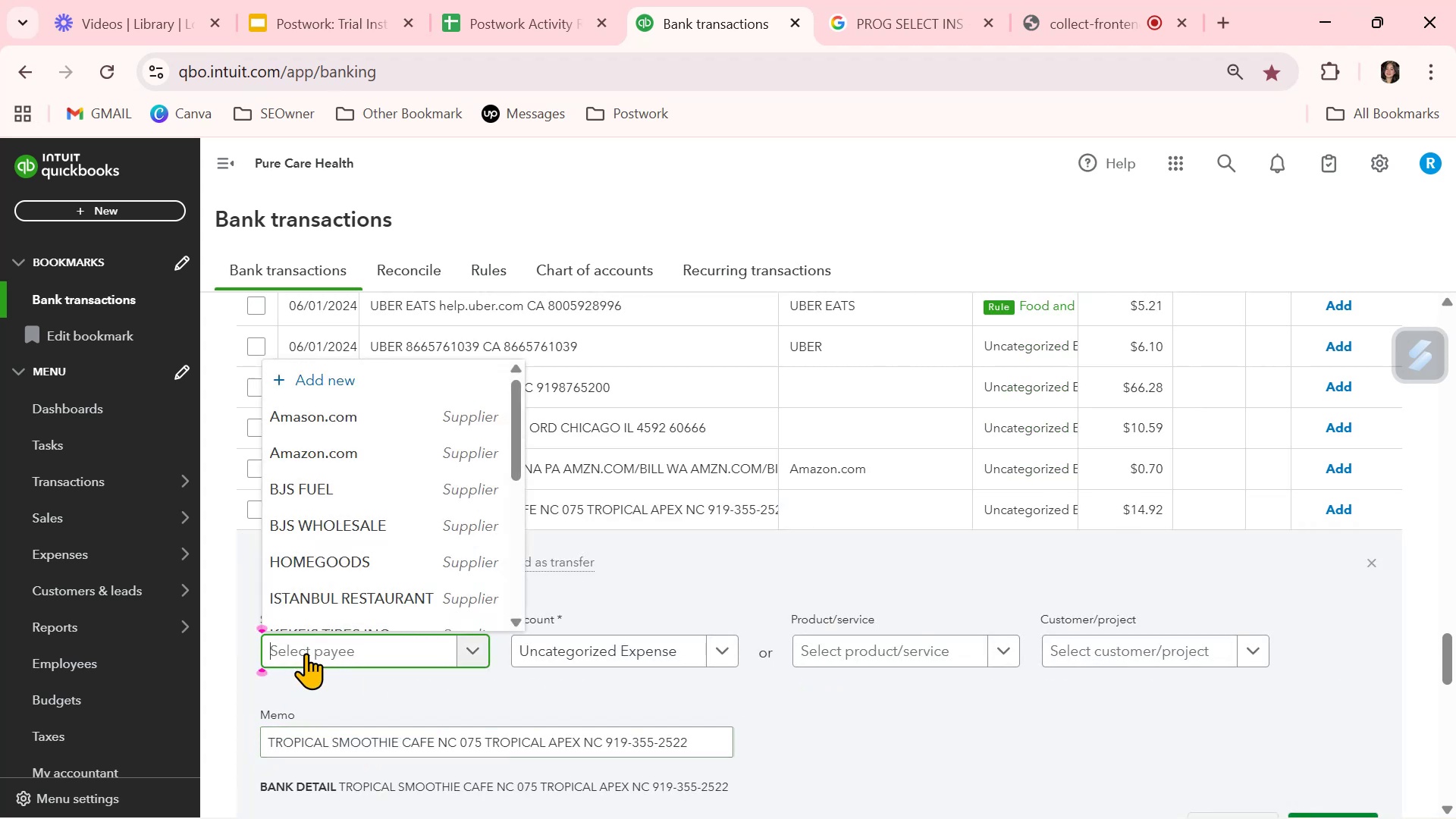 
key(Control+V)
 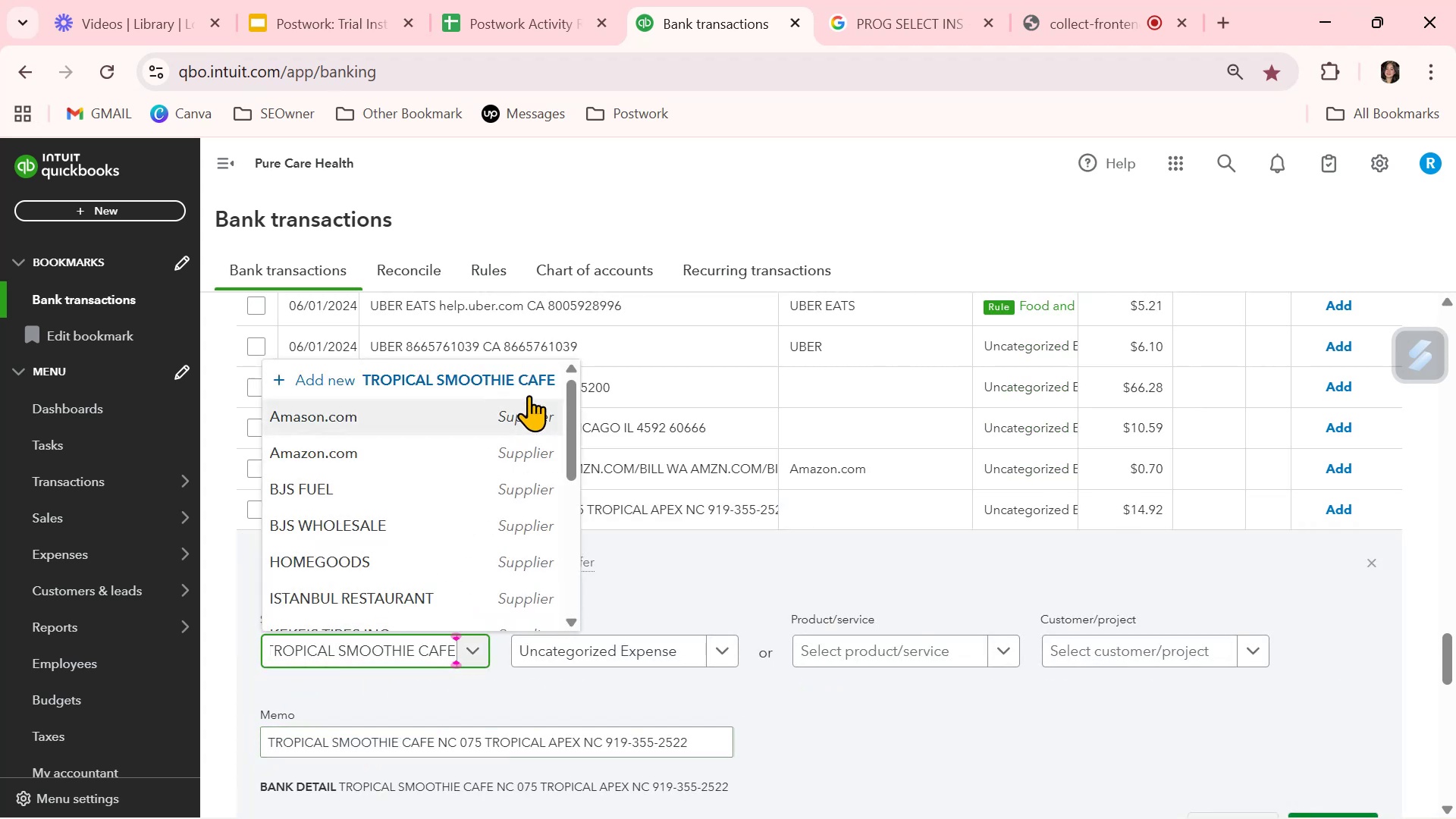 
left_click([526, 380])
 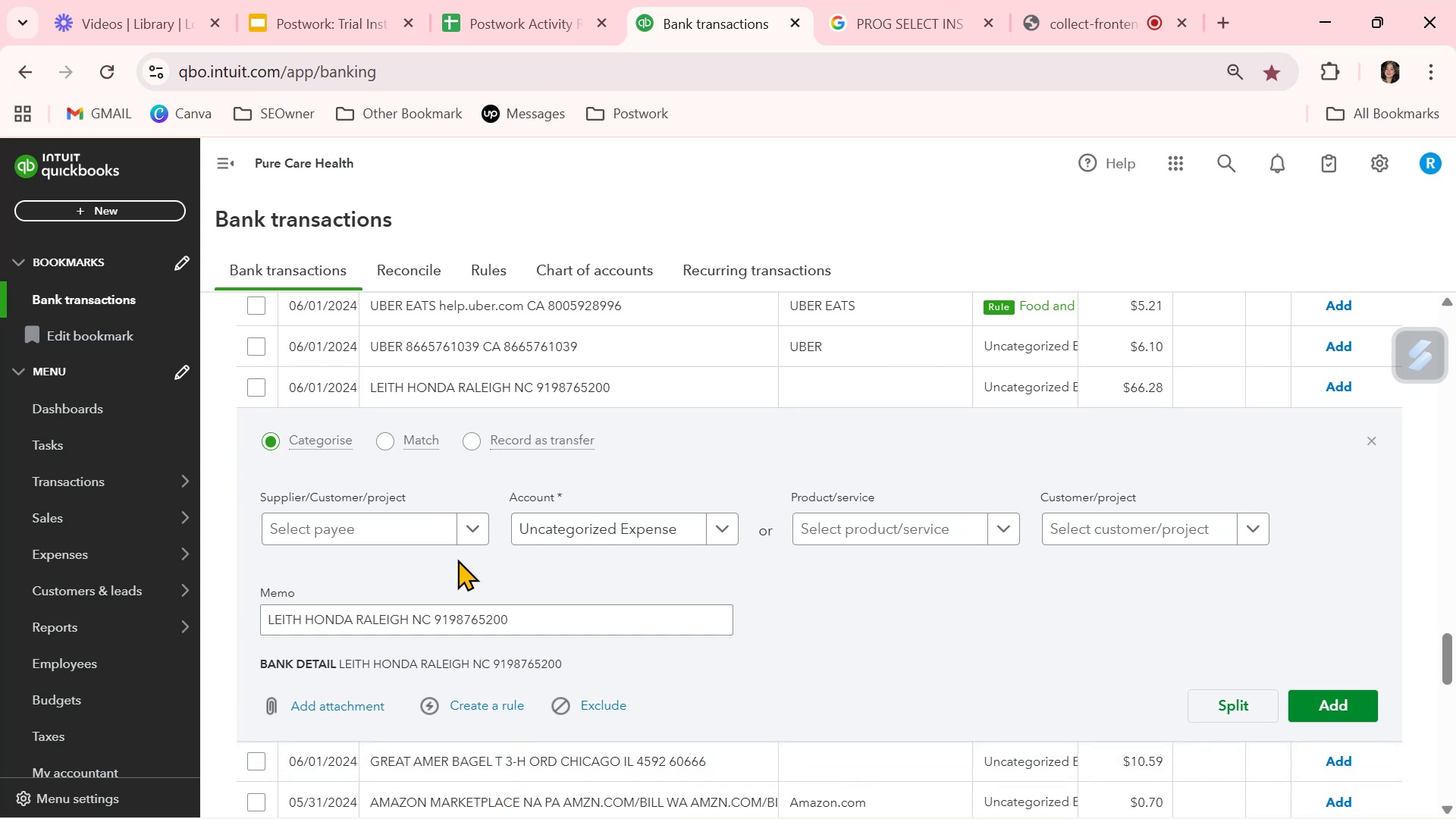 
scroll: coordinate [557, 722], scroll_direction: down, amount: 1.0
 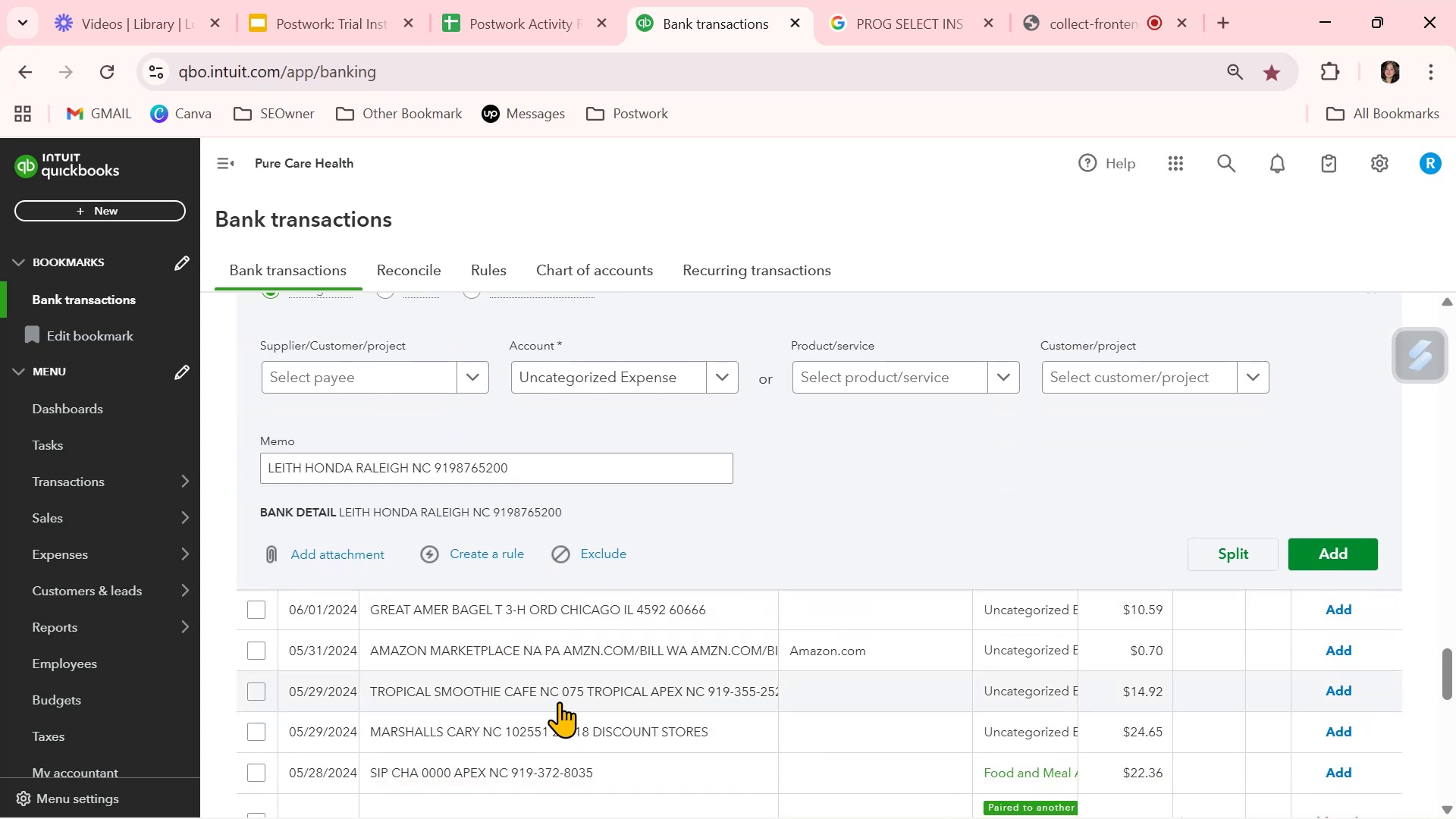 
left_click([571, 696])
 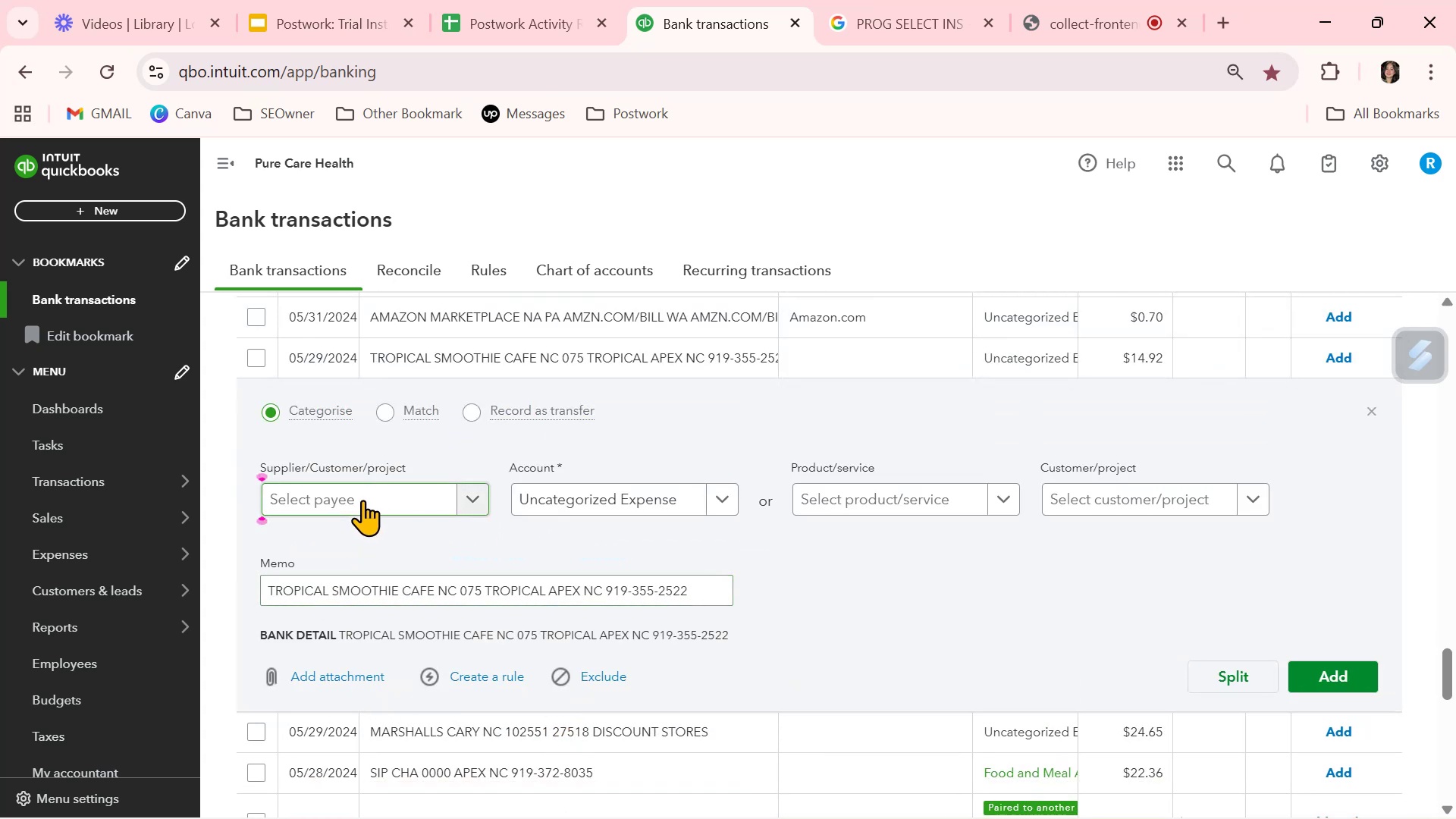 
key(Control+ControlLeft)
 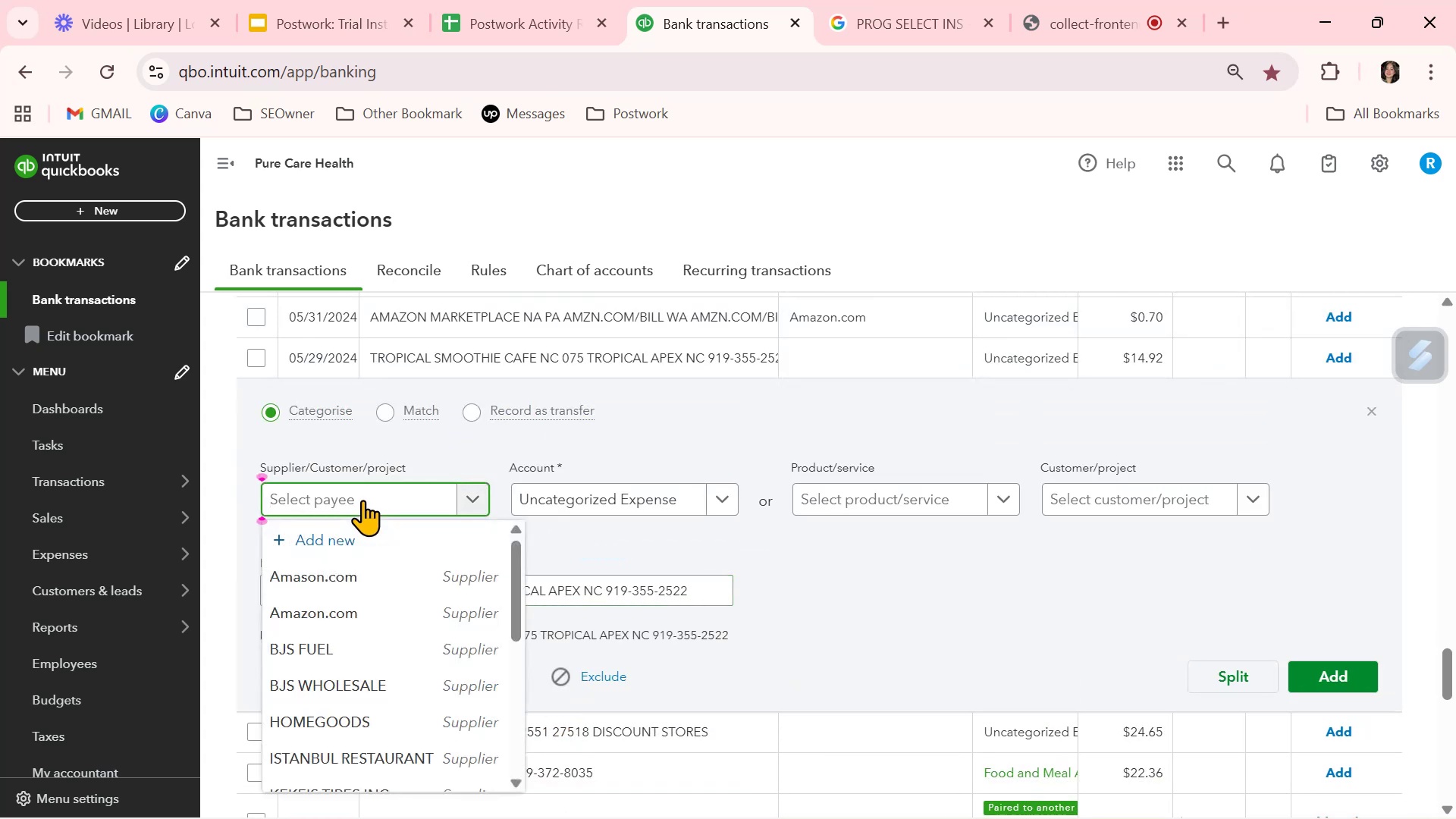 
key(Control+V)
 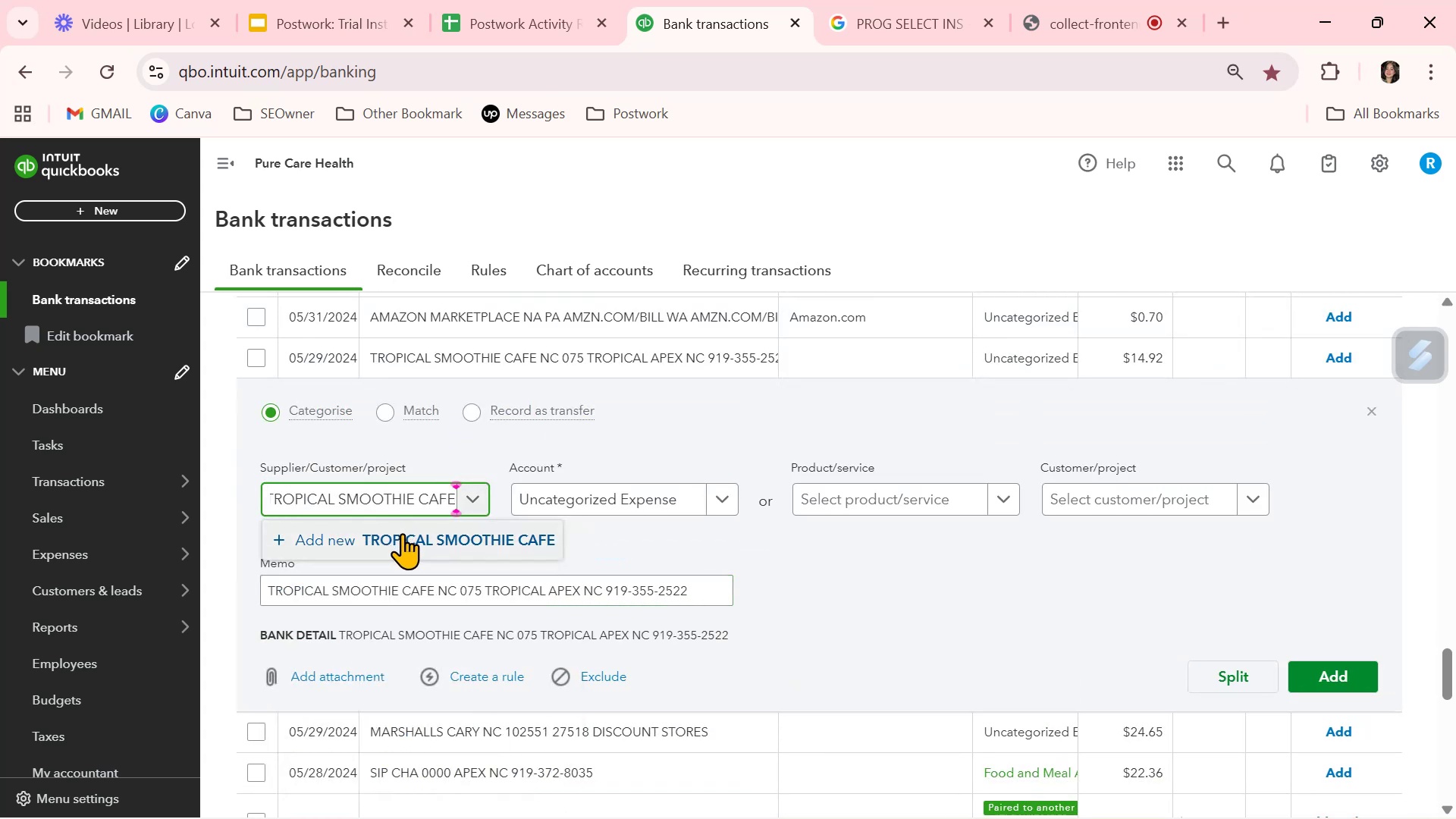 
left_click([403, 541])
 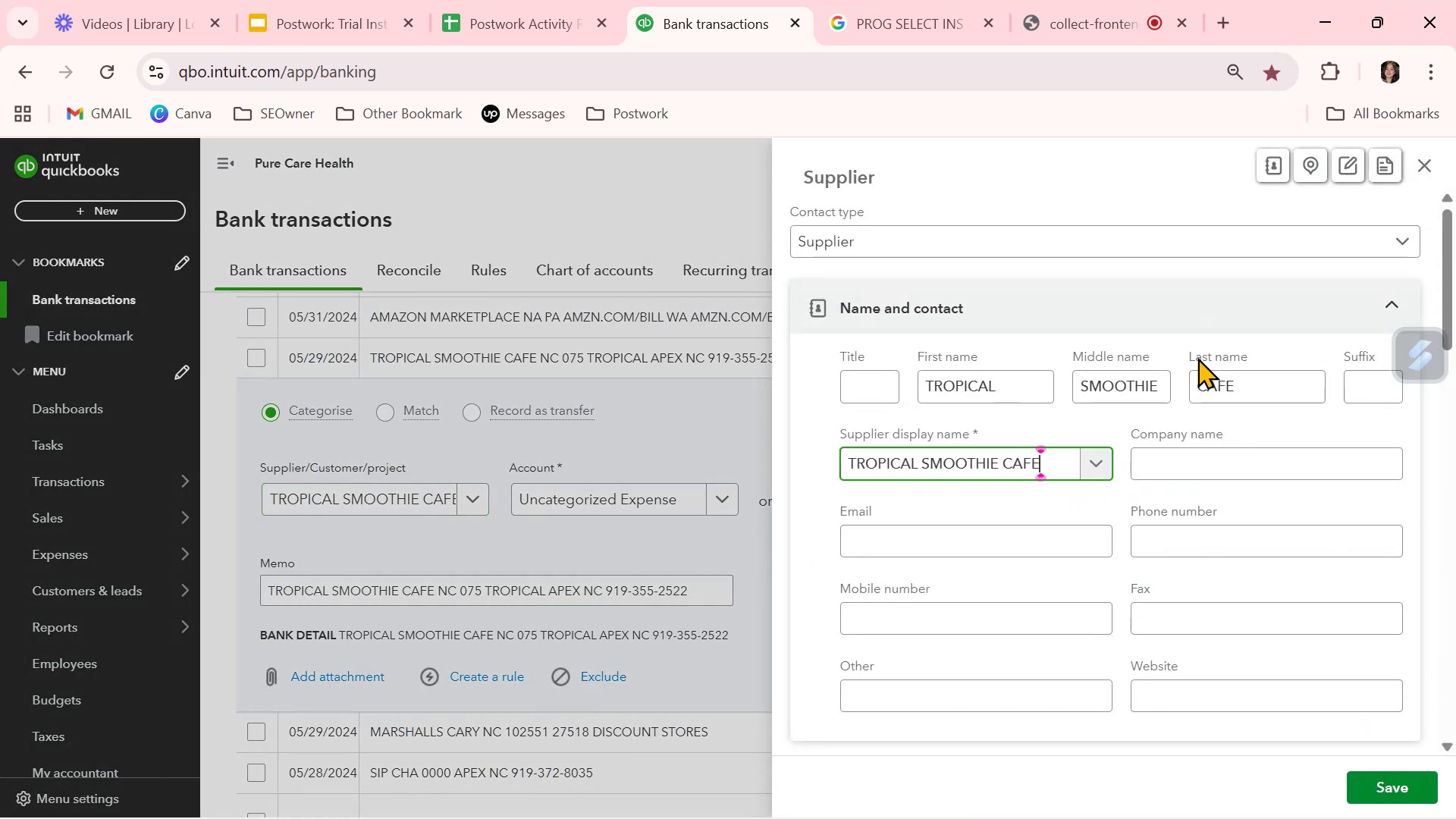 
left_click_drag(start_coordinate=[1237, 395], to_coordinate=[1090, 394])
 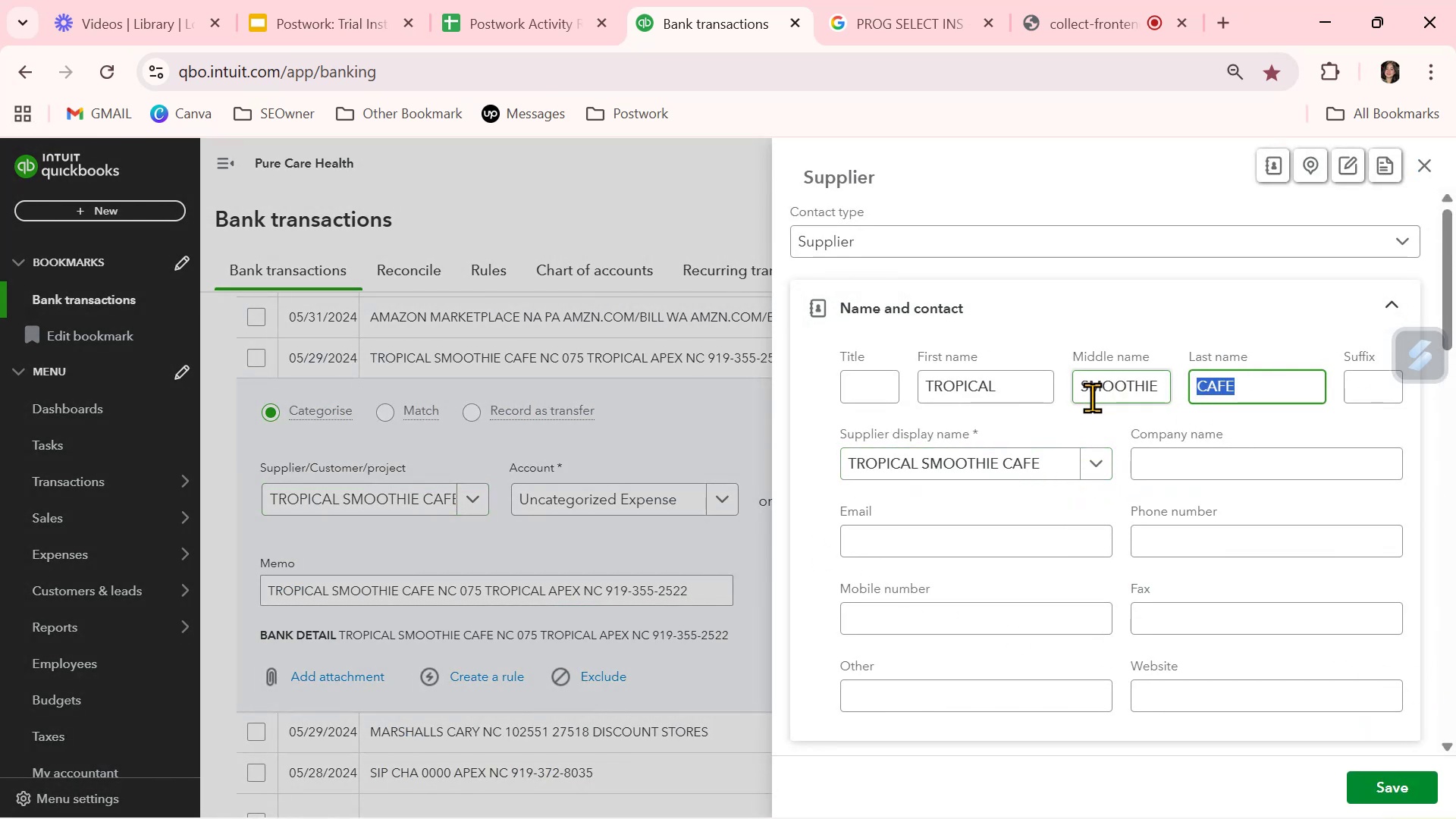 
key(Backspace)
 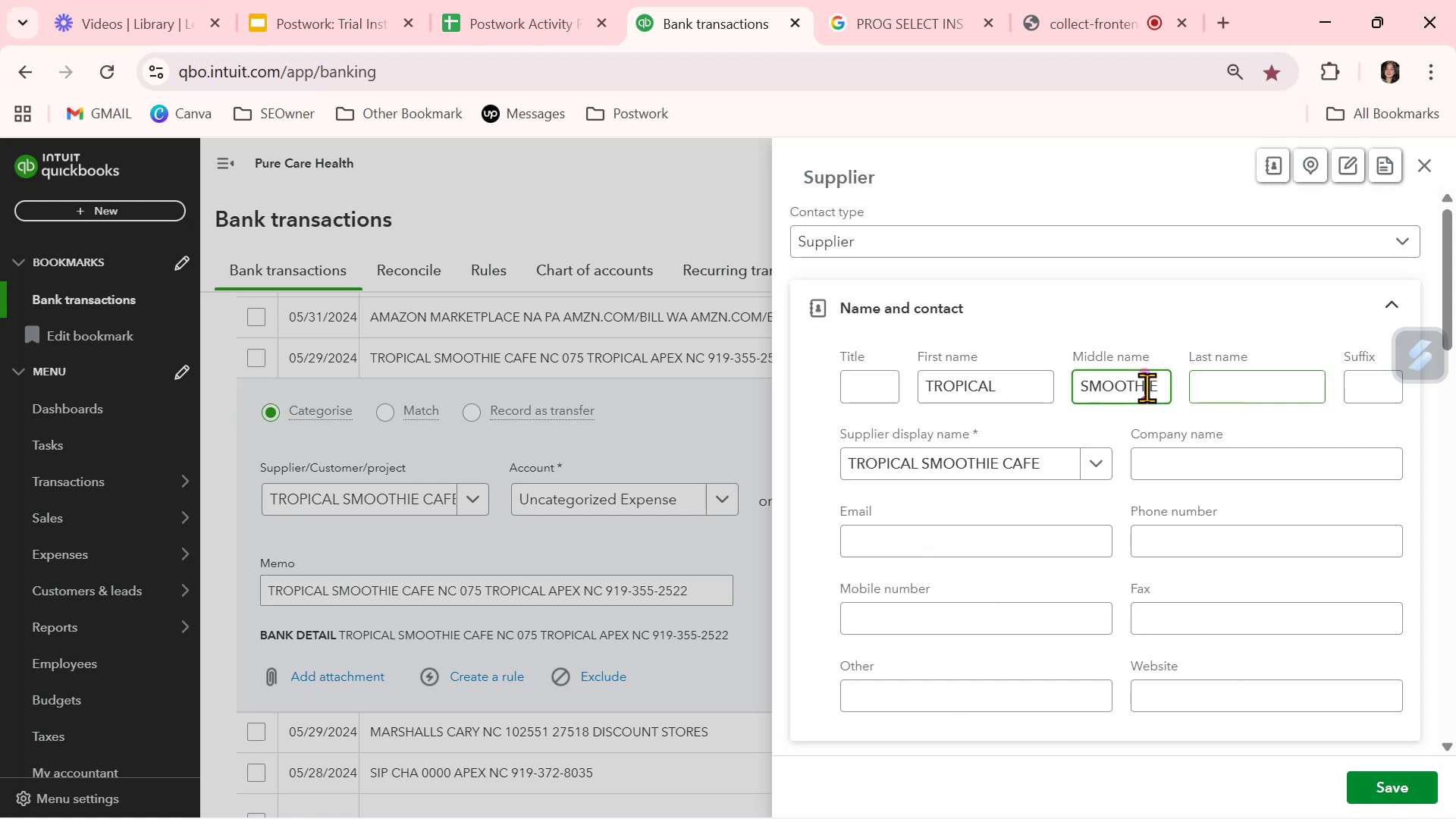 
double_click([1147, 388])
 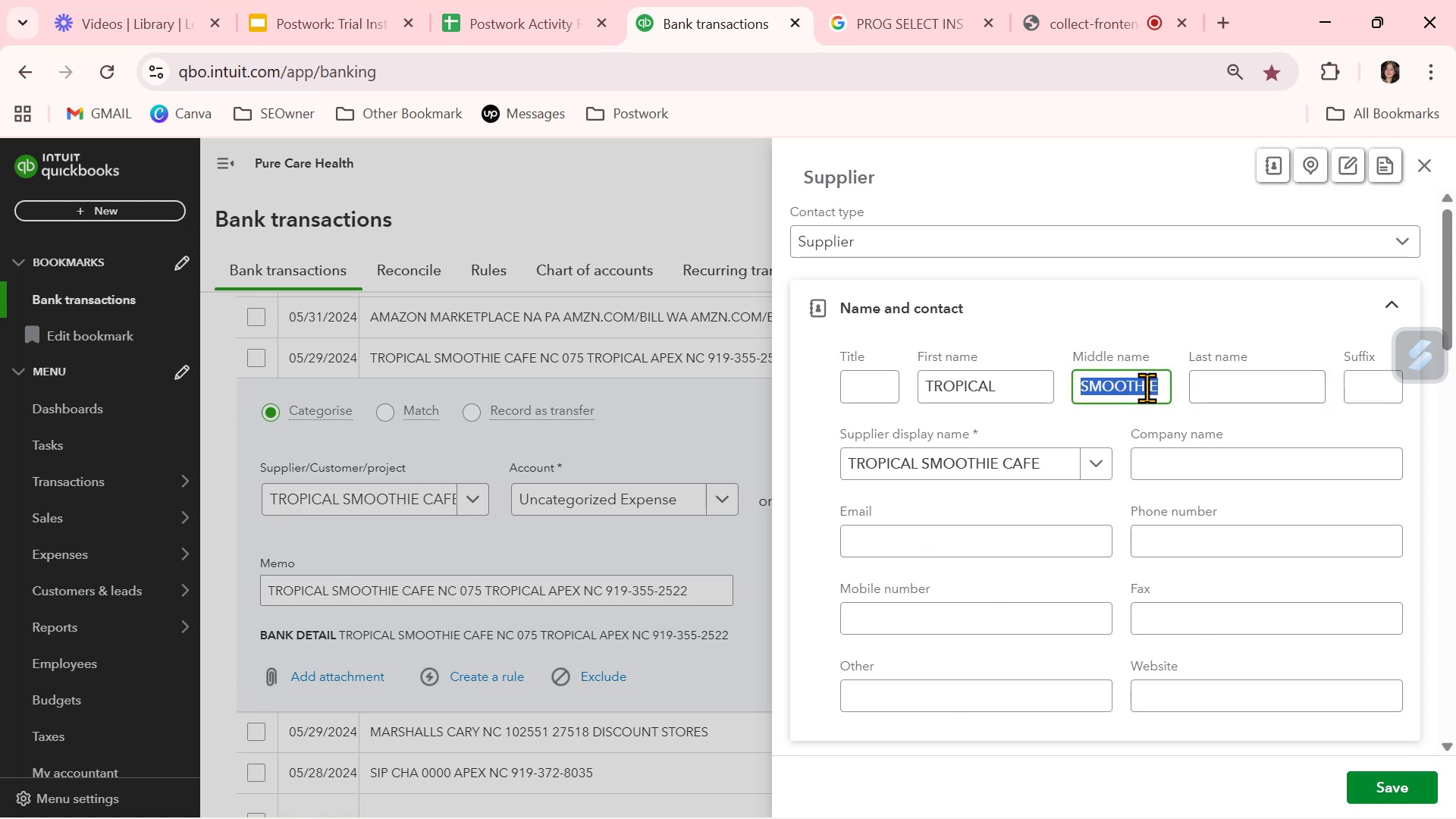 
triple_click([1147, 388])
 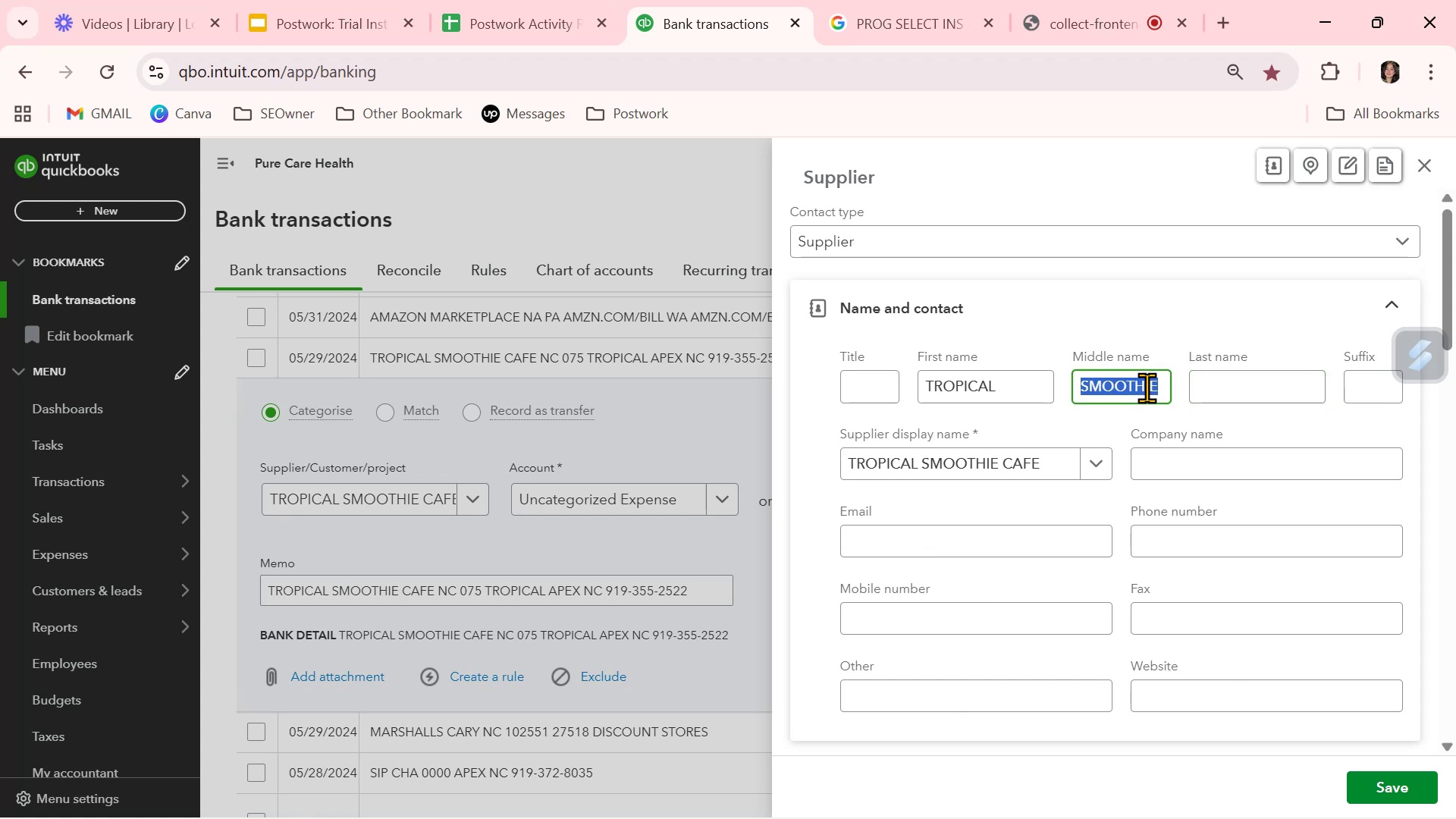 
key(Backspace)
 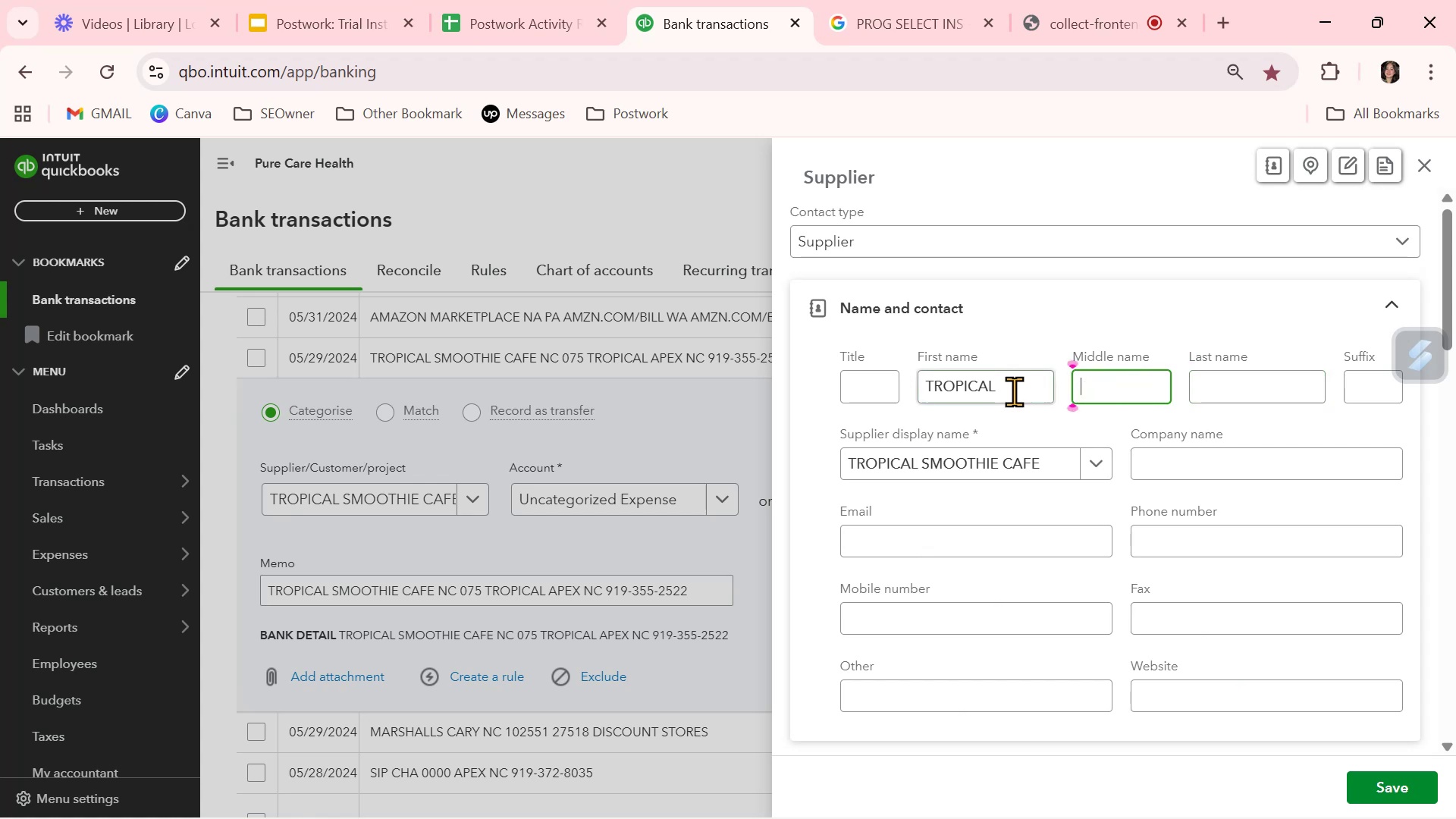 
left_click_drag(start_coordinate=[1012, 391], to_coordinate=[847, 388])
 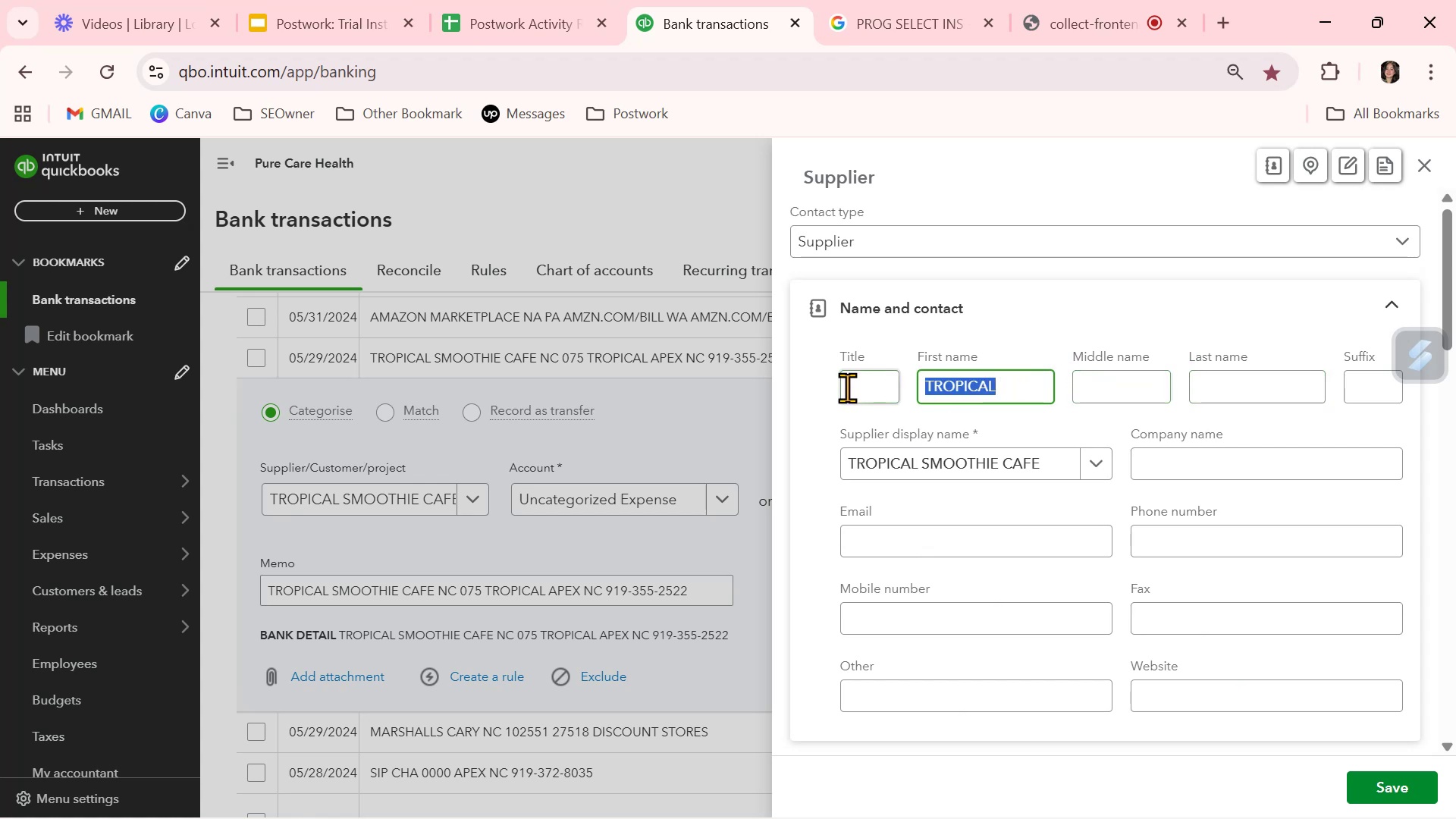 
key(Backspace)
 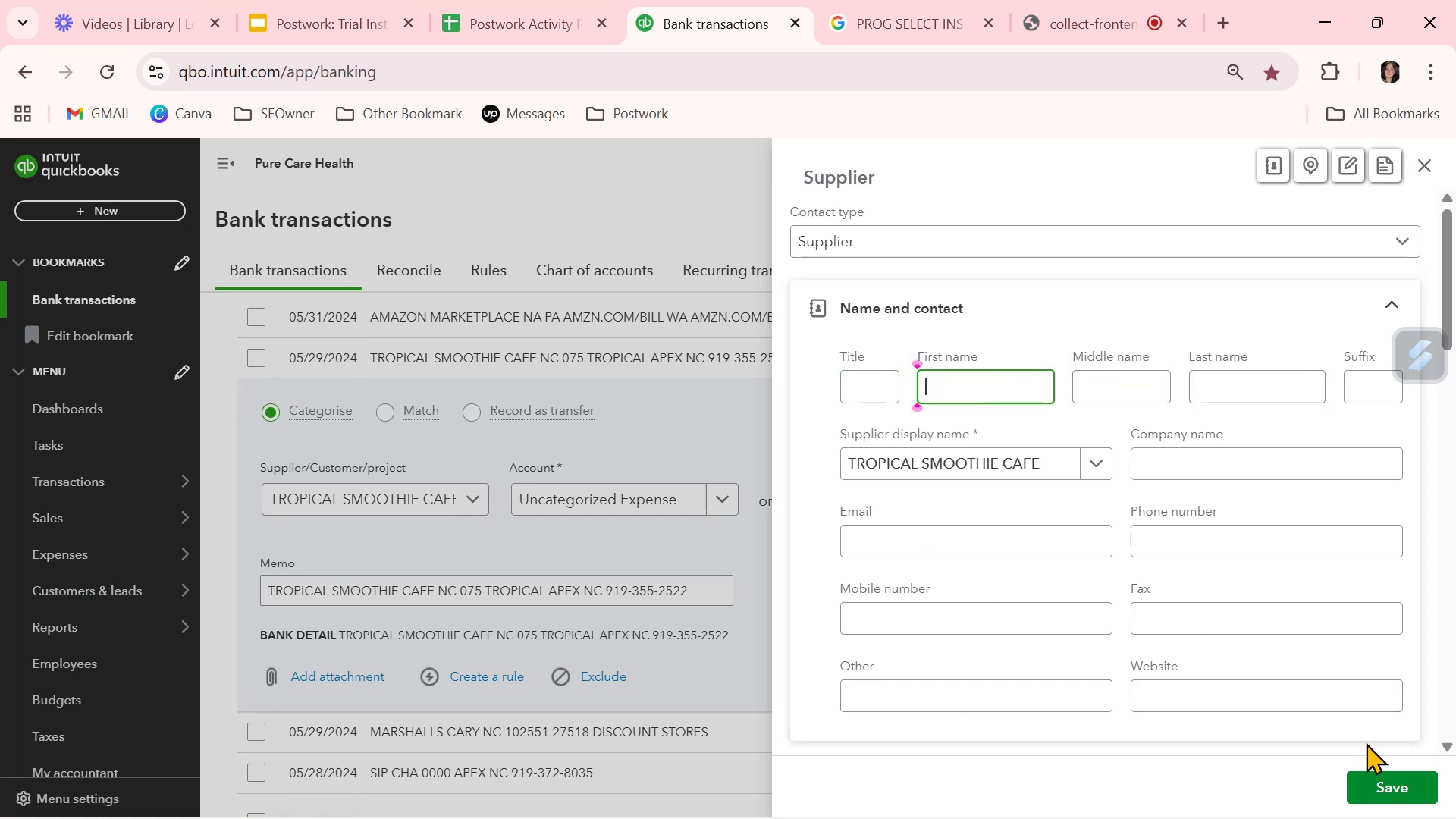 
left_click([1373, 780])
 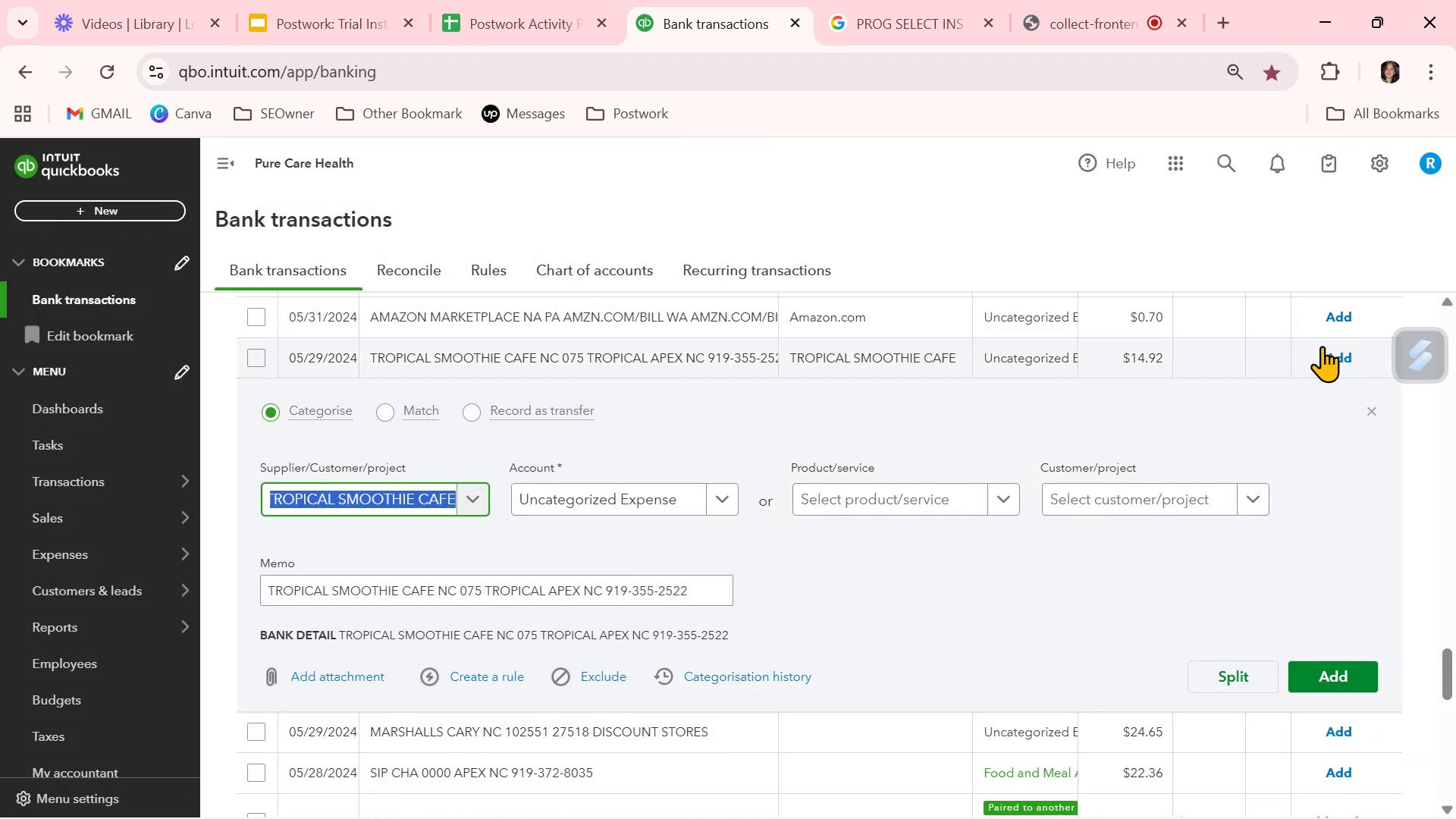 
left_click([1373, 408])
 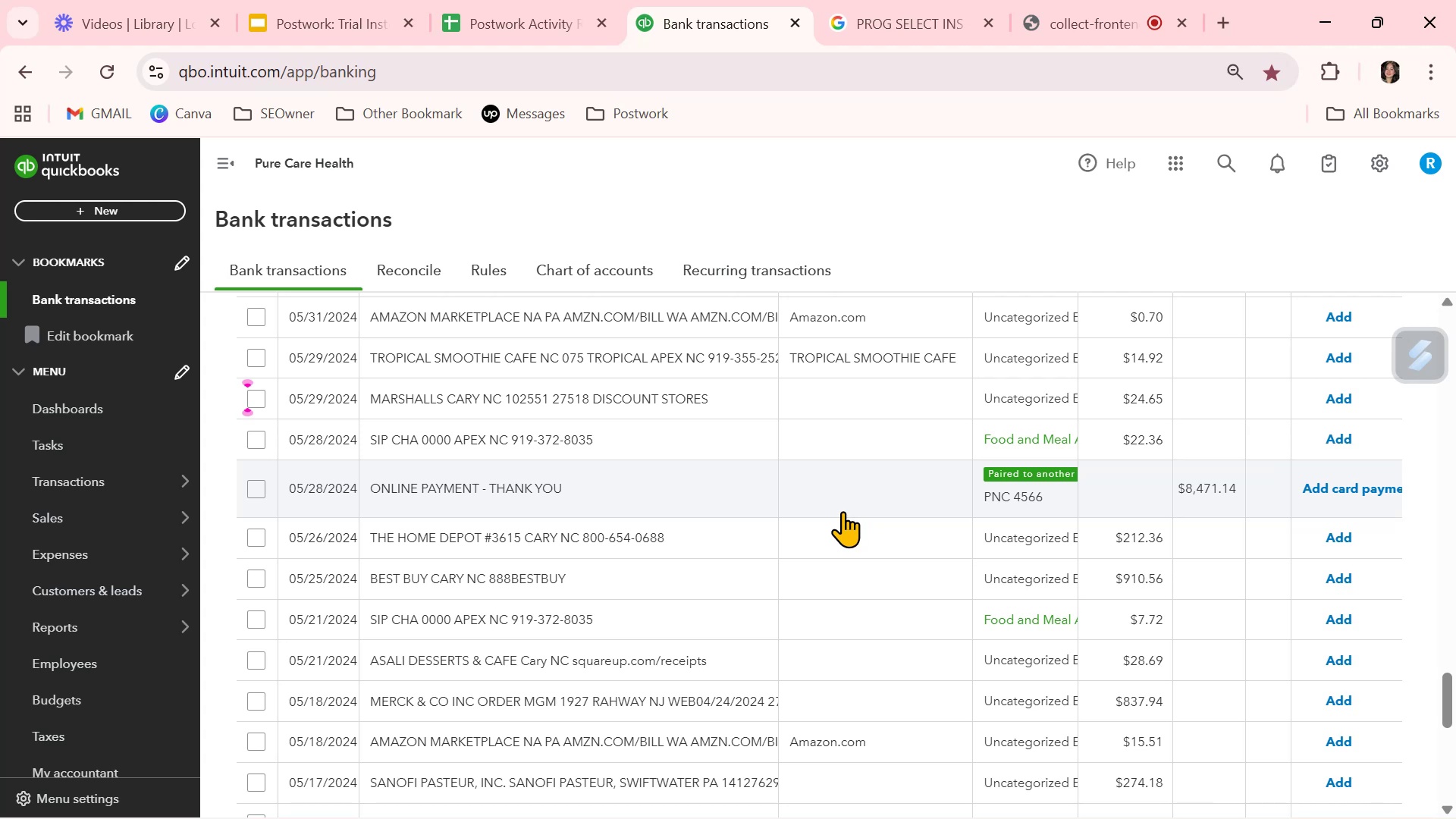 
wait(22.06)
 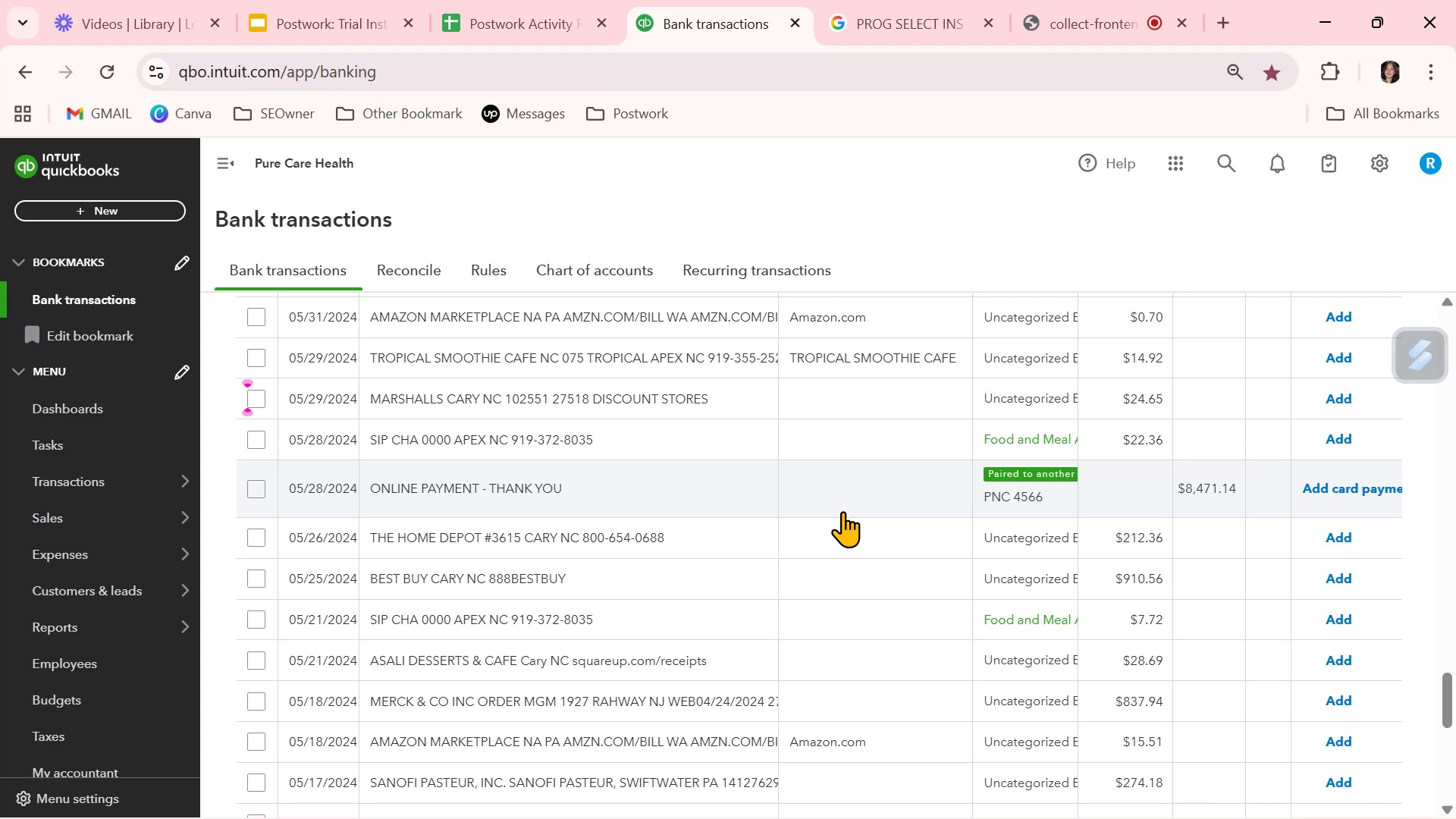 
left_click([852, 661])
 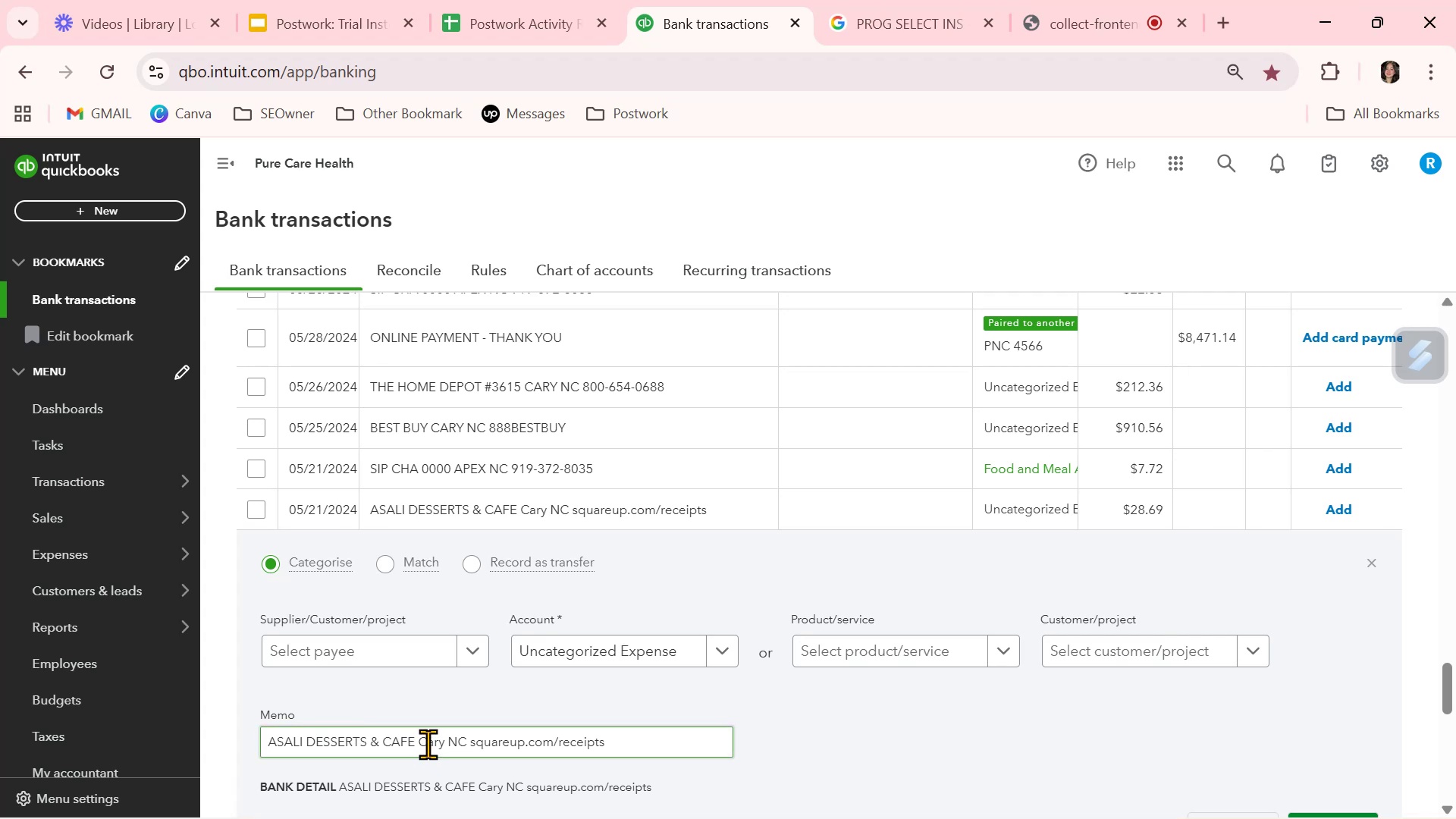 
left_click_drag(start_coordinate=[415, 742], to_coordinate=[244, 741])
 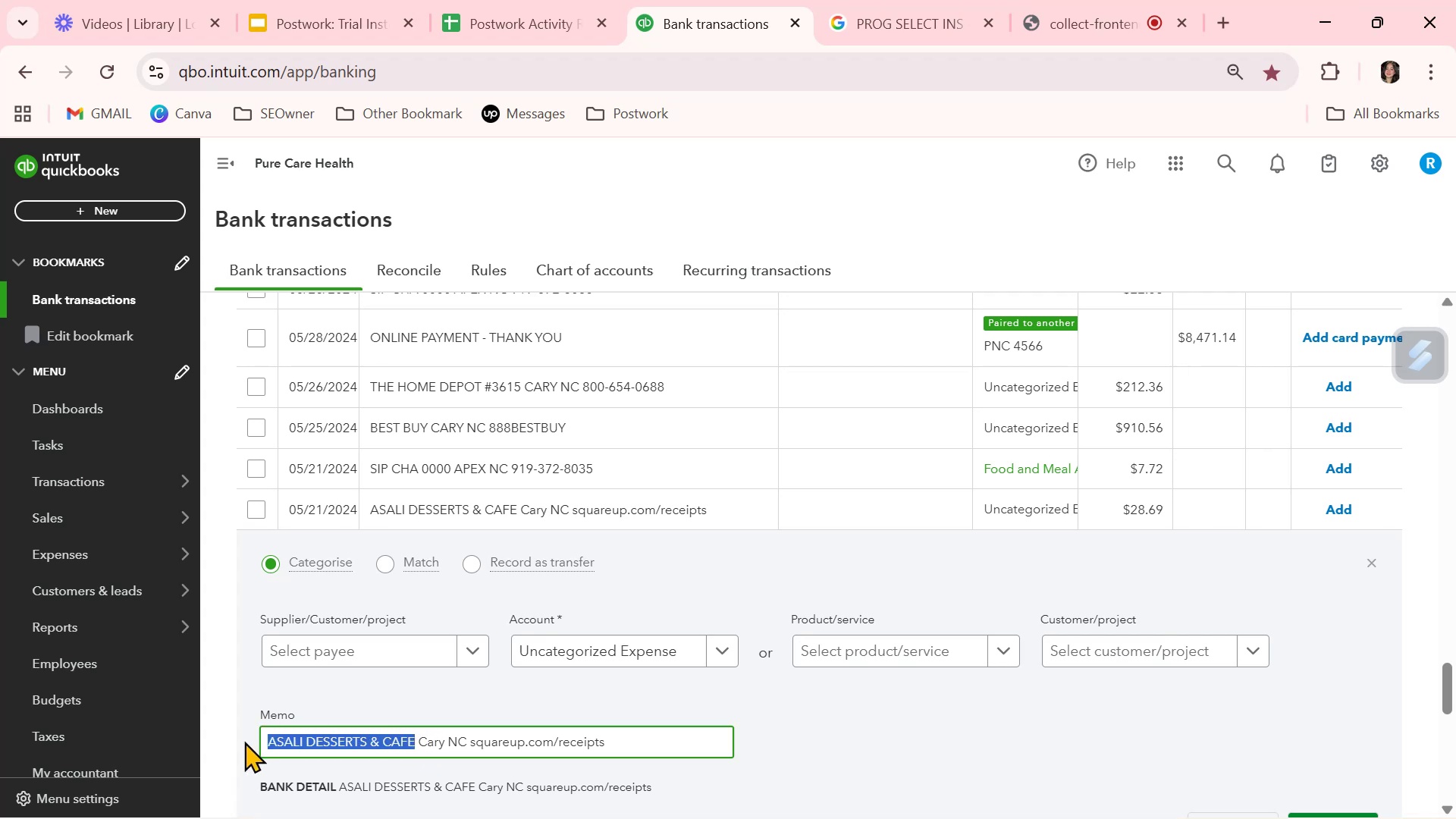 
key(Control+ControlLeft)
 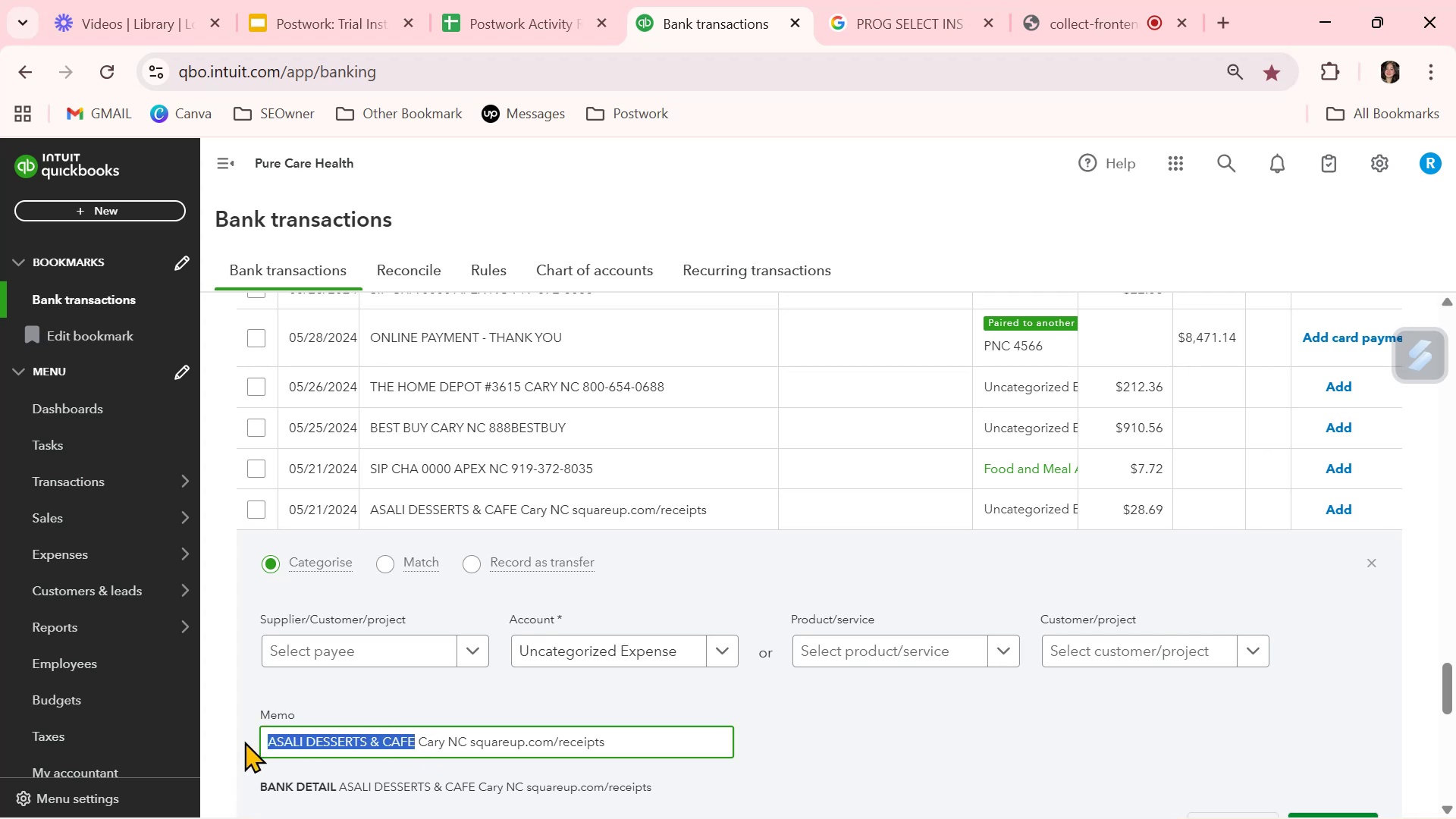 
key(Control+C)
 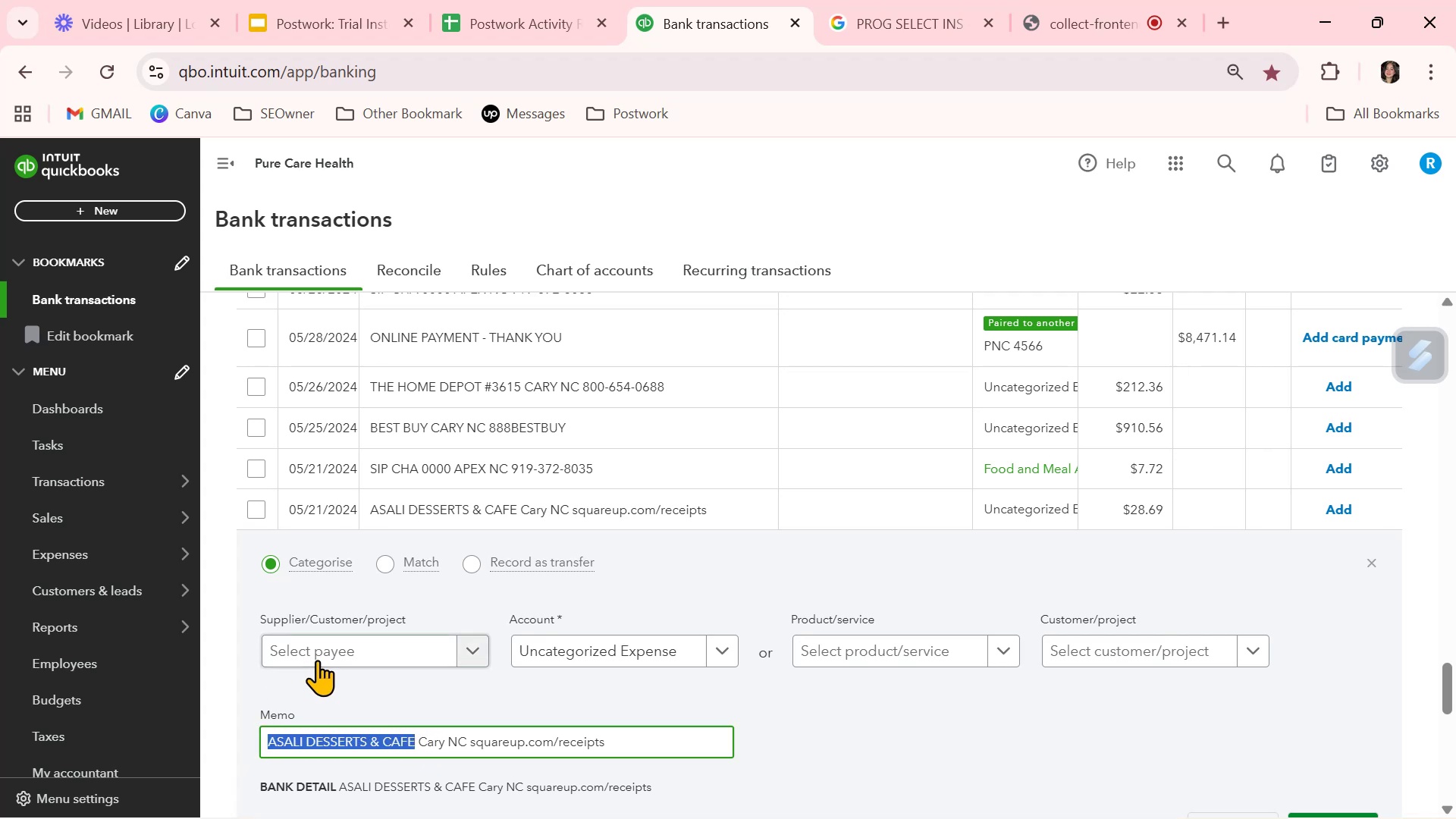 
left_click([318, 659])
 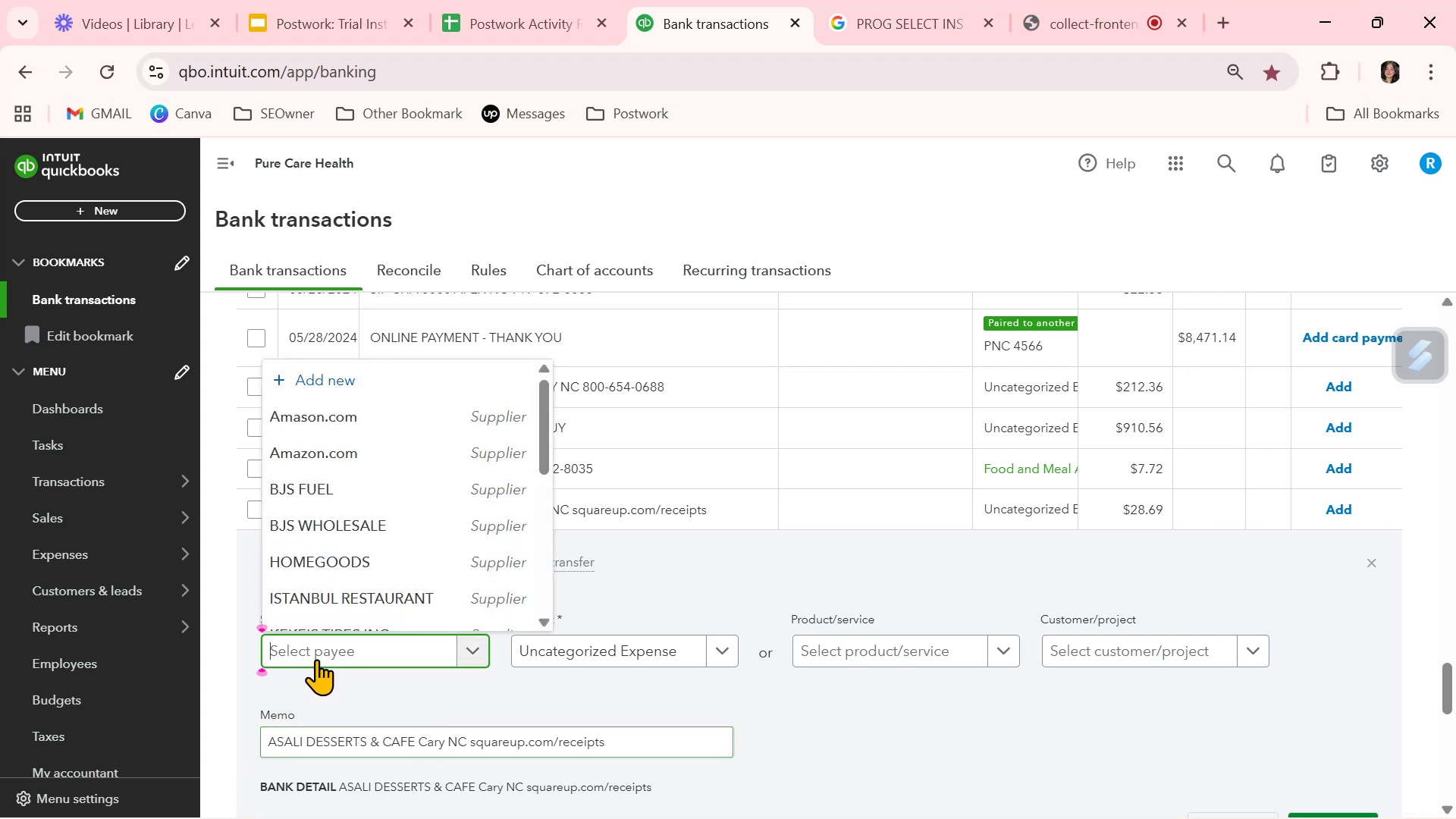 
key(Control+ControlLeft)
 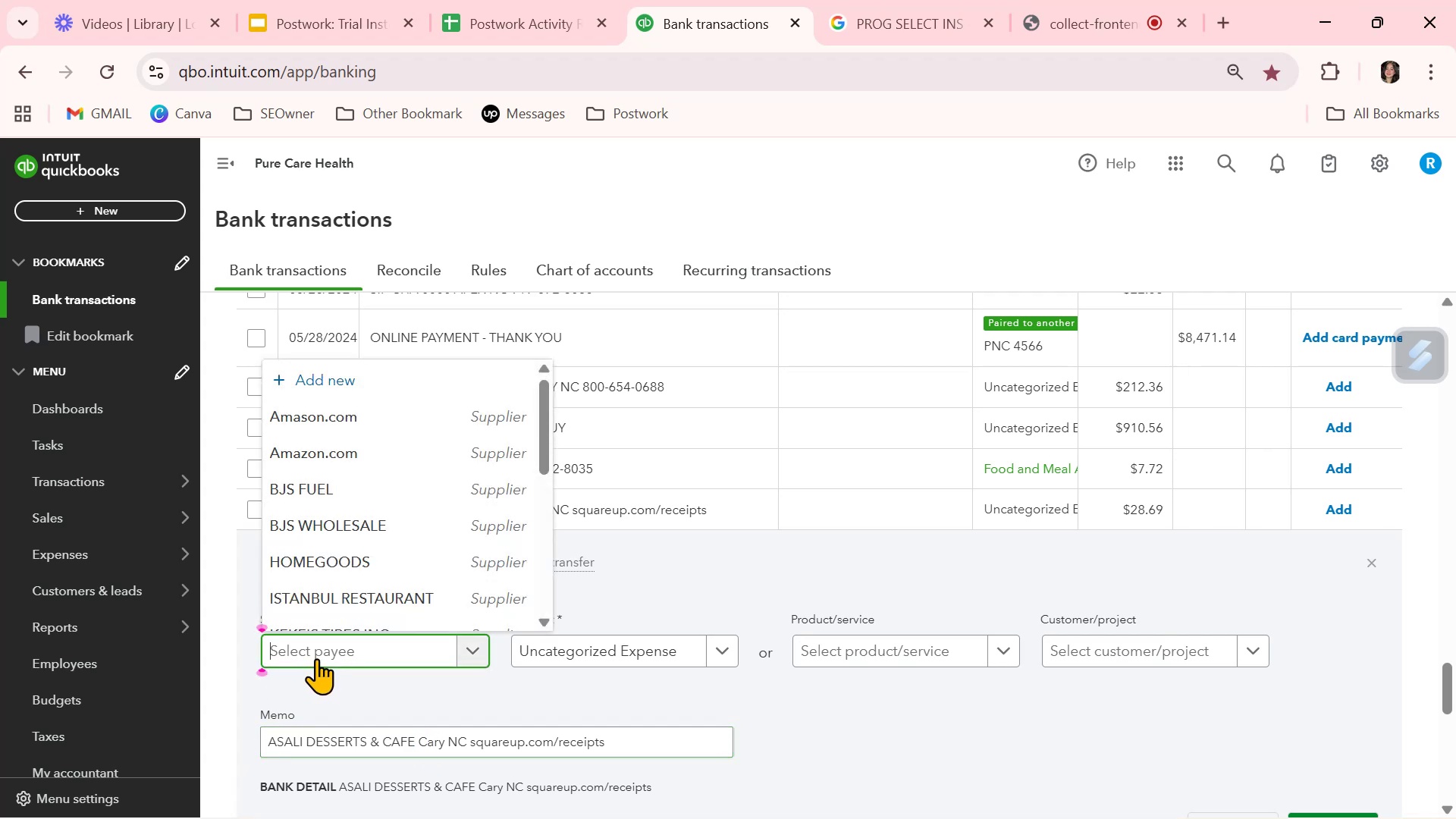 
key(Control+V)
 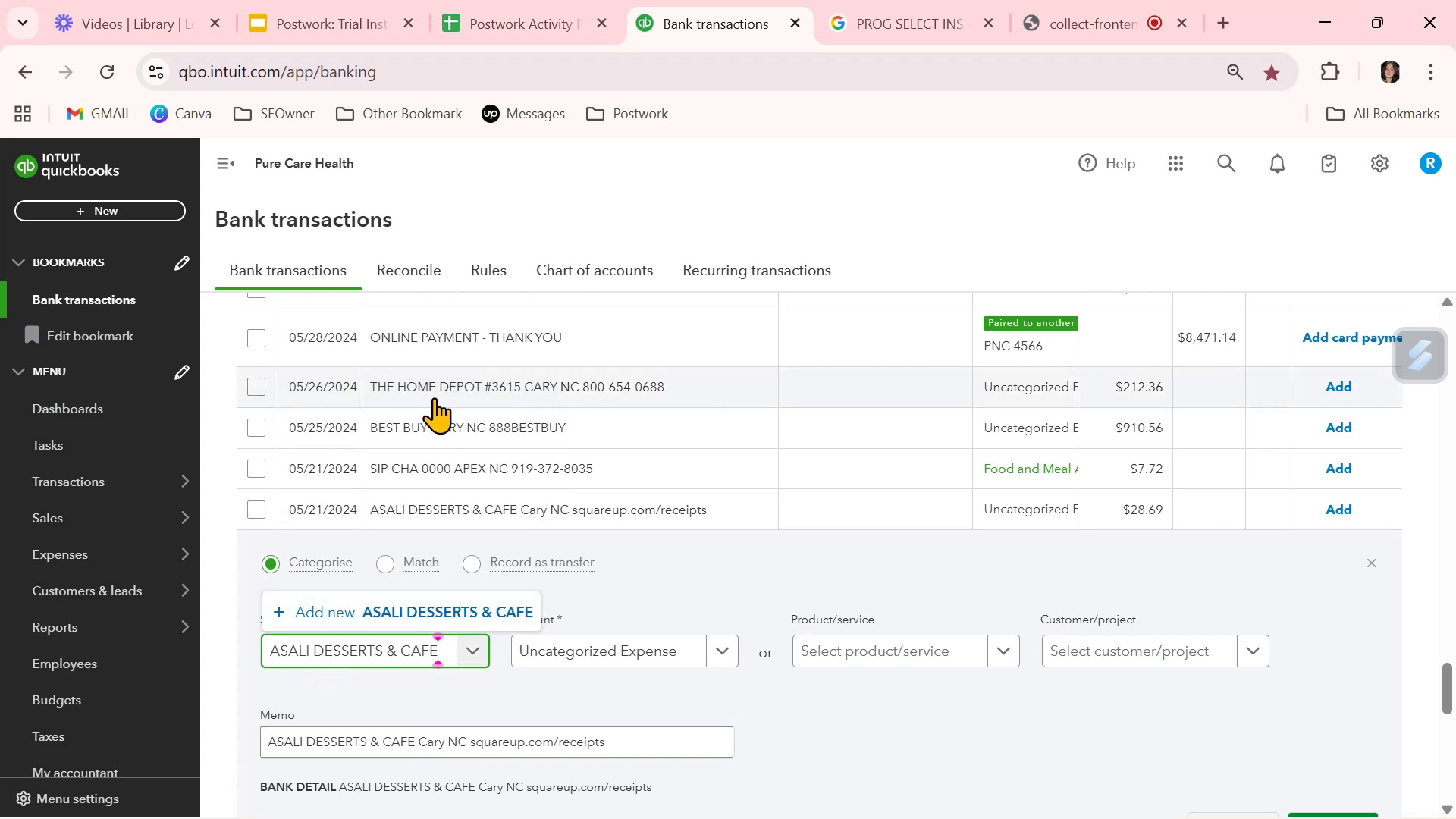 
left_click([437, 601])
 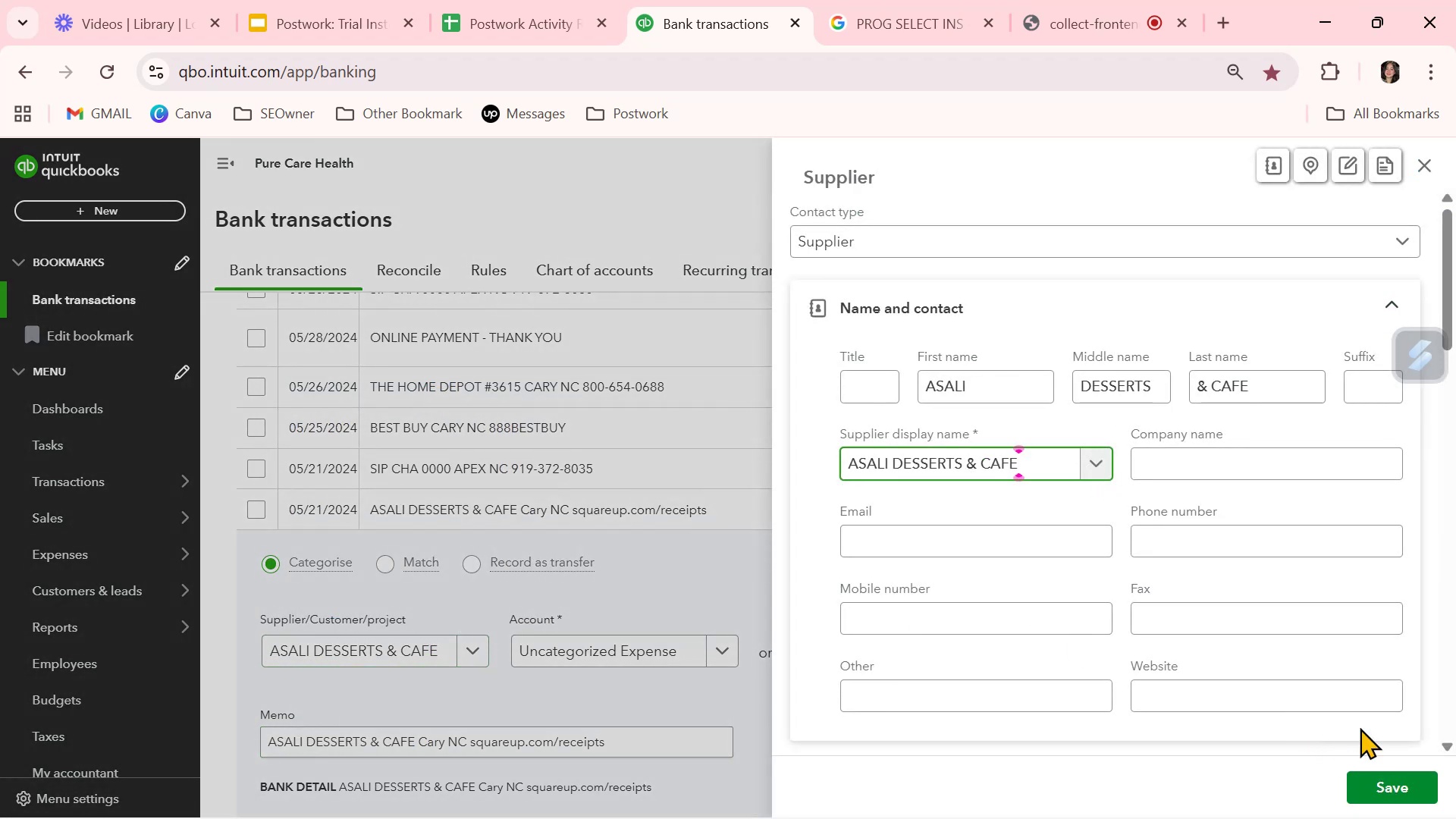 
left_click_drag(start_coordinate=[1277, 390], to_coordinate=[1021, 370])
 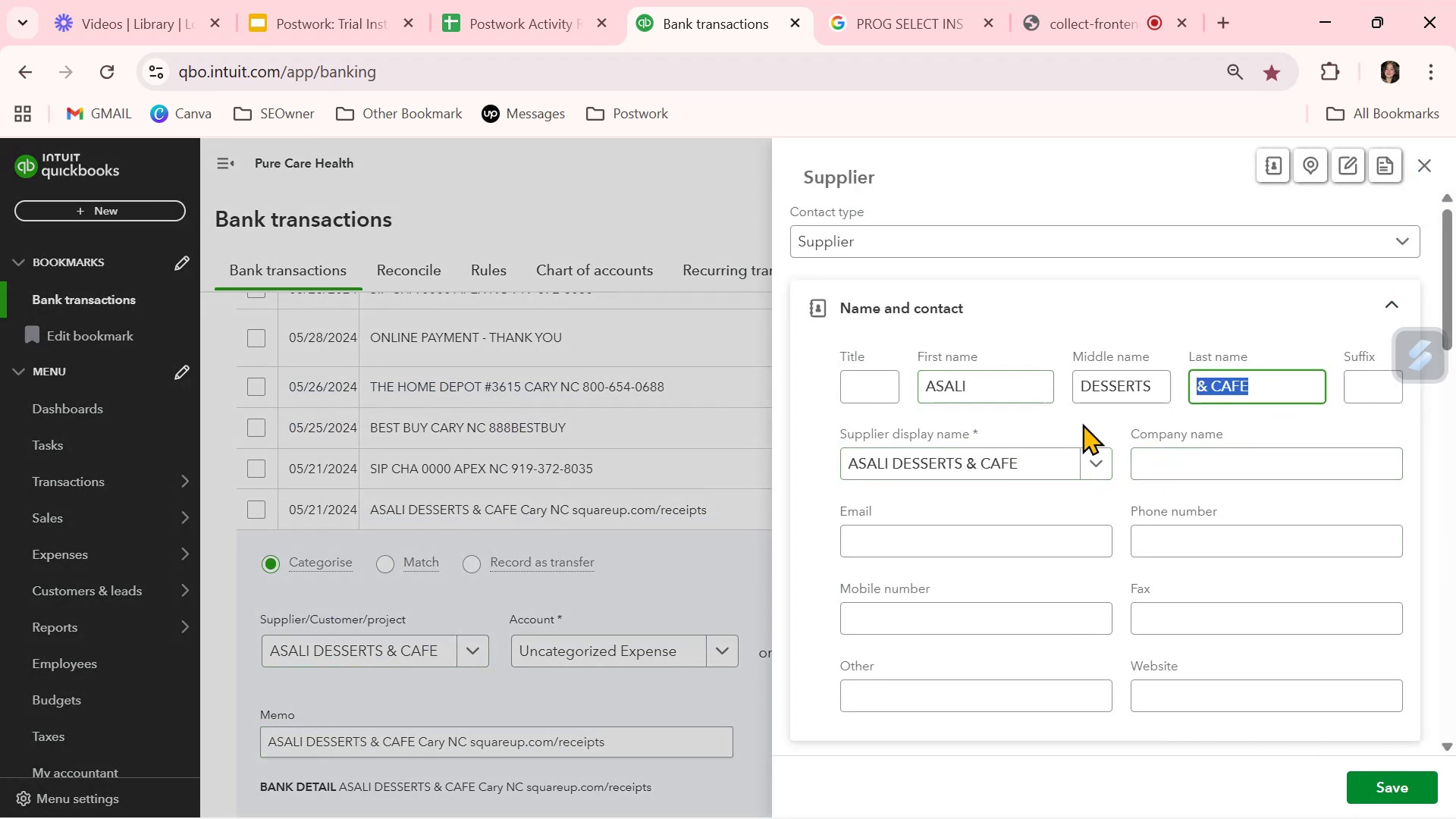 
key(Backspace)
 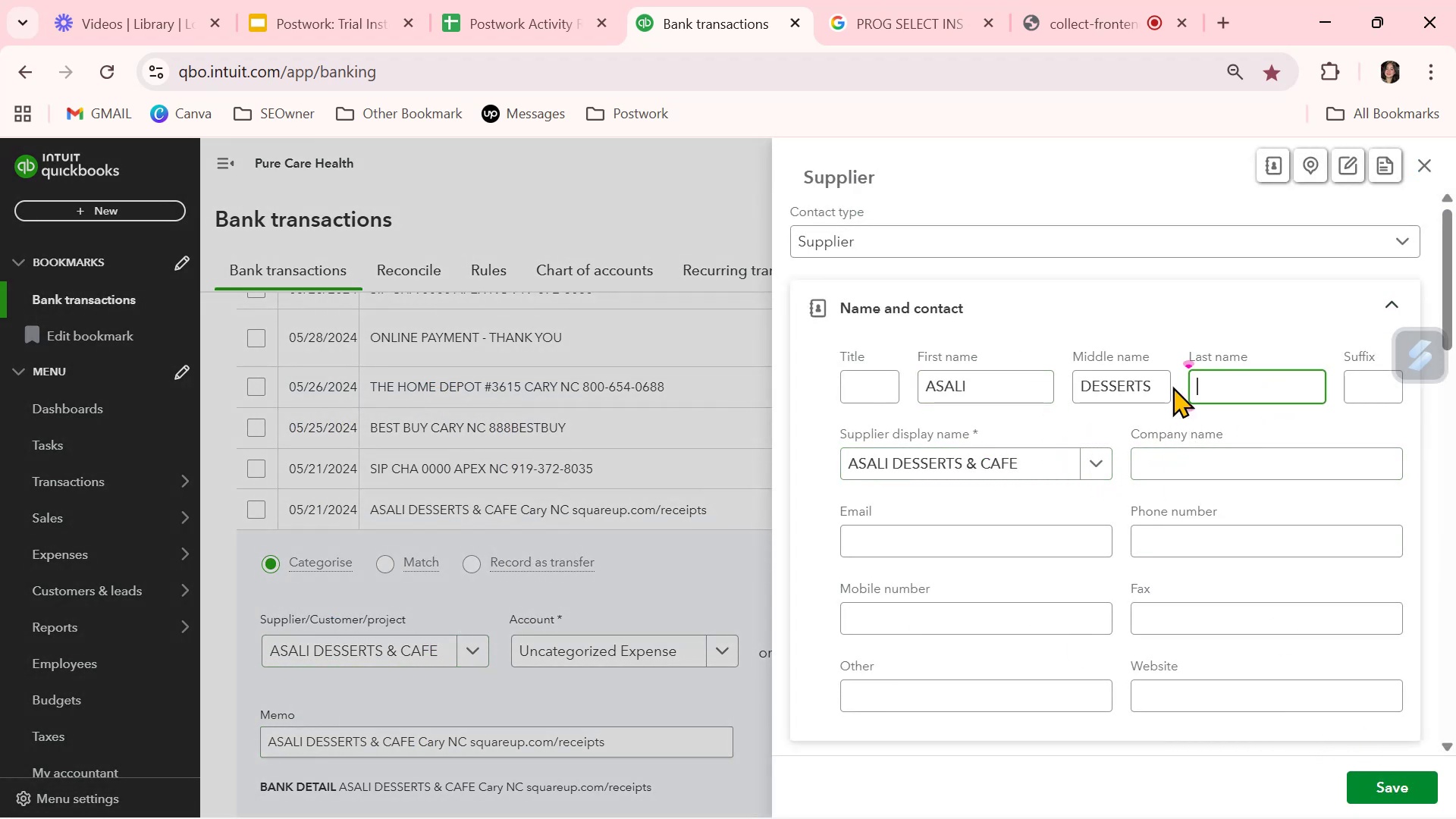 
left_click_drag(start_coordinate=[1166, 383], to_coordinate=[885, 375])
 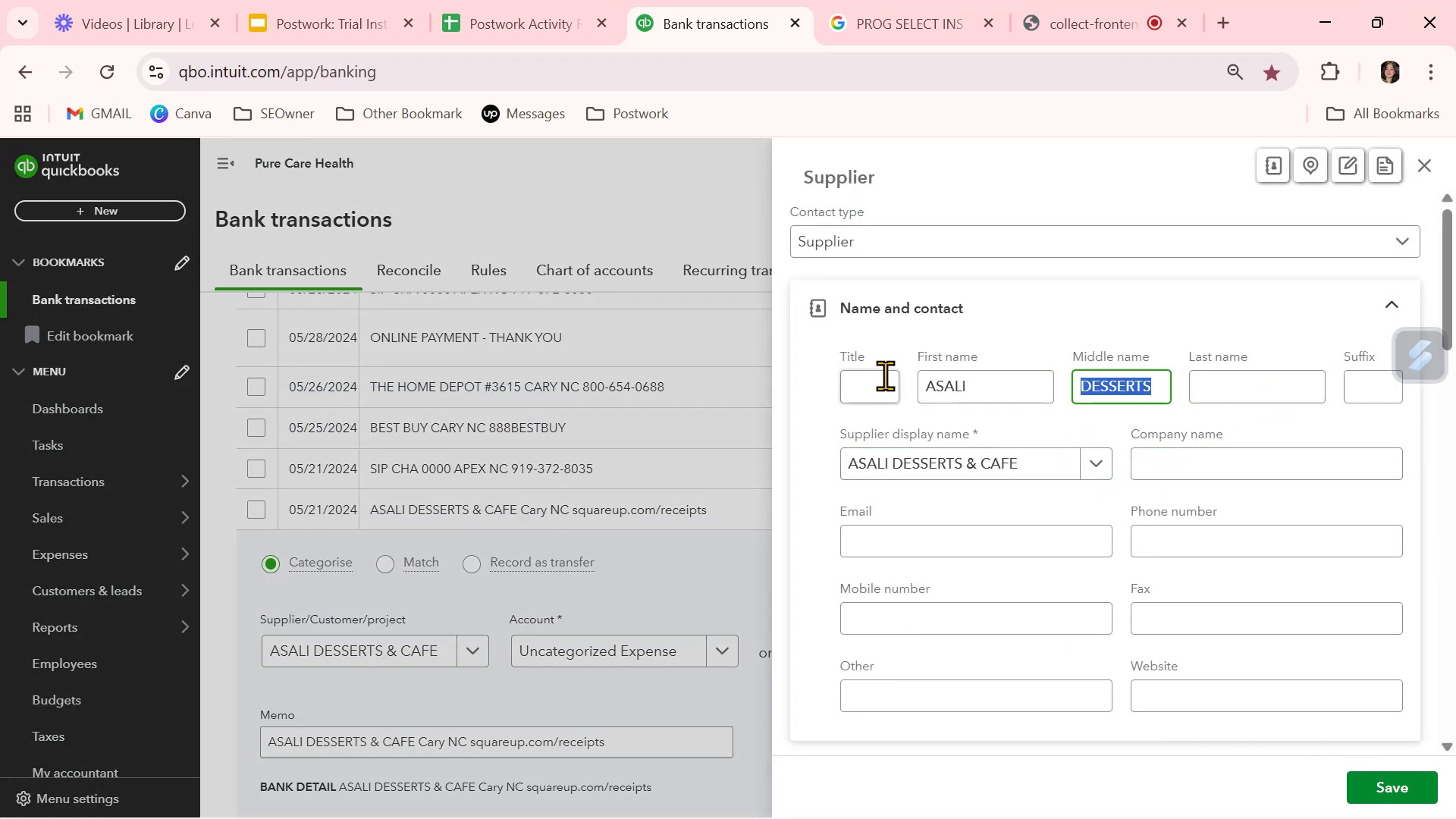 
key(Backspace)
 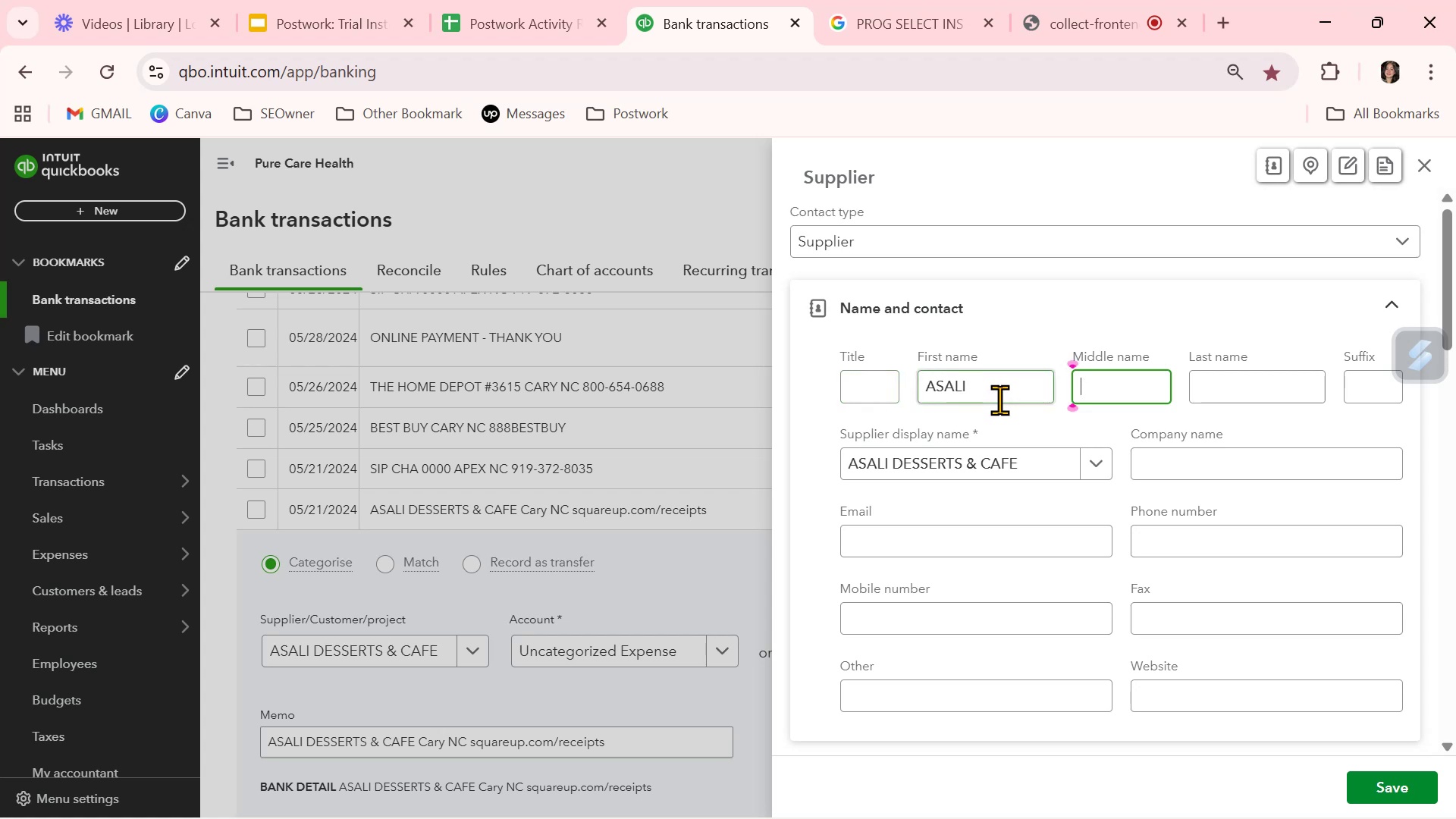 
left_click_drag(start_coordinate=[1003, 393], to_coordinate=[880, 392])
 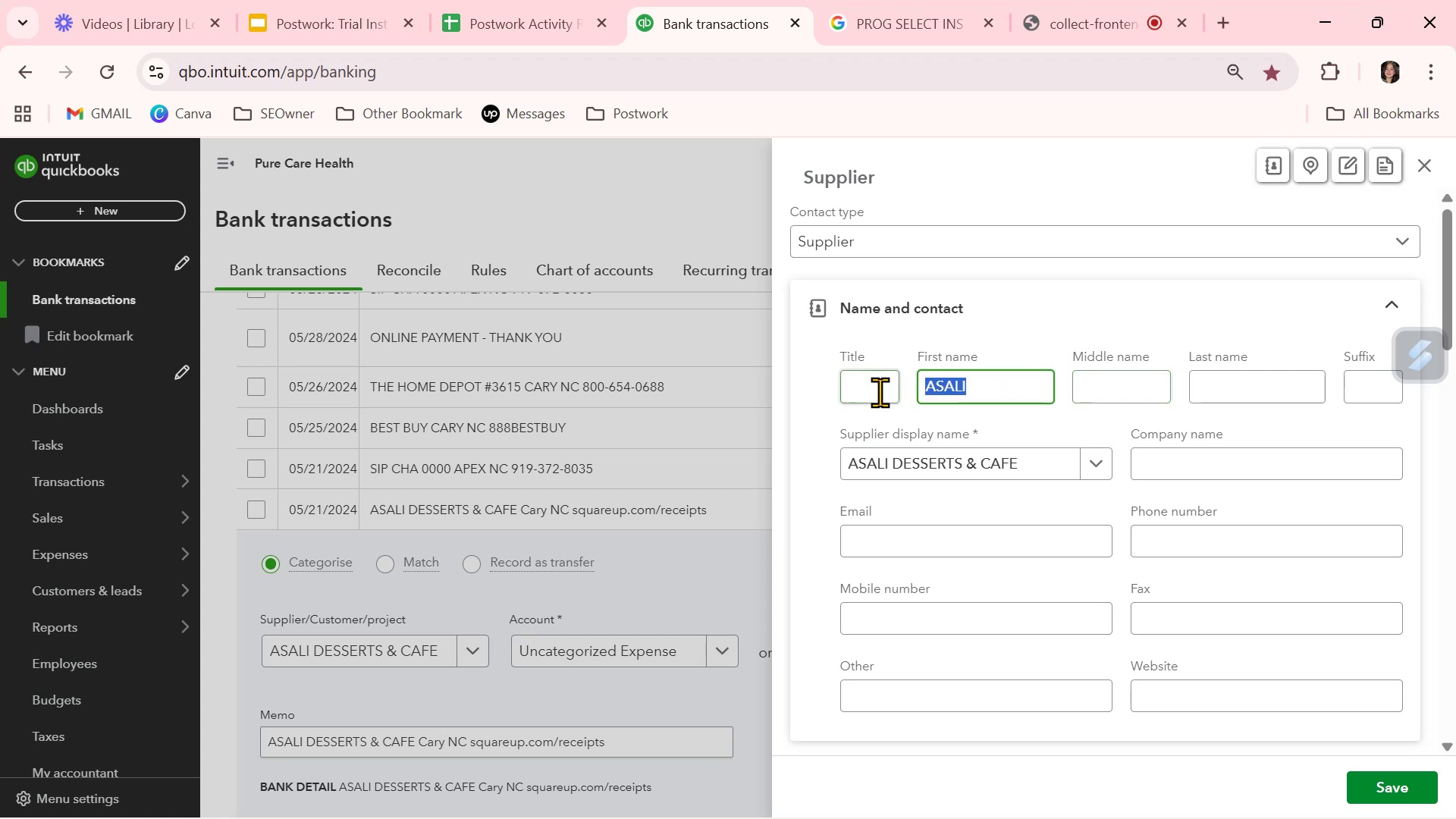 
key(Backspace)
 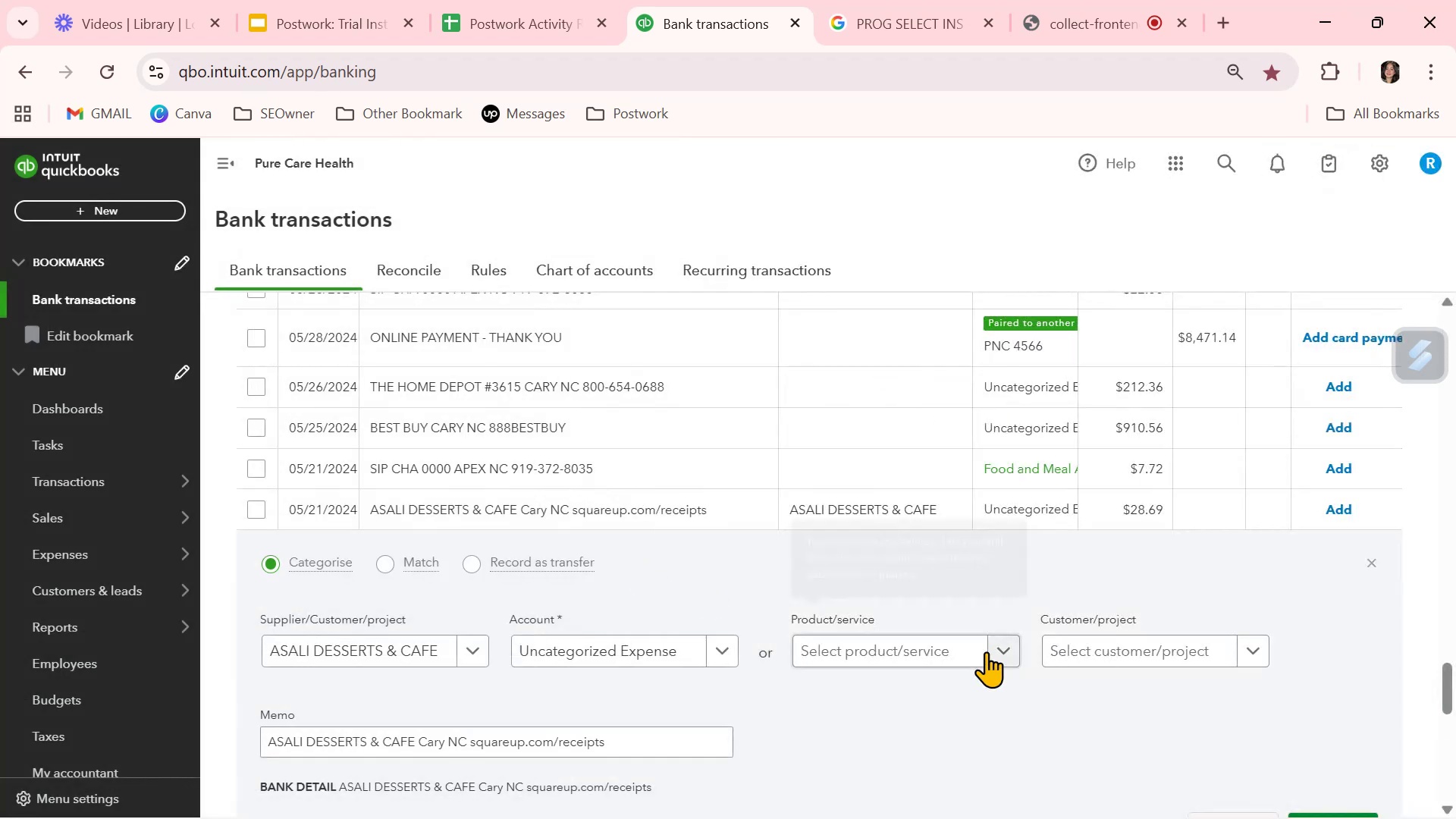 
left_click([1376, 564])
 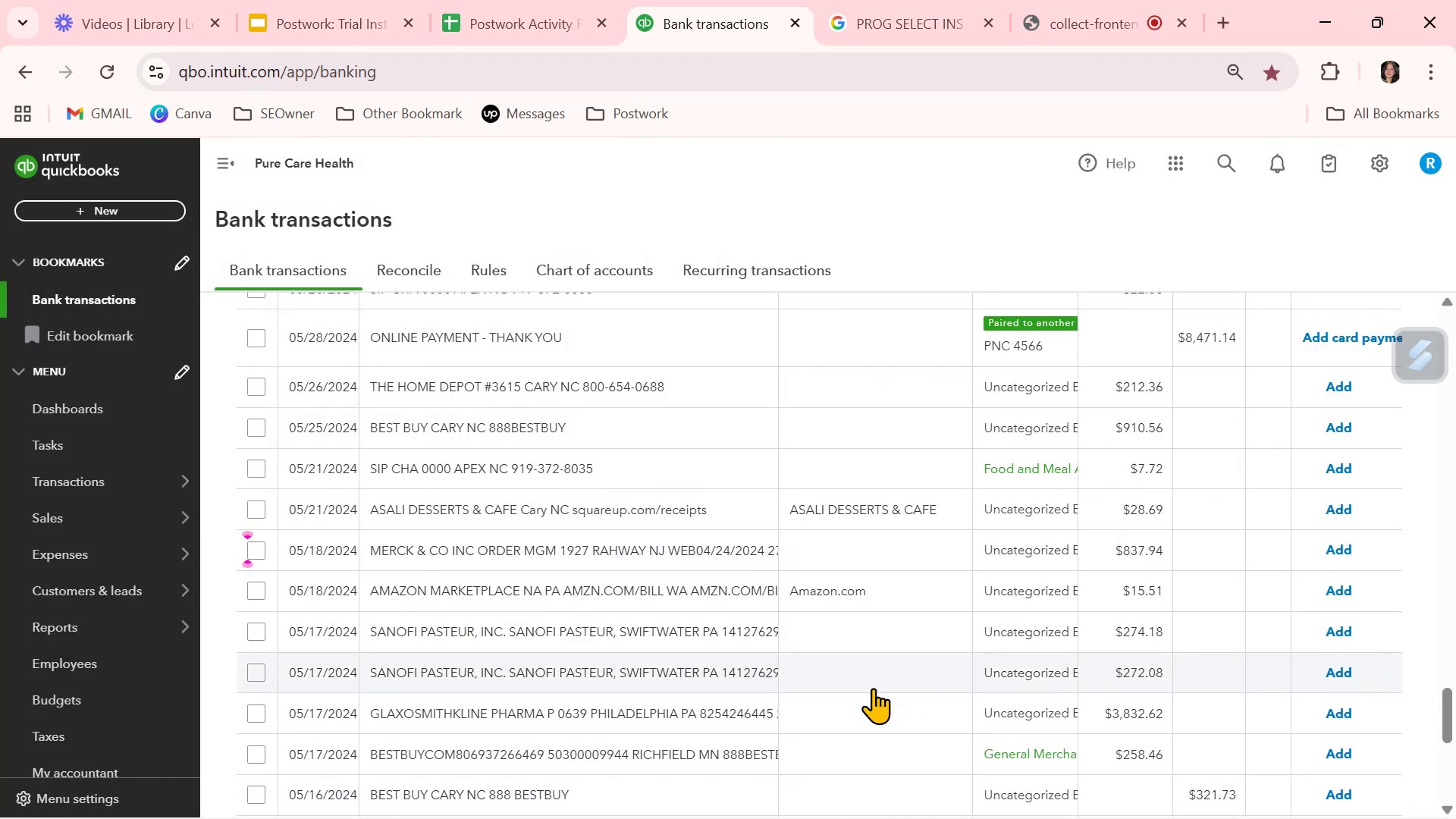 
scroll: coordinate [873, 688], scroll_direction: down, amount: 1.0
 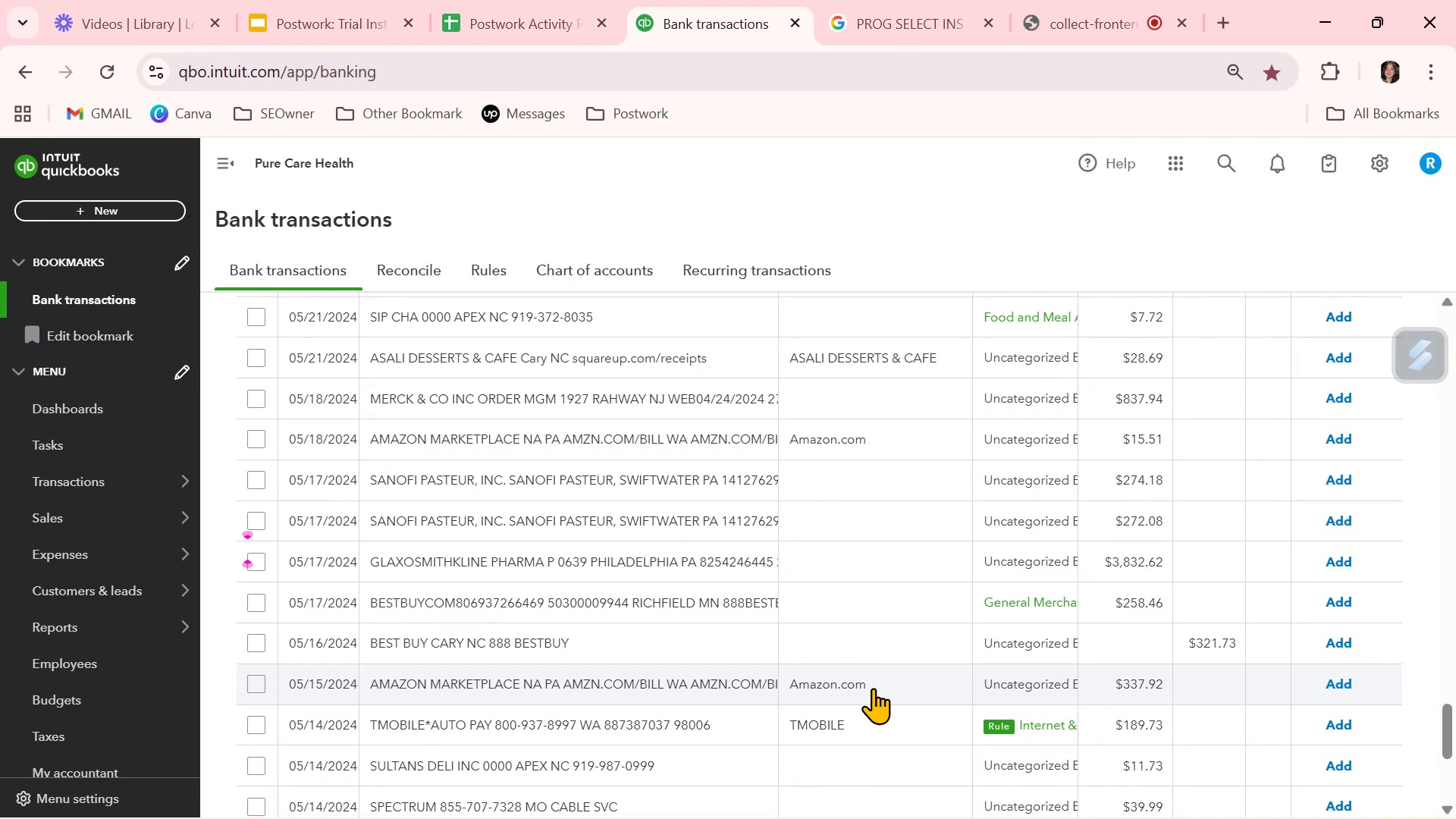 
wait(9.07)
 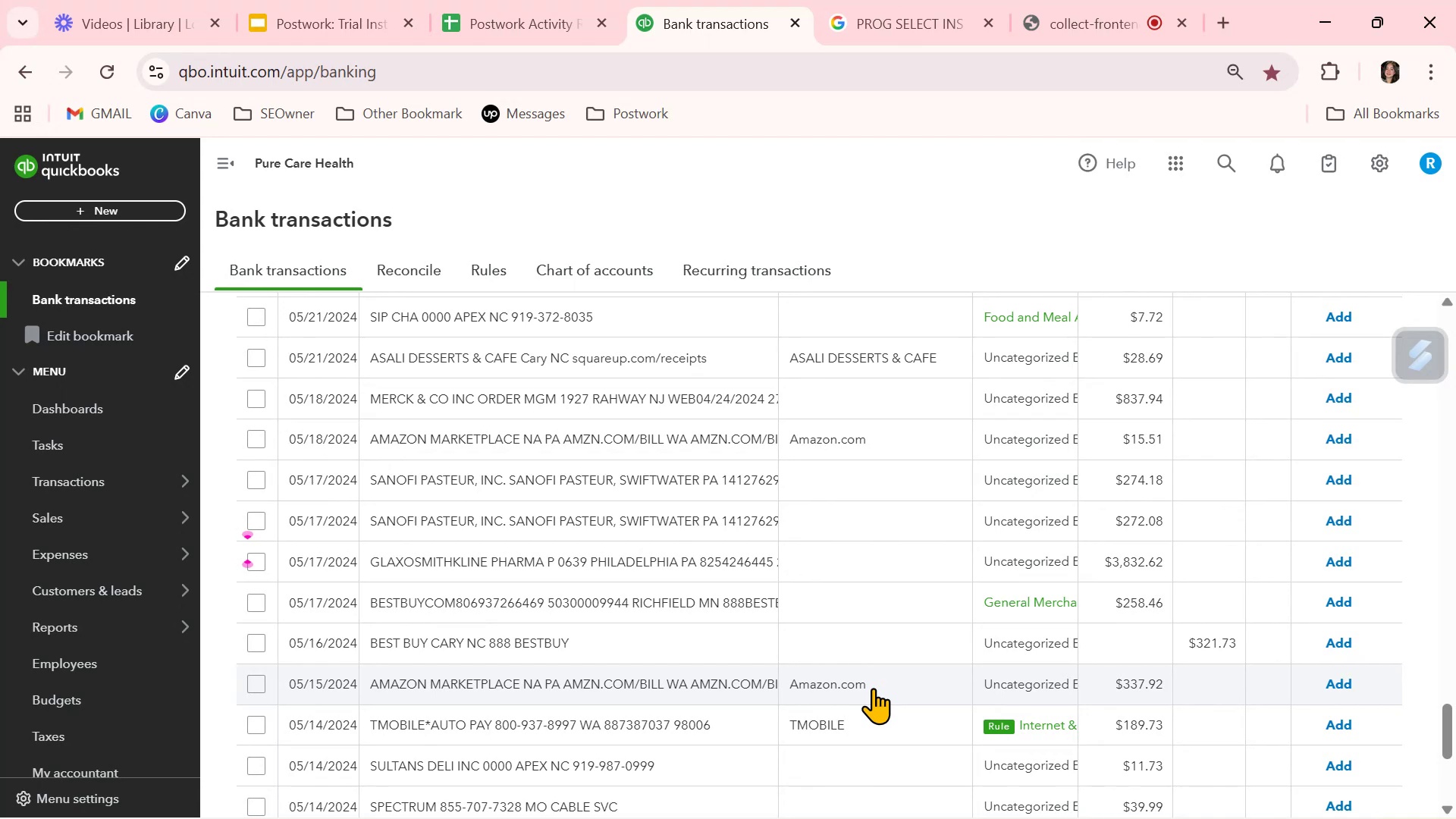 
scroll: coordinate [670, 761], scroll_direction: down, amount: 1.0
 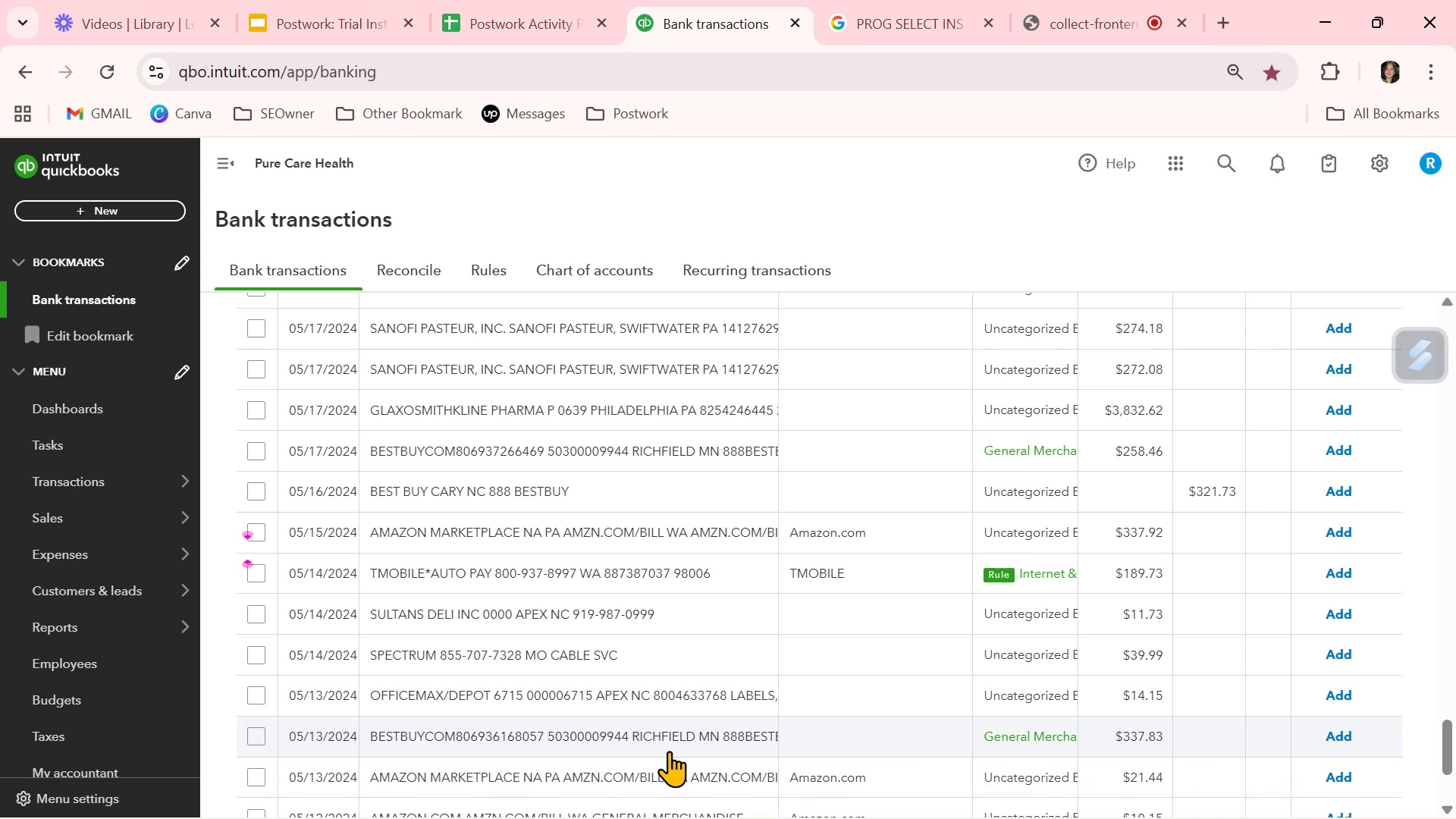 
wait(15.88)
 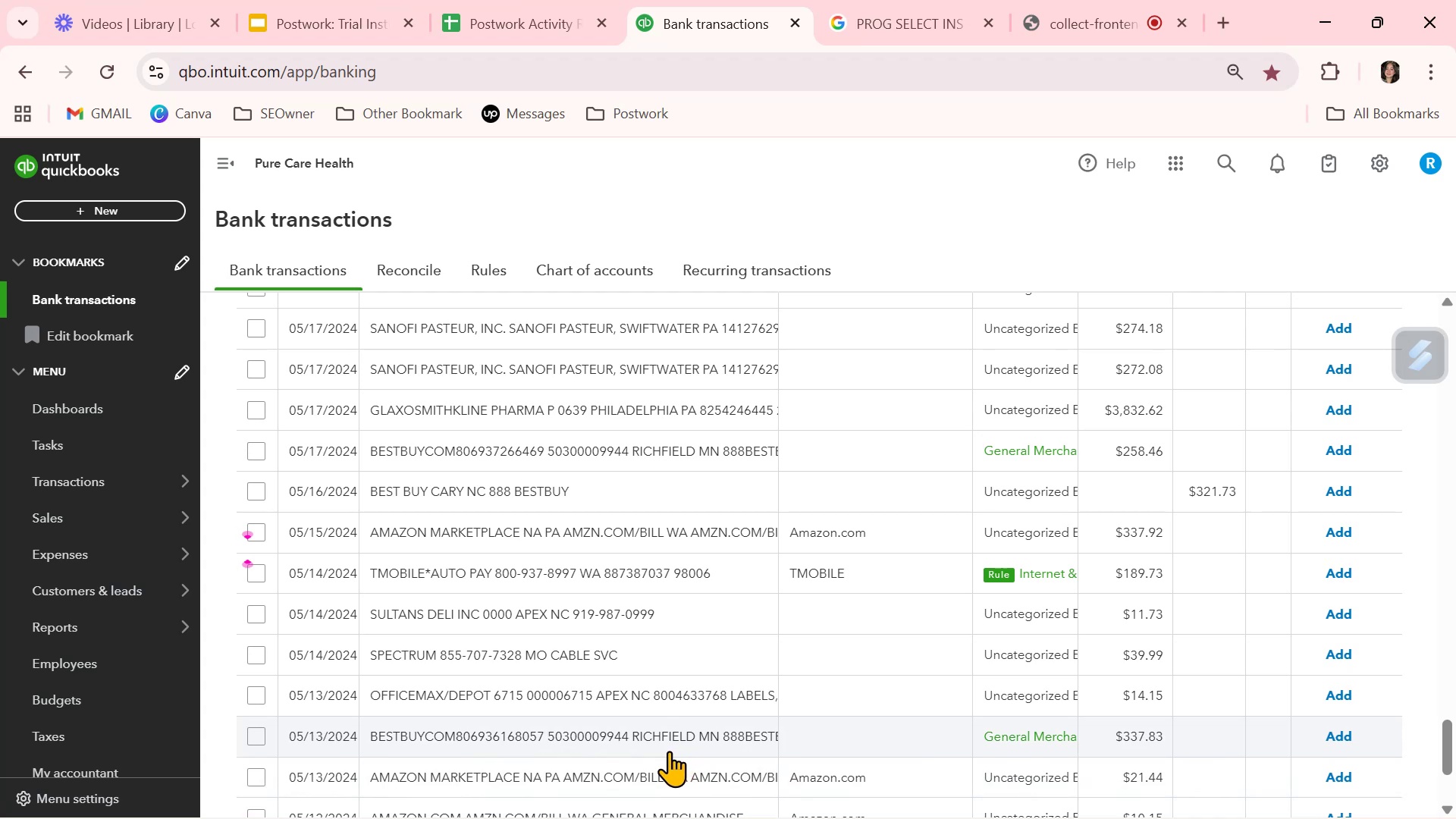 
scroll: coordinate [670, 750], scroll_direction: down, amount: 1.0
 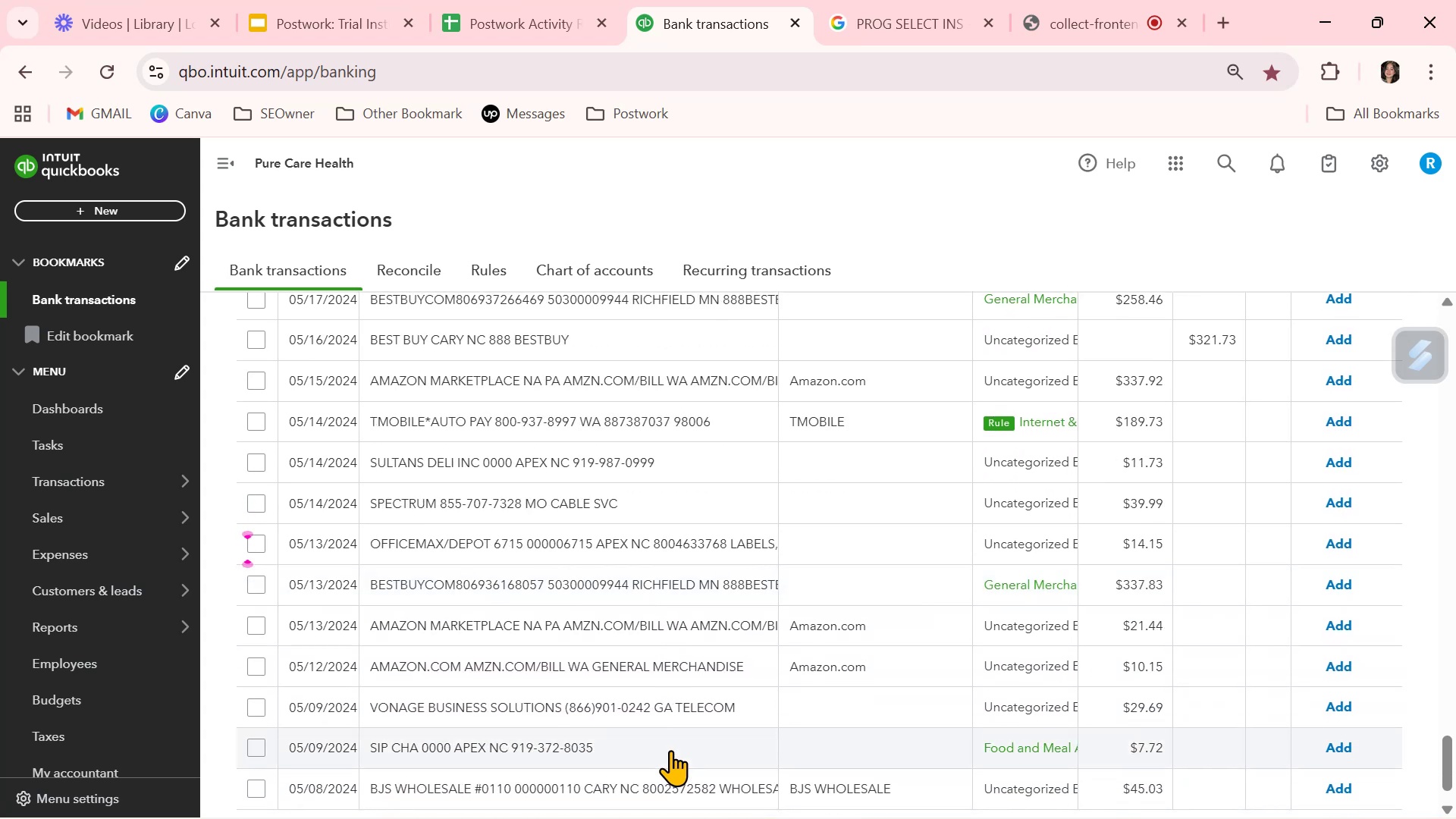 
left_click([686, 717])
 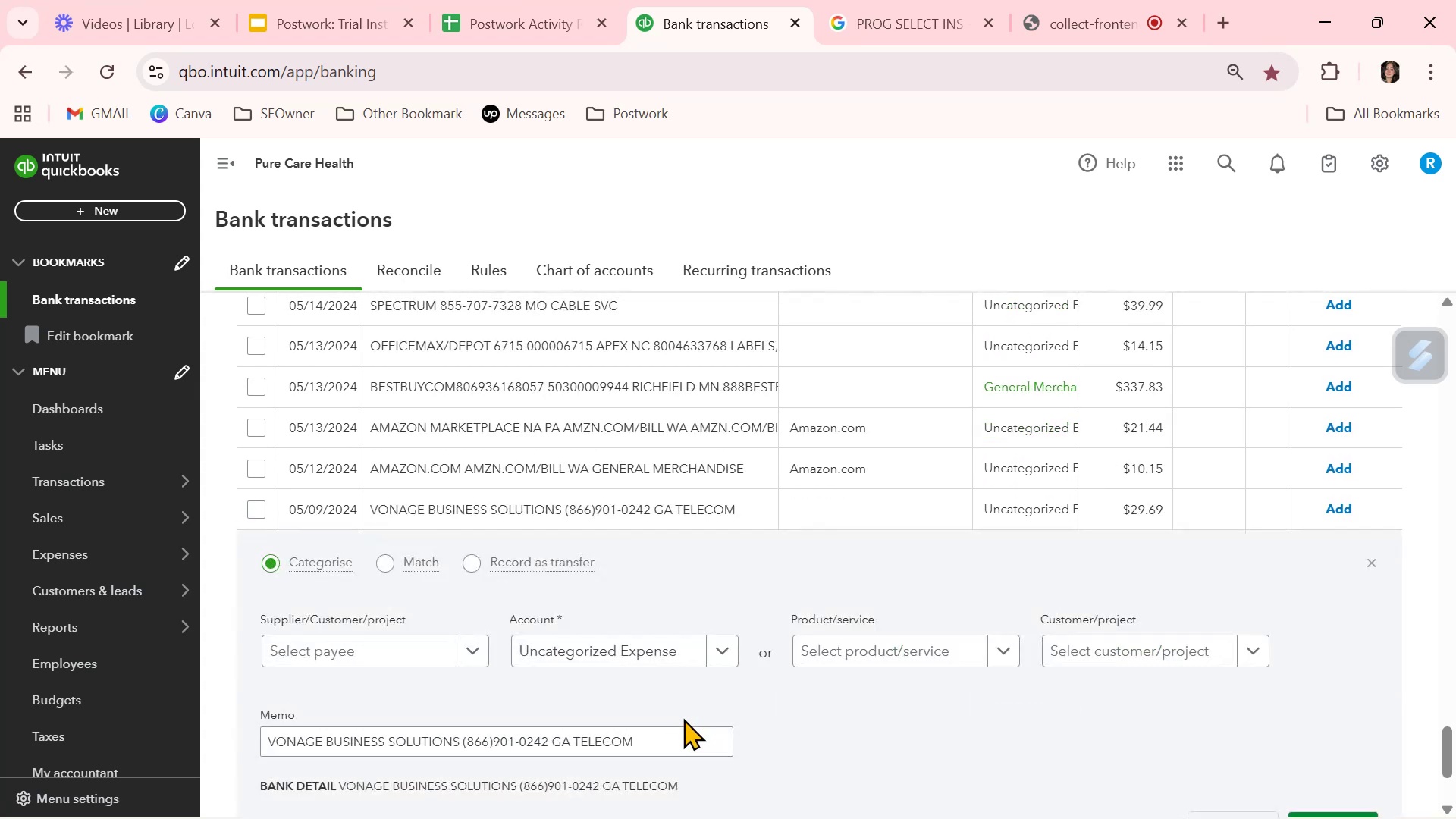 
left_click_drag(start_coordinate=[657, 746], to_coordinate=[556, 739])
 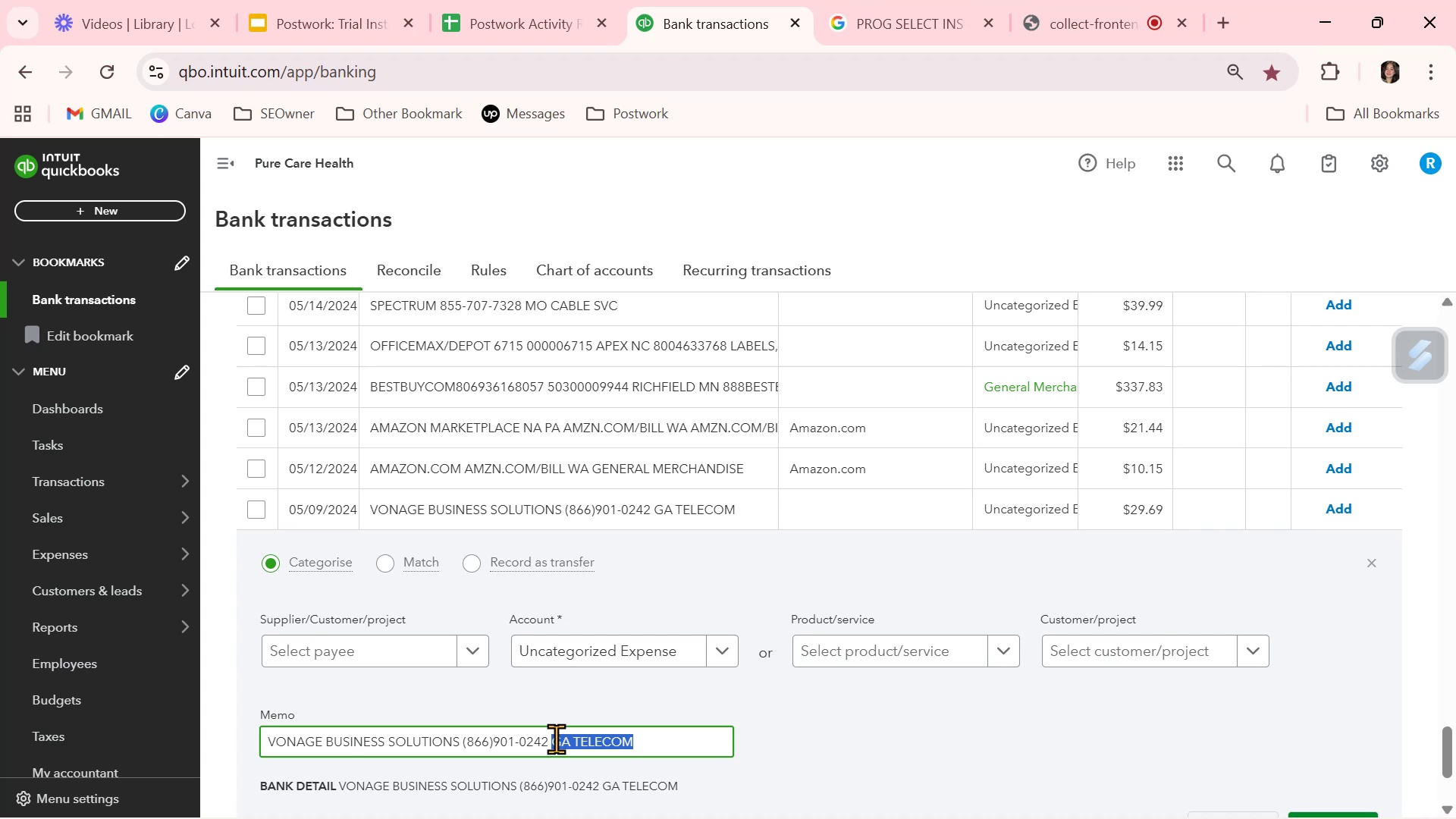 
key(Control+ControlLeft)
 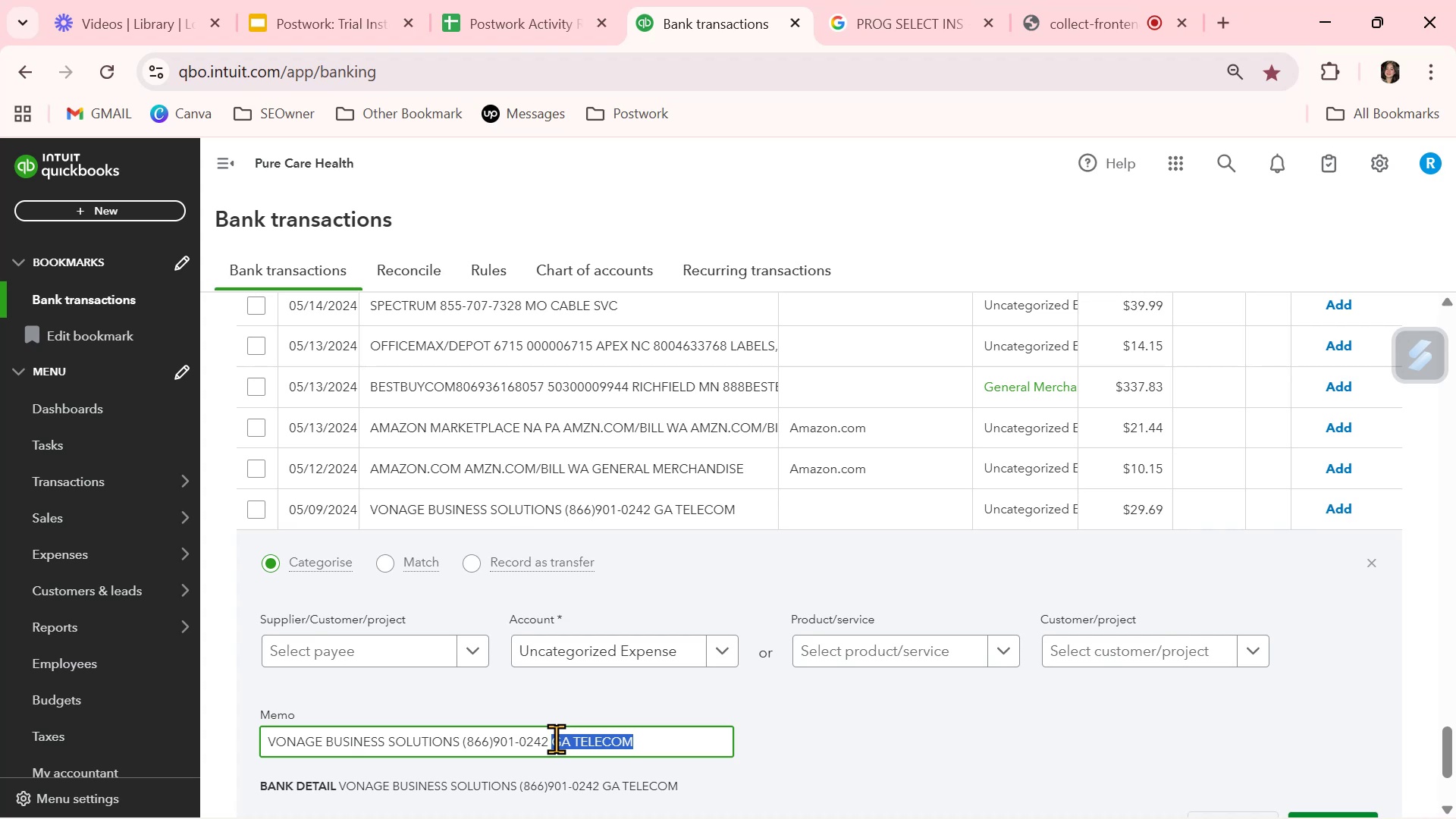 
key(Control+C)
 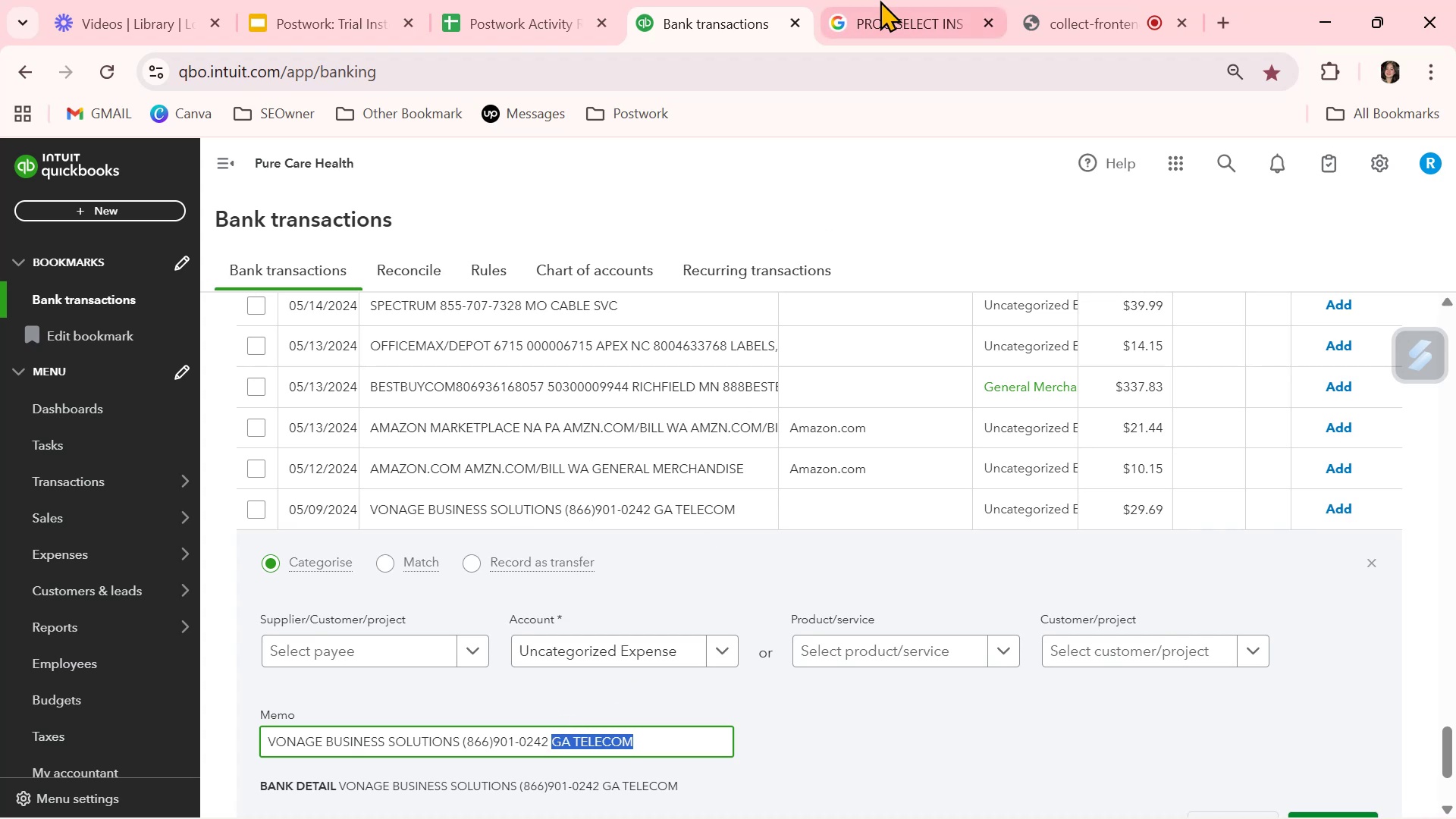 
left_click([858, 26])
 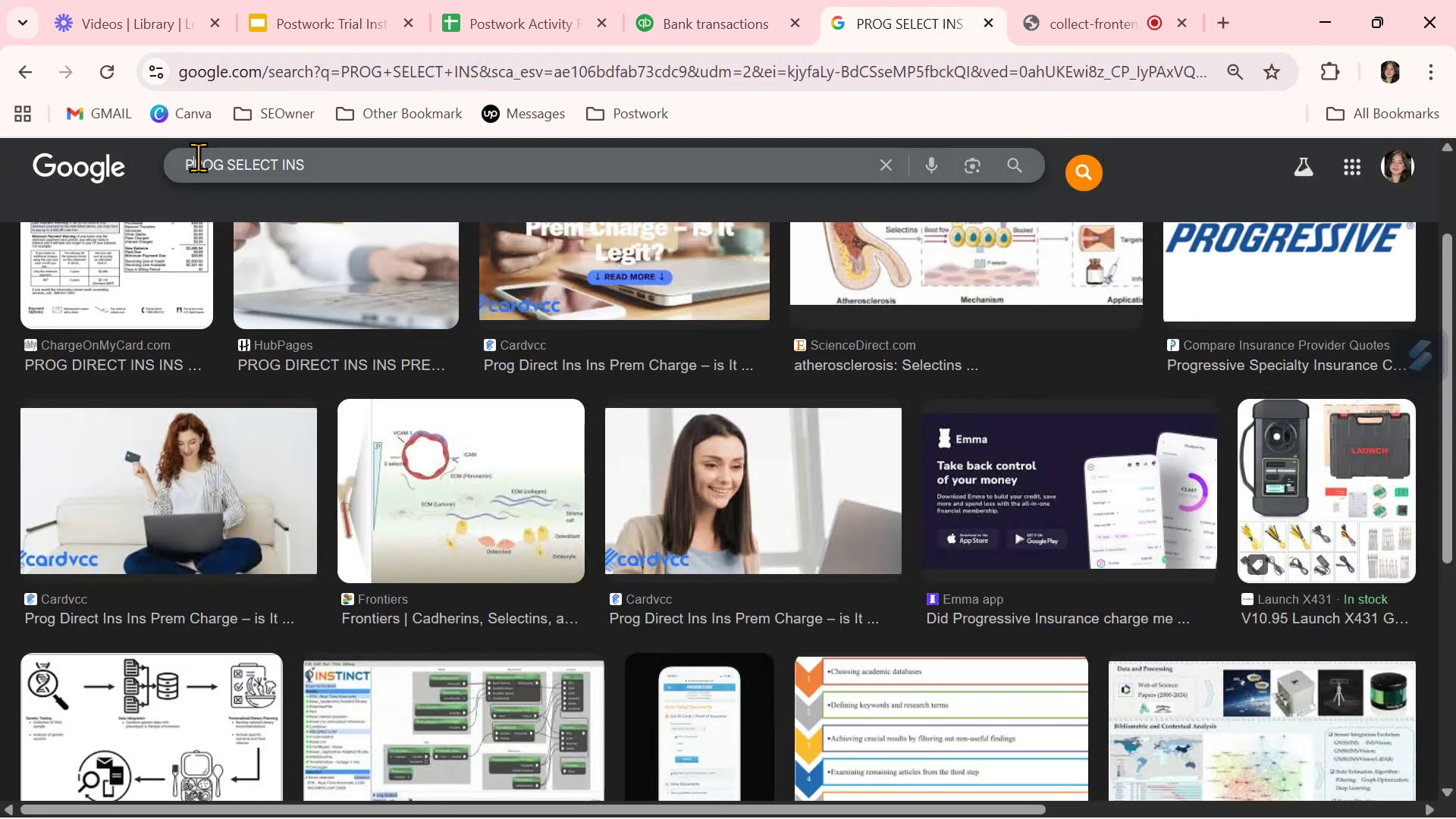 
double_click([198, 157])
 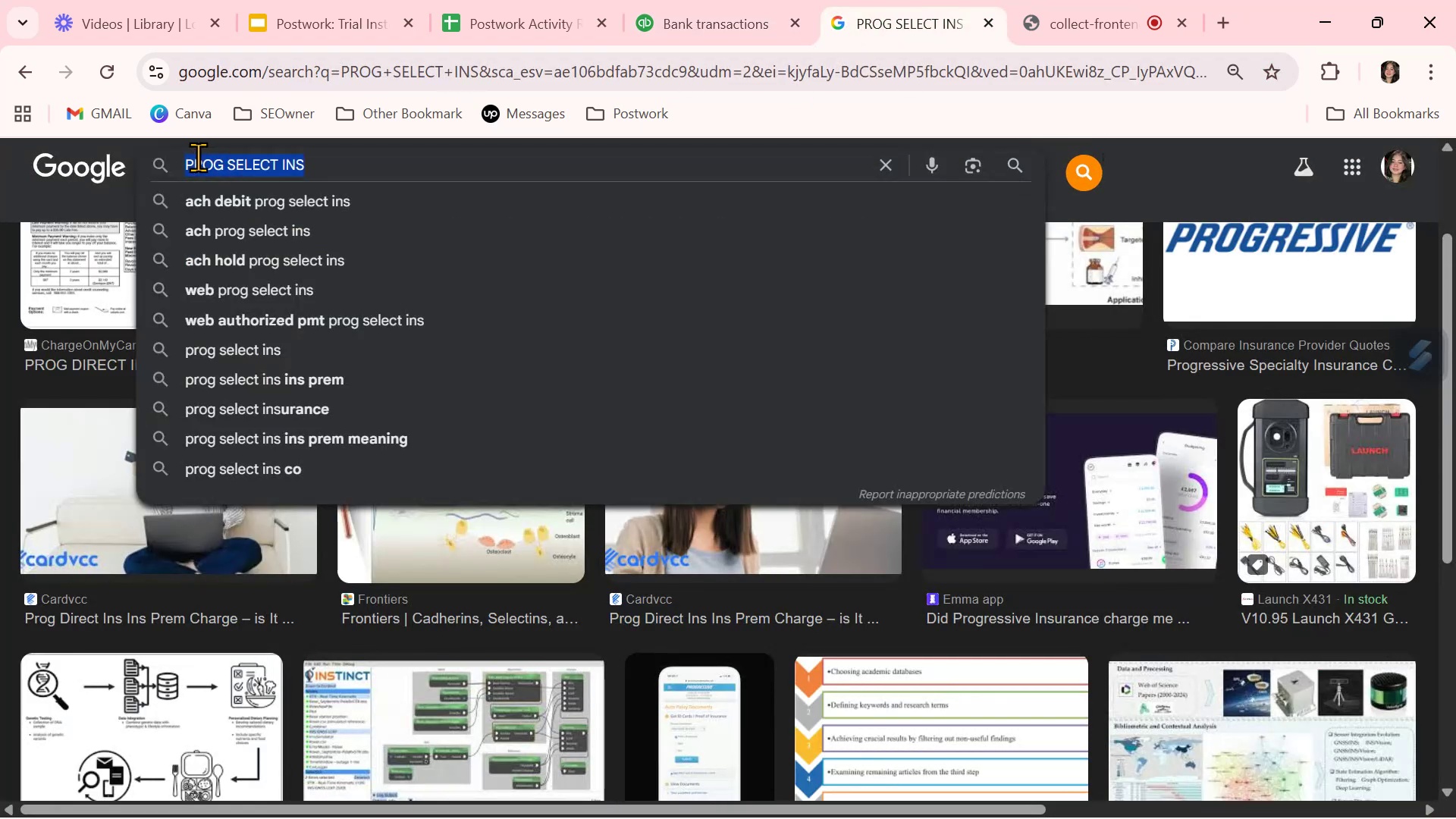 
triple_click([198, 157])
 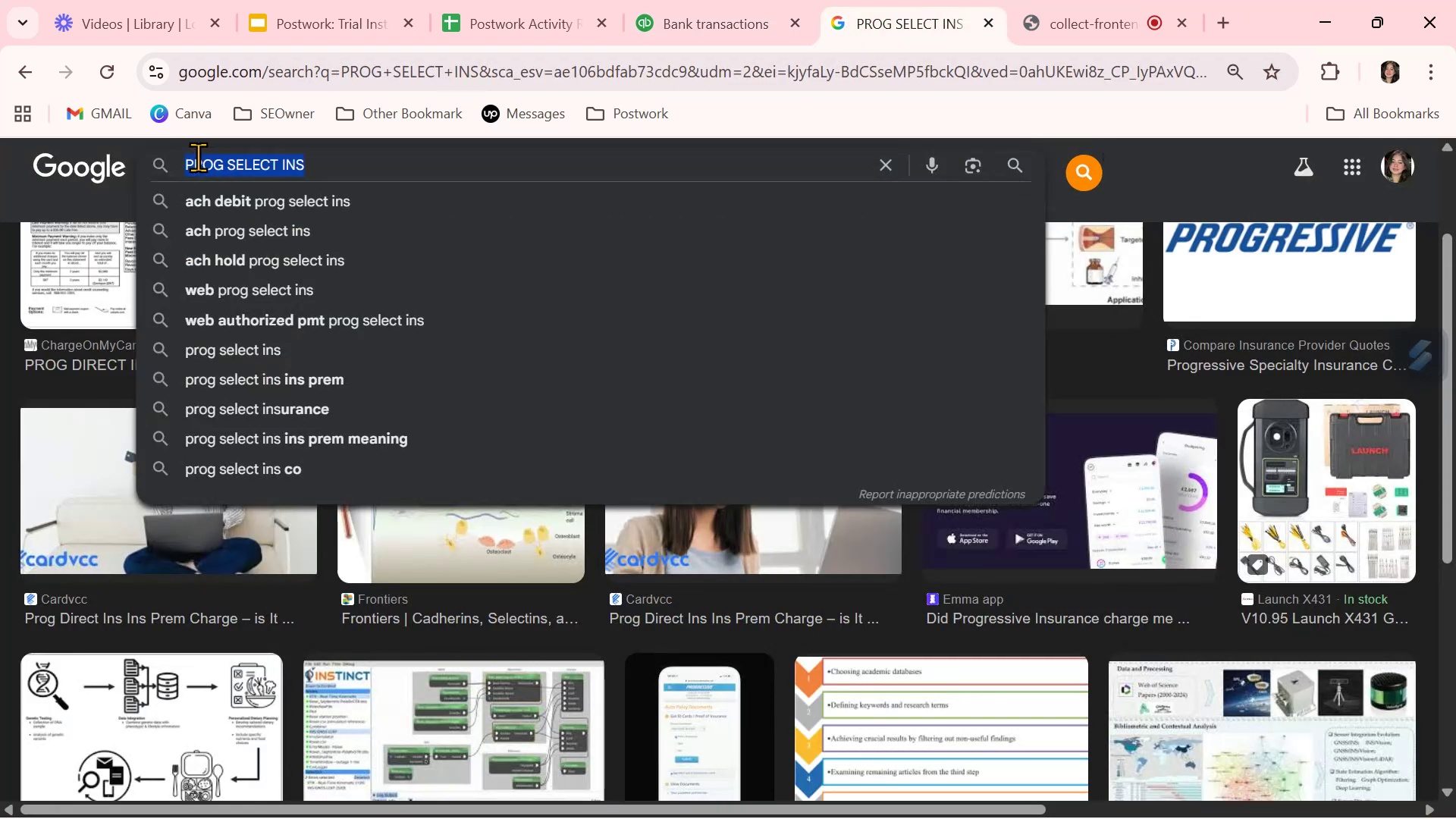 
key(Control+ControlLeft)
 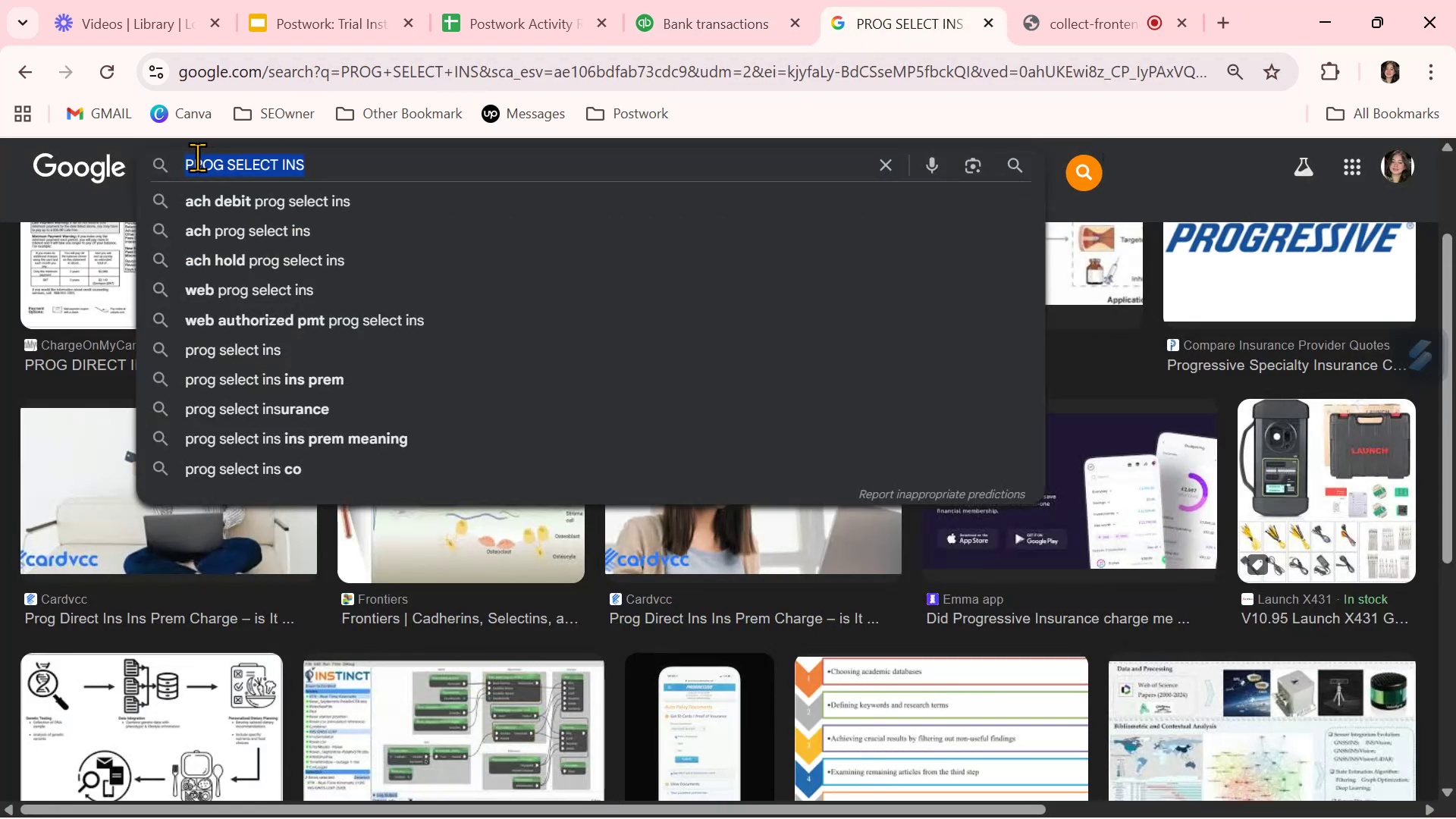 
key(Control+V)
 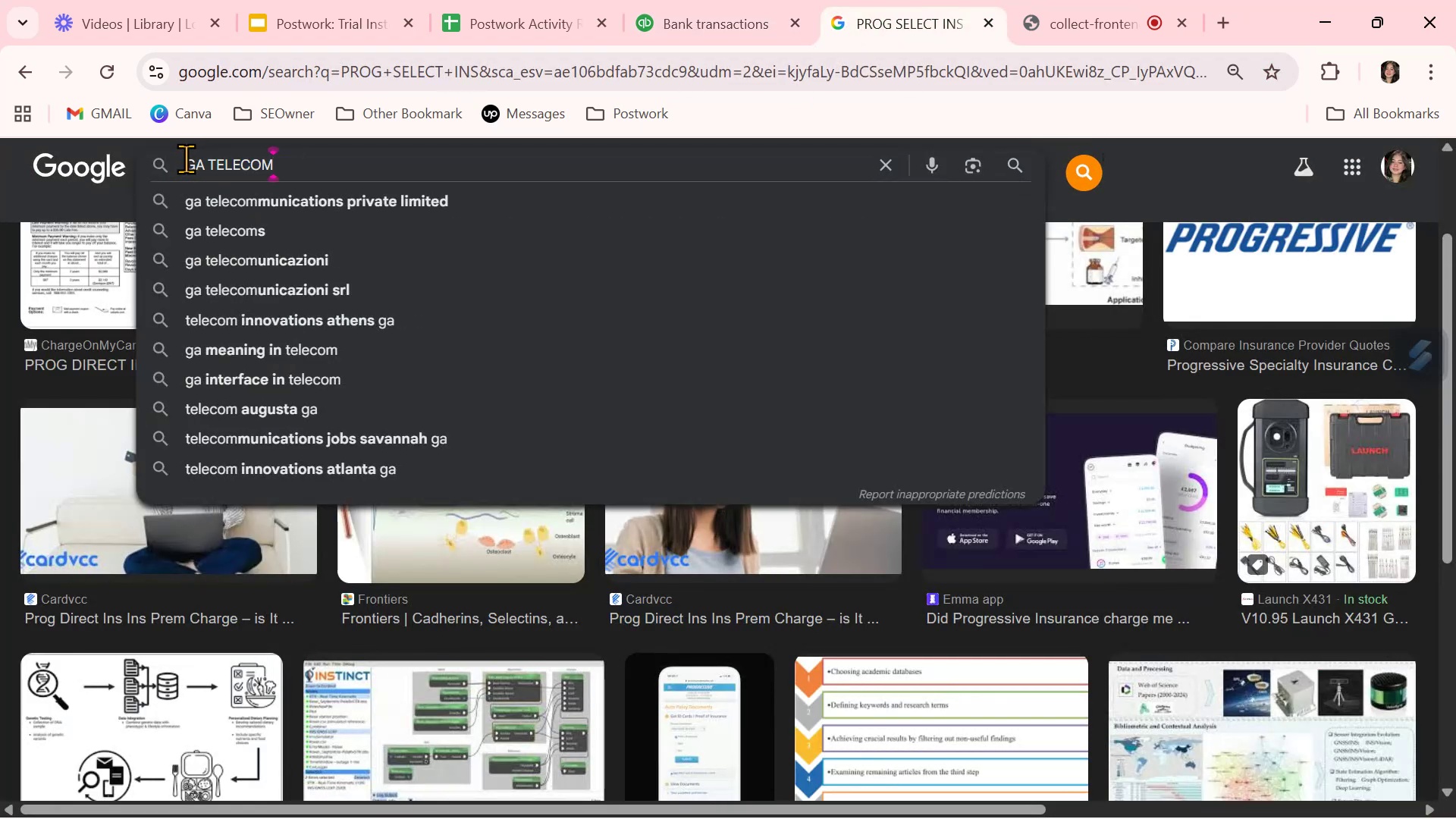 
key(Control+NumpadEnter)
 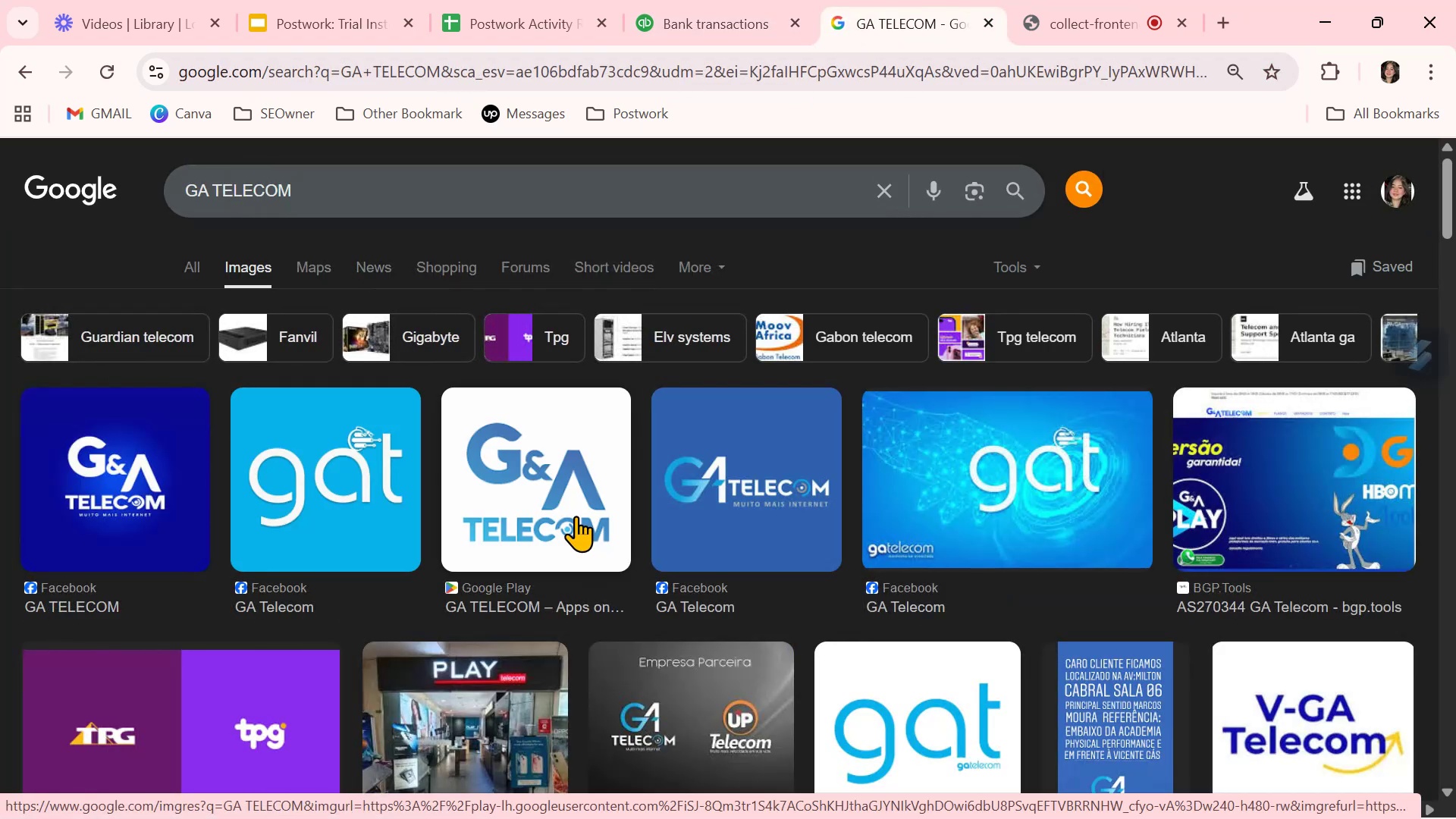 
left_click([708, 15])
 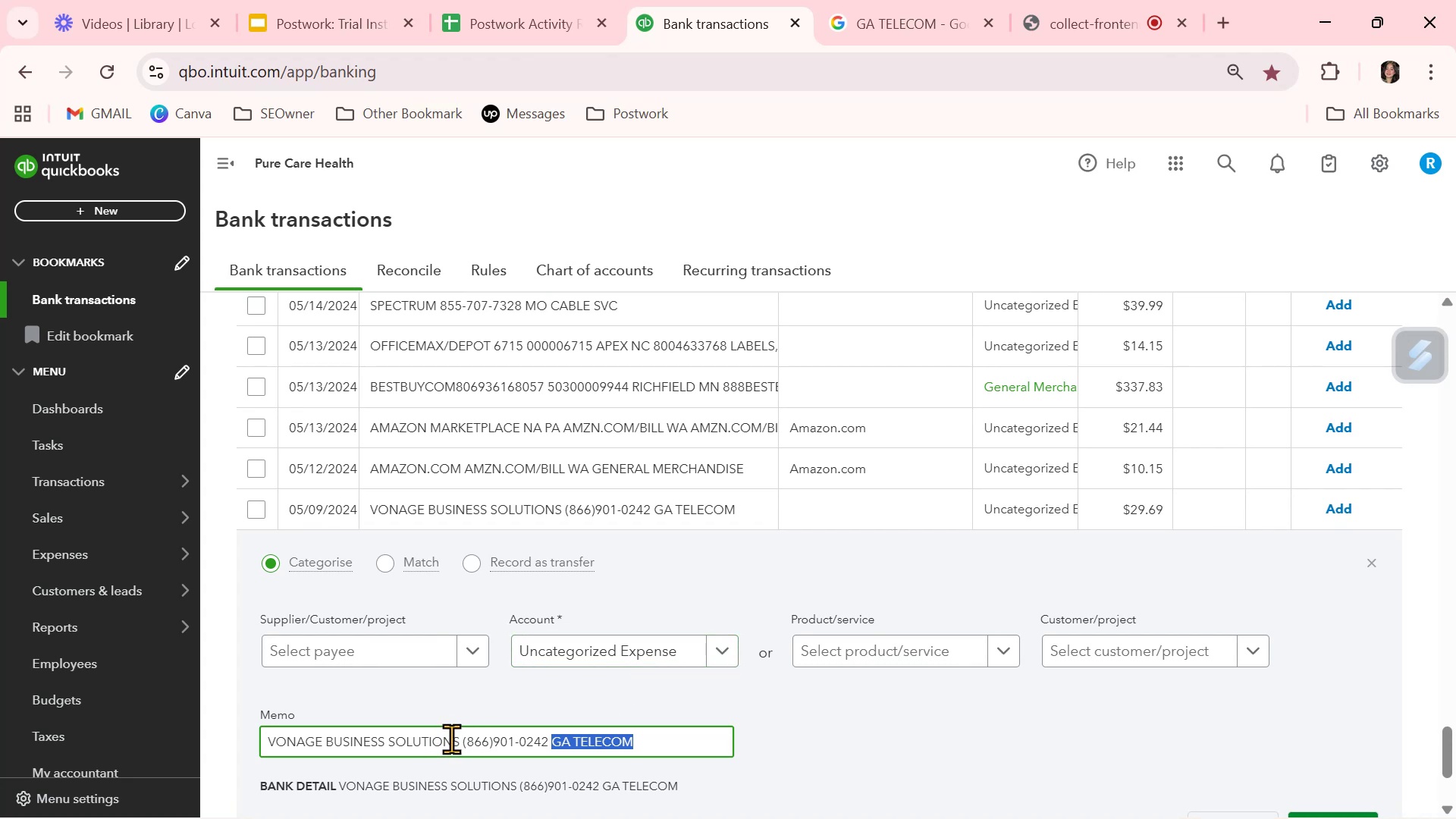 
left_click_drag(start_coordinate=[458, 742], to_coordinate=[209, 723])
 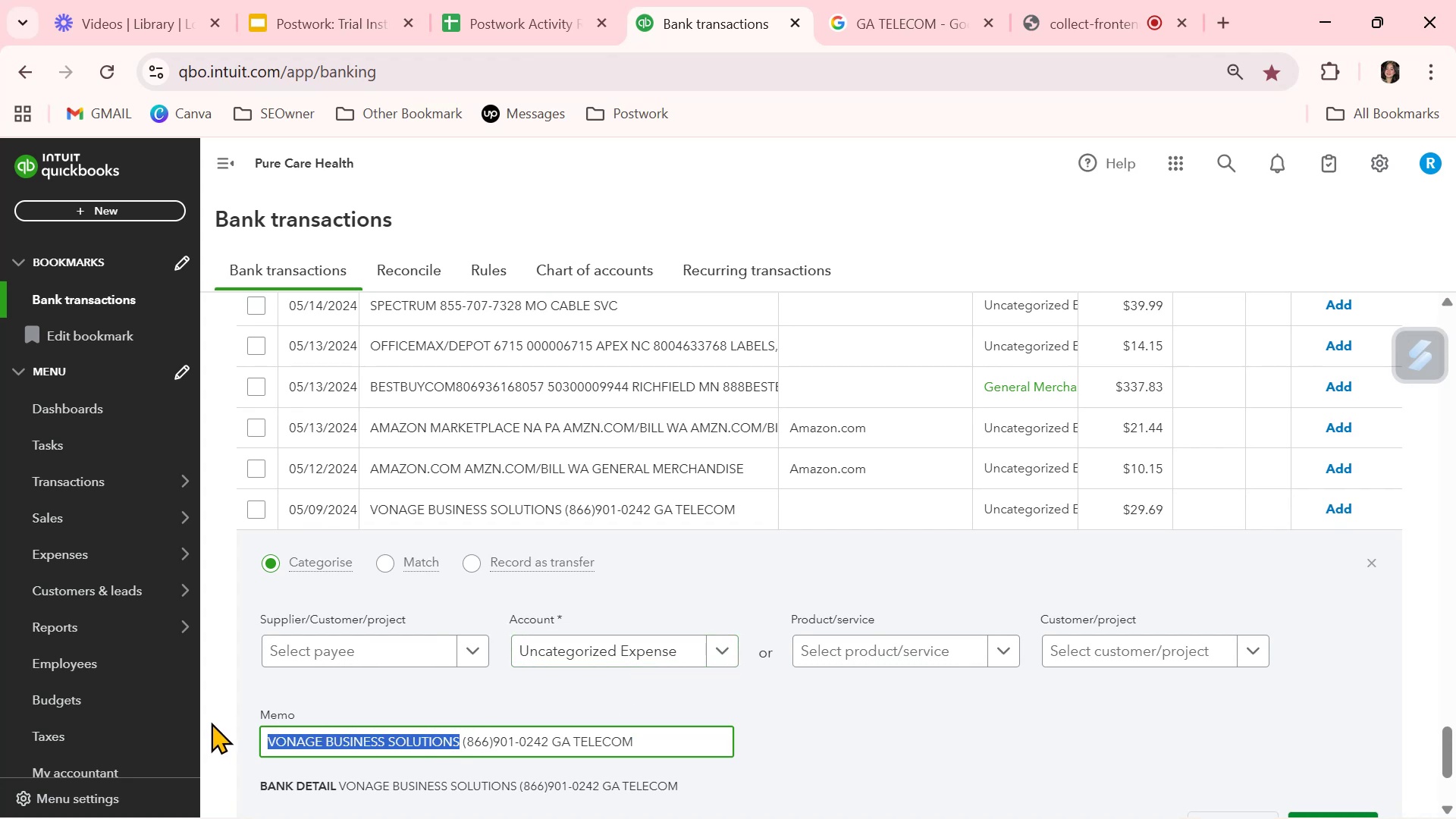 
key(Control+ControlLeft)
 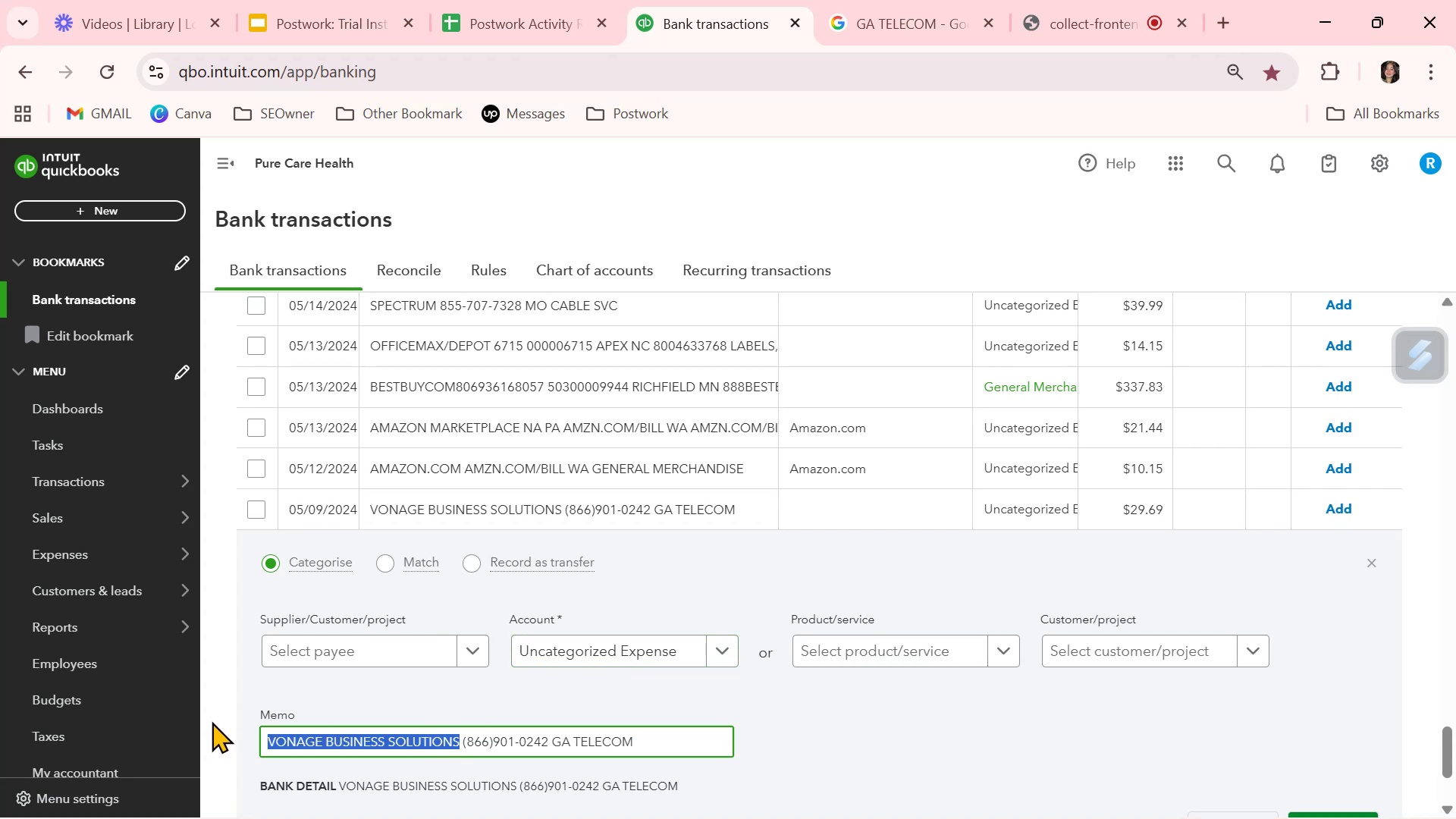 
key(Control+C)
 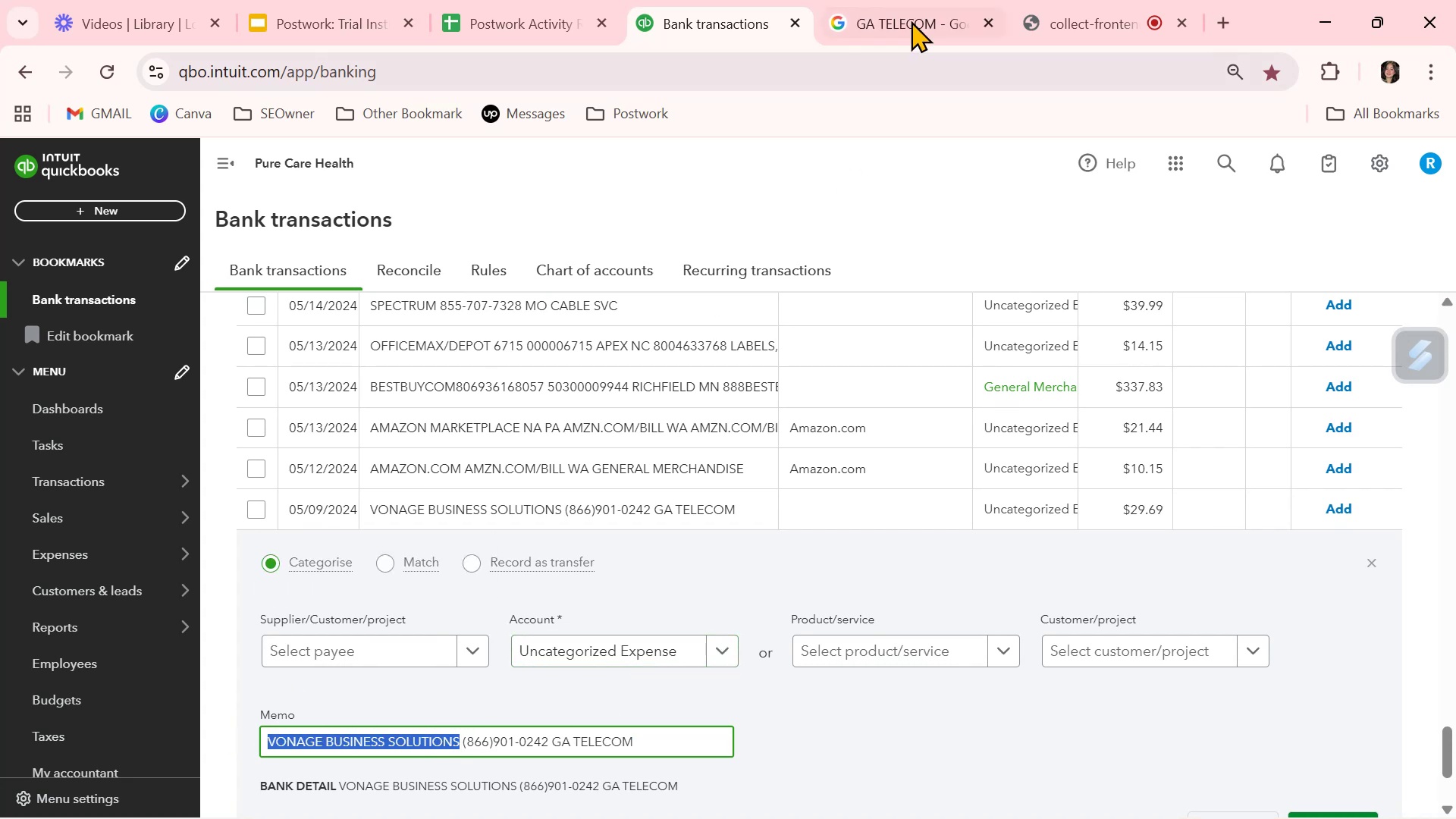 
left_click([911, 18])
 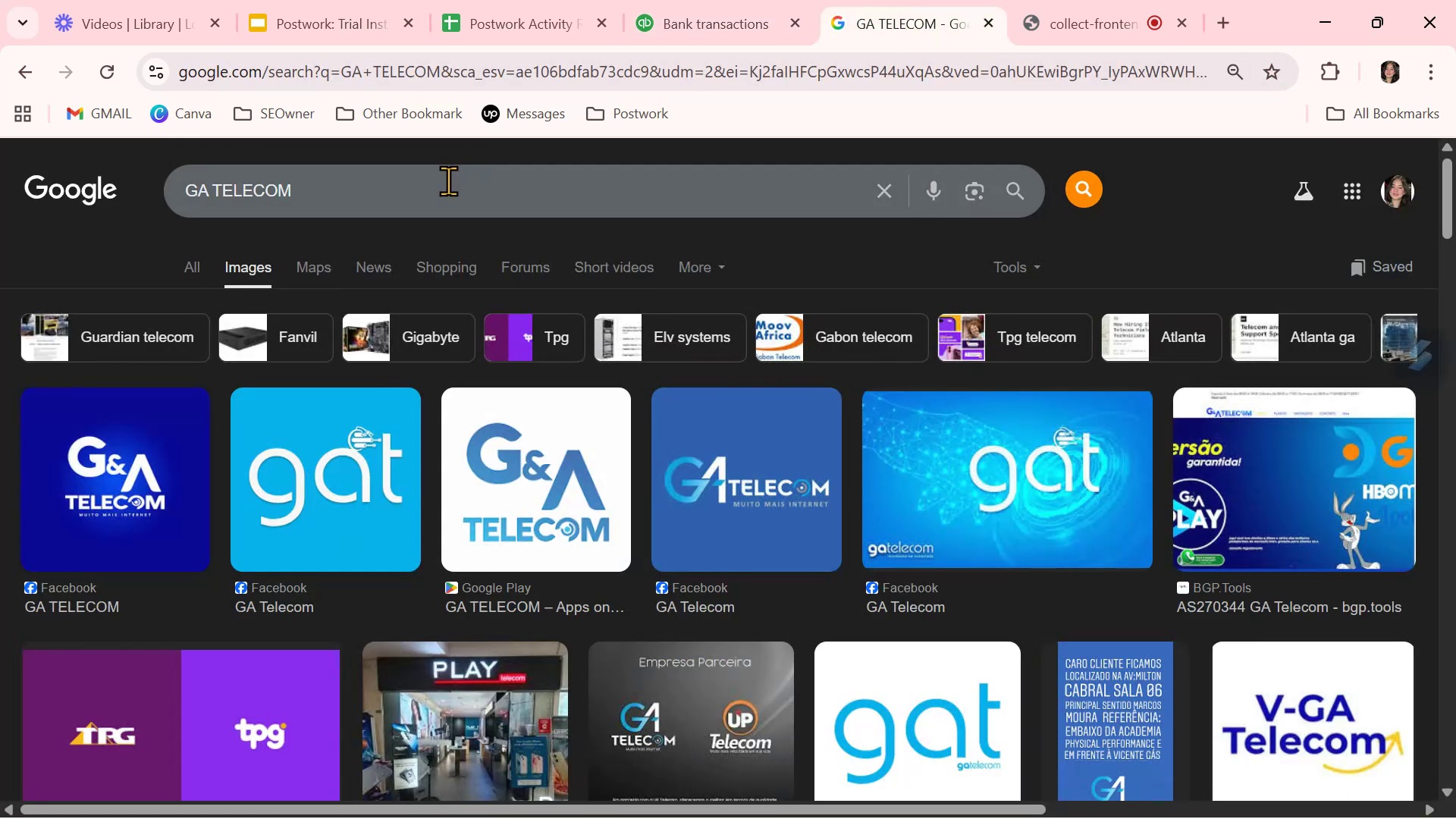 
double_click([448, 181])
 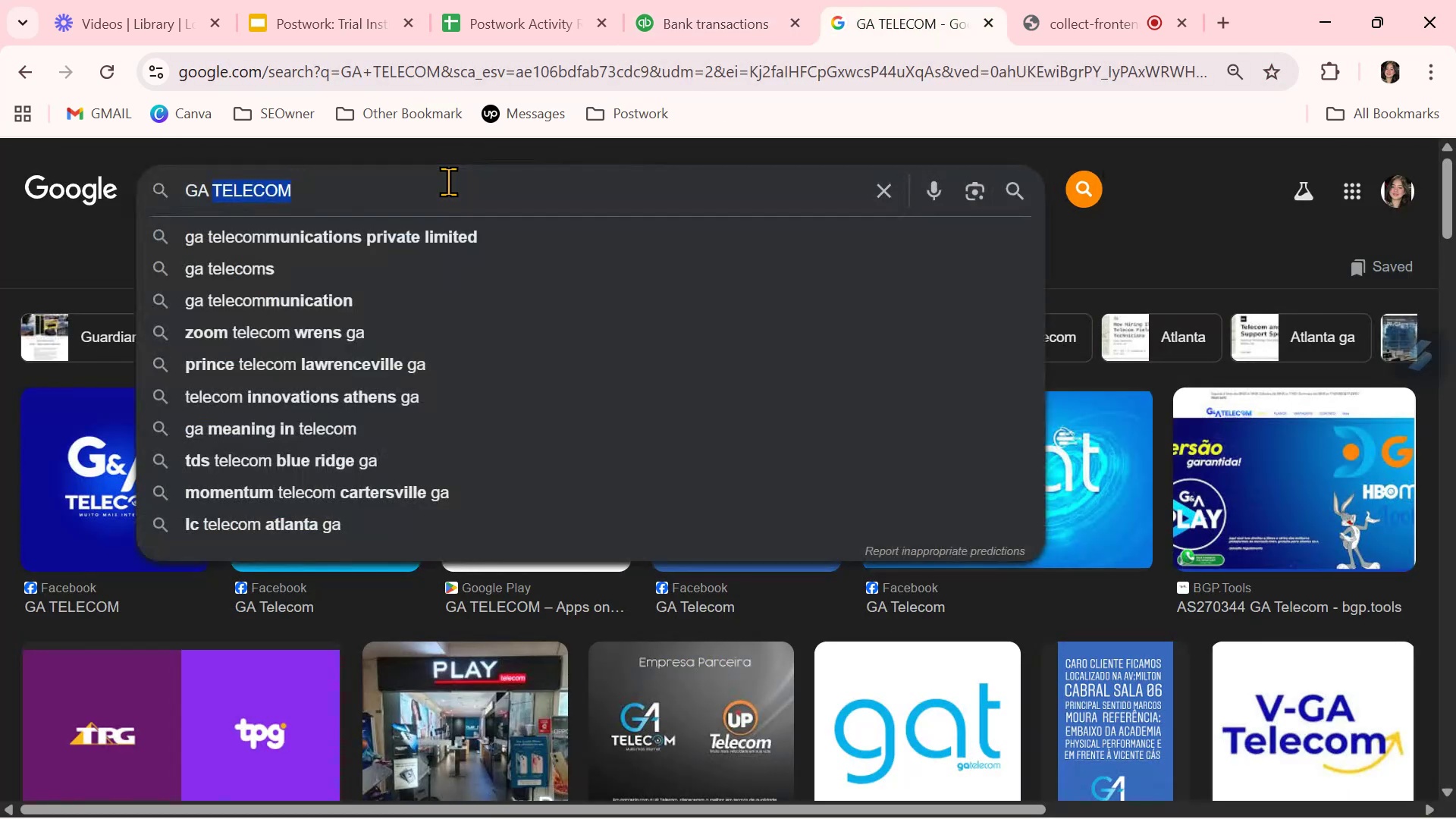 
triple_click([448, 181])
 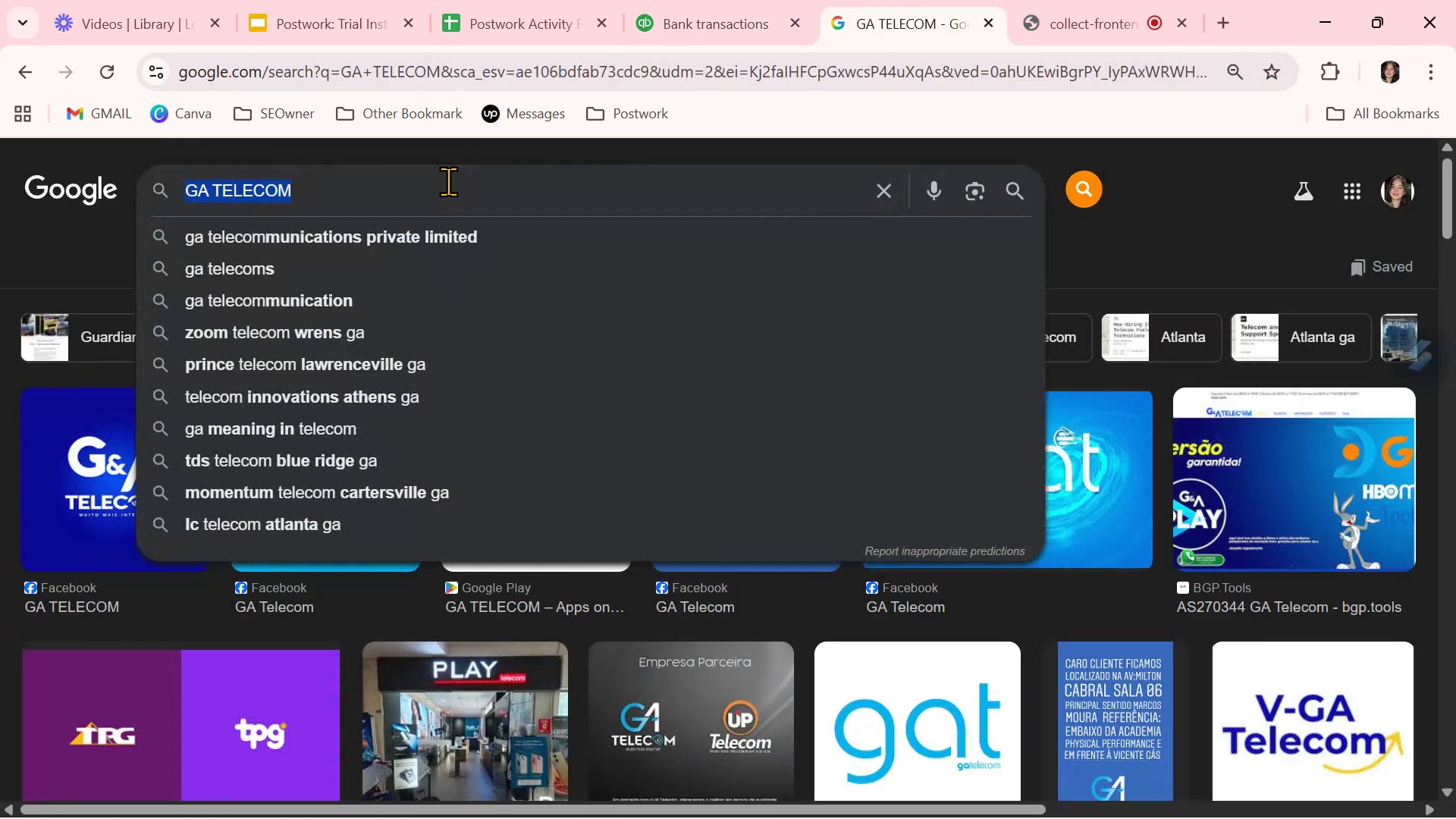 
key(Control+ControlLeft)
 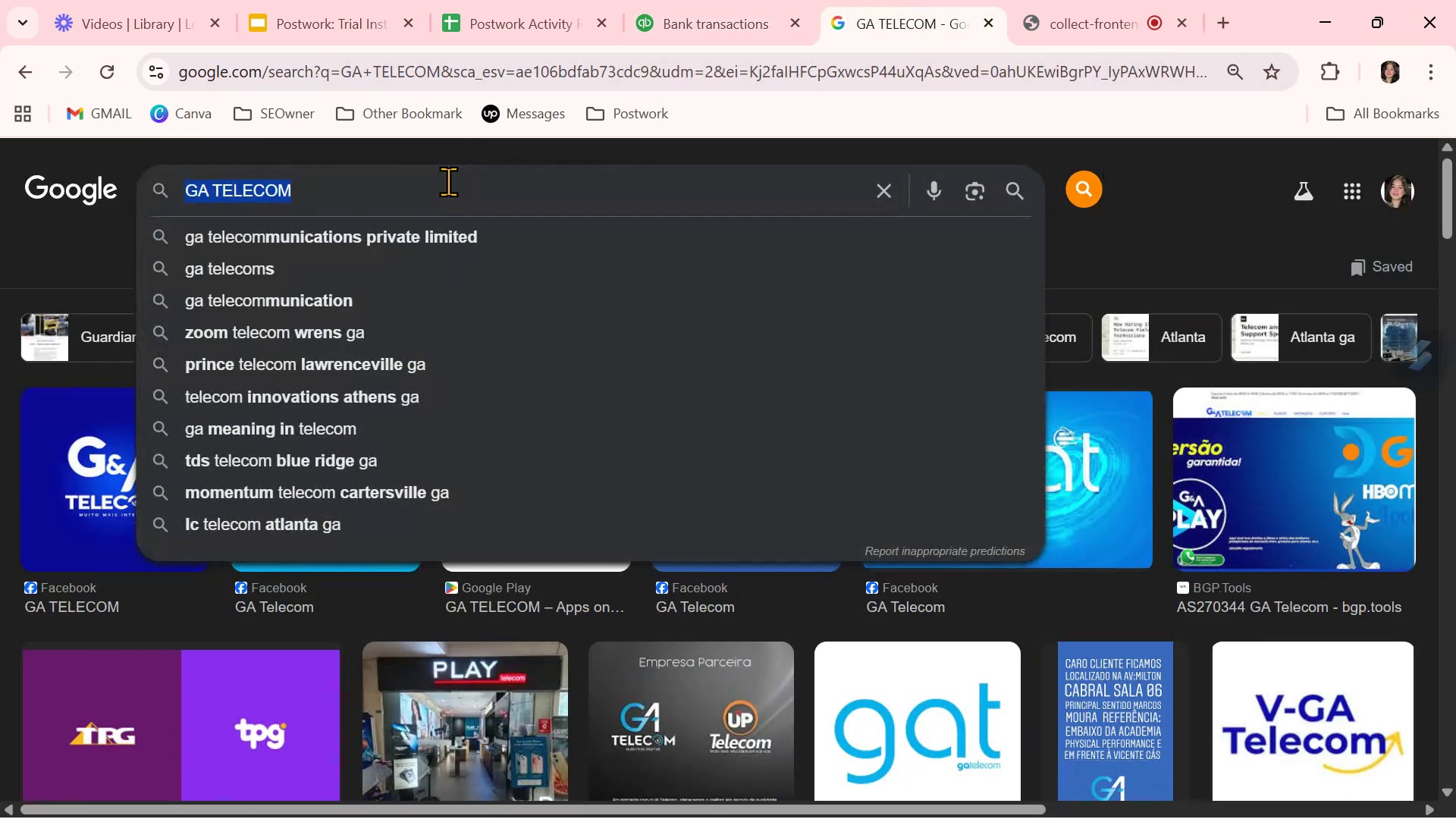 
key(Control+V)
 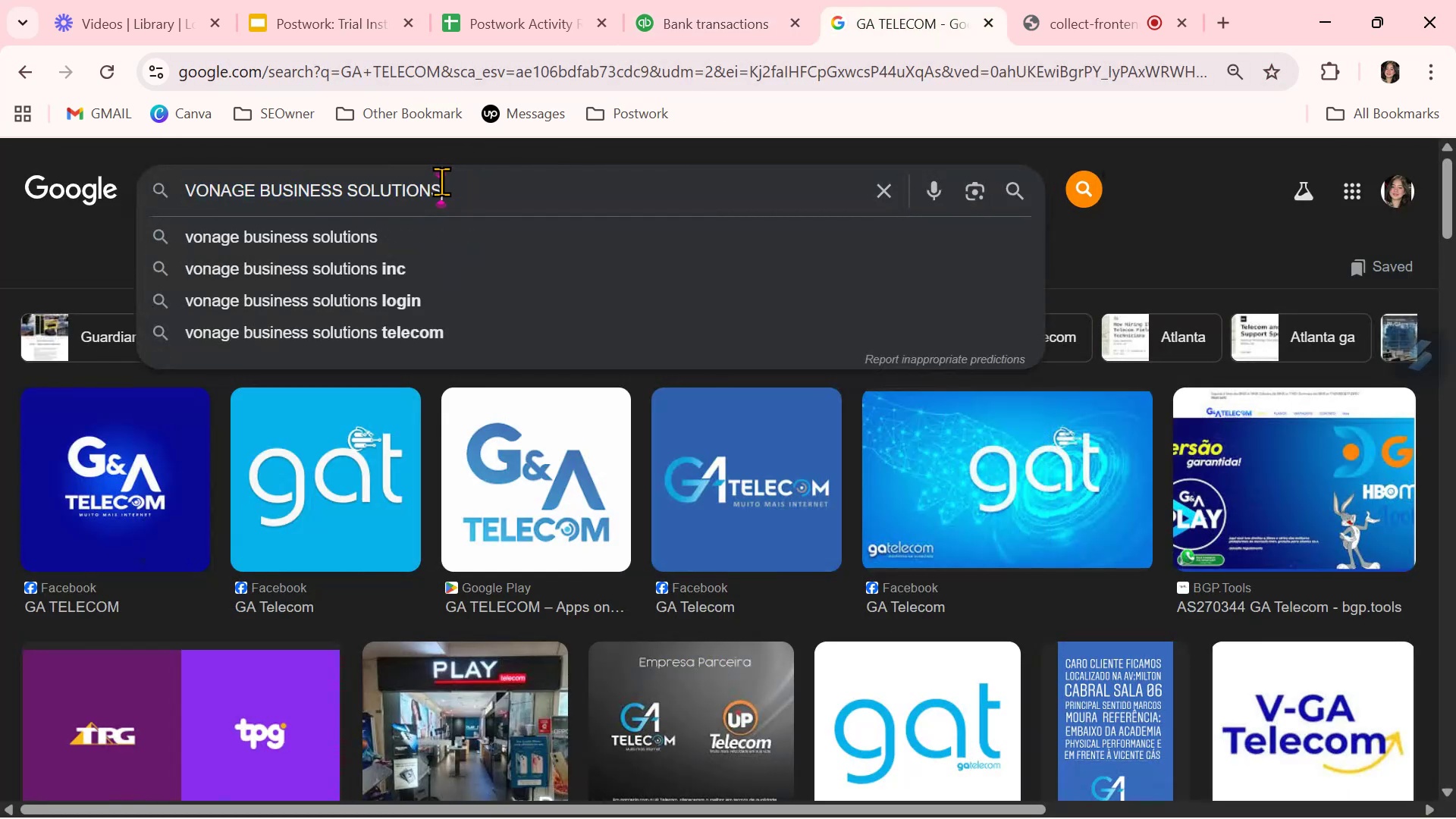 
key(Control+NumpadEnter)
 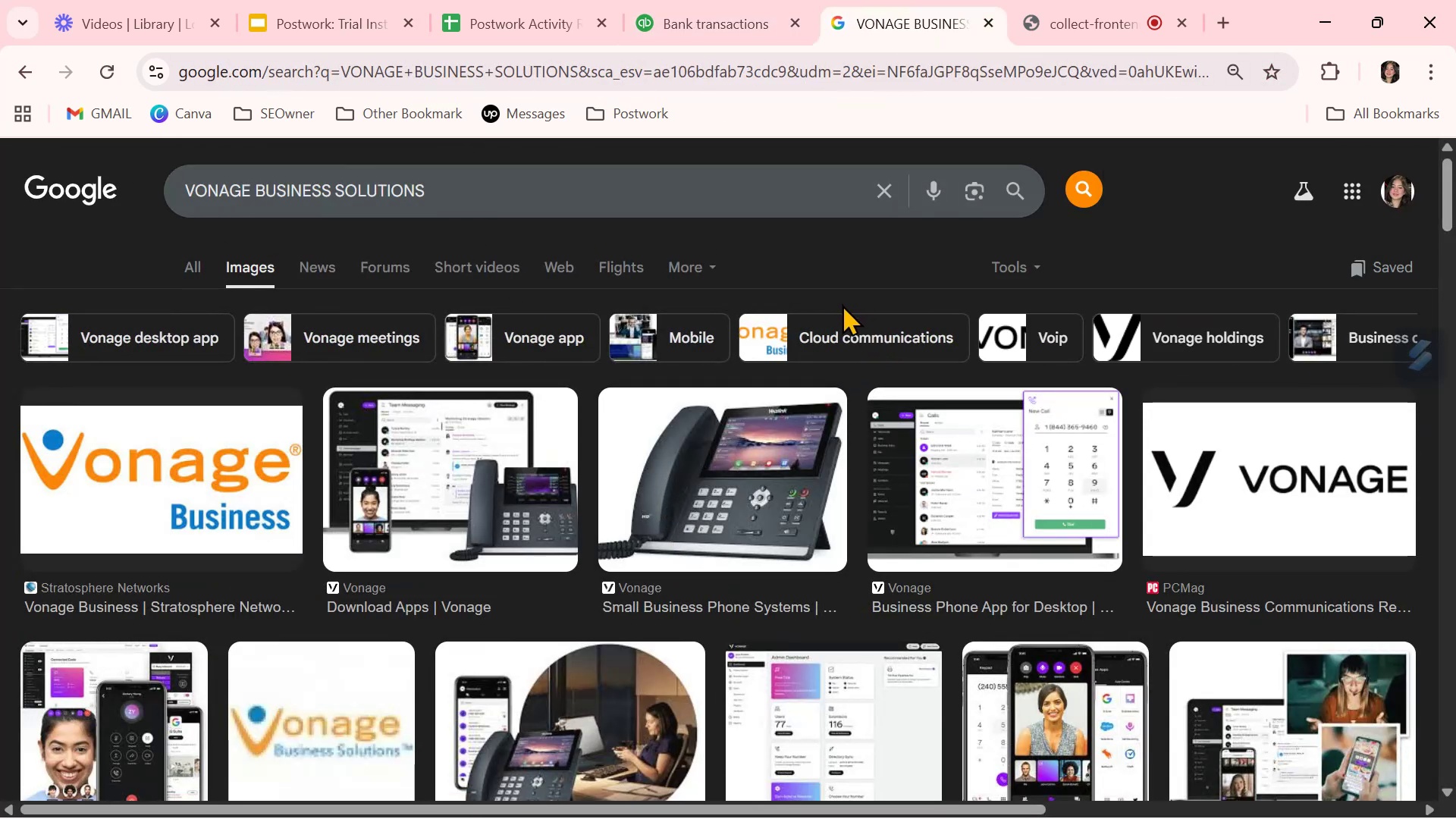 
wait(9.37)
 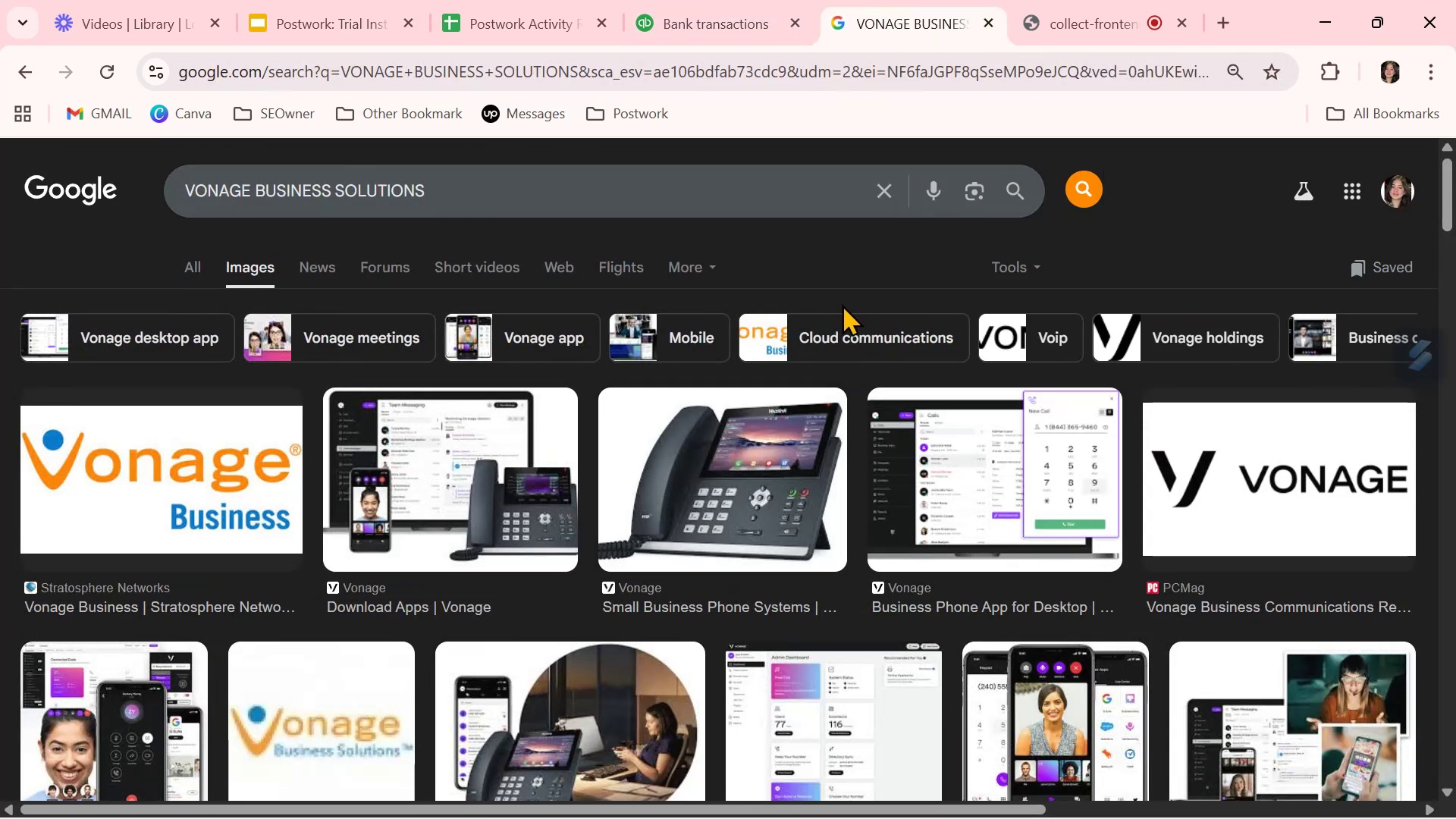 
left_click([734, 25])
 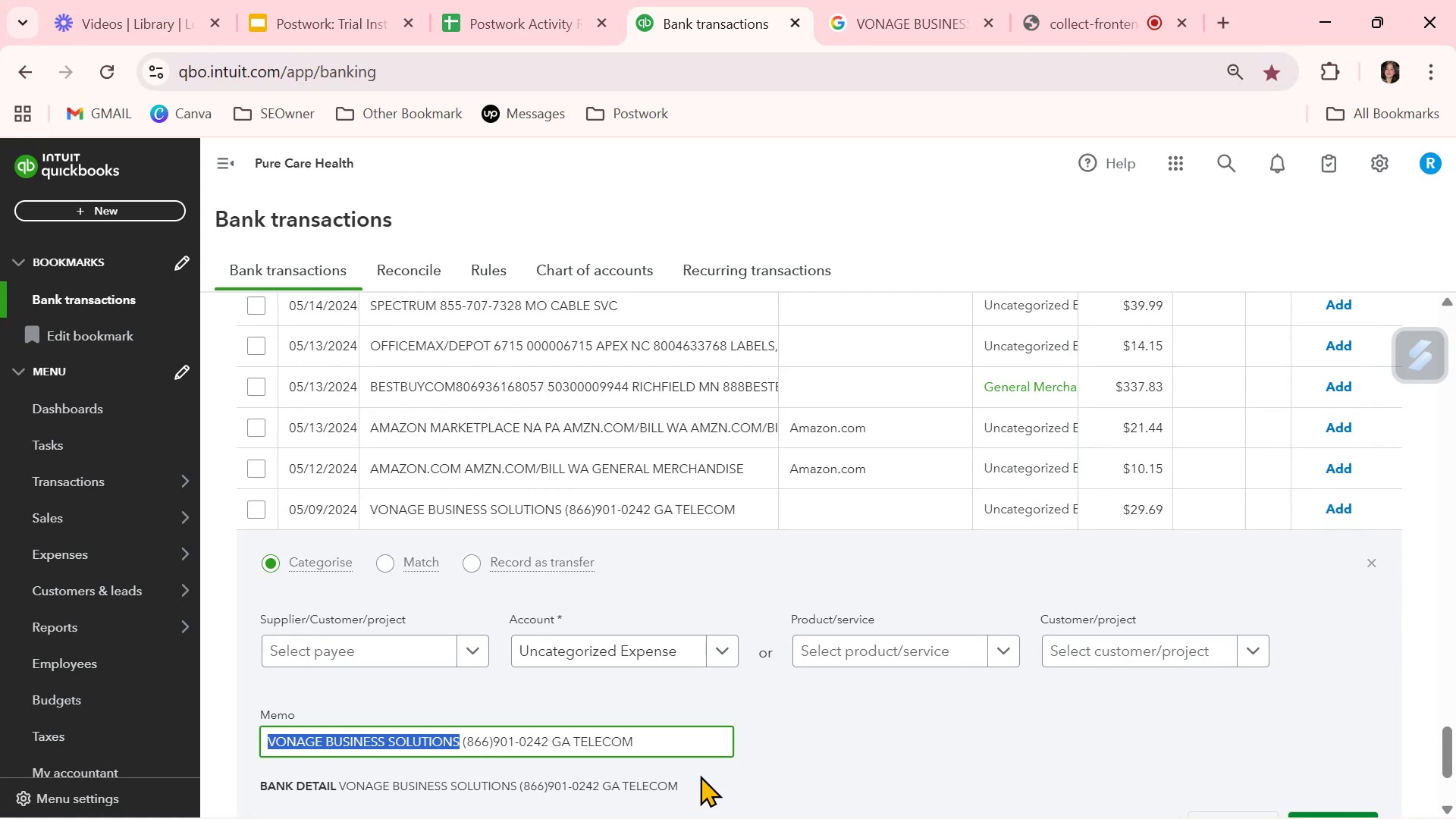 
wait(13.94)
 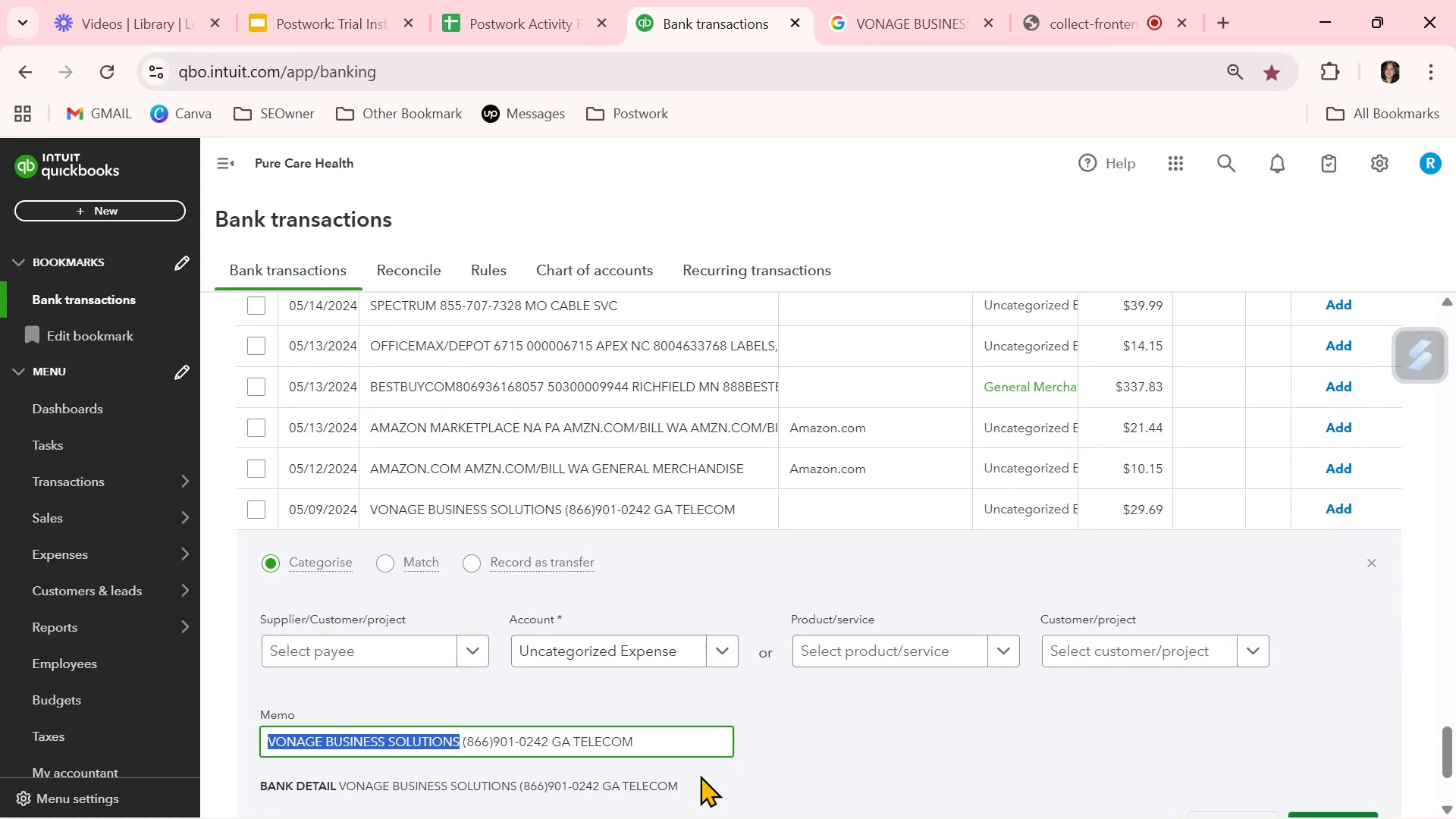 
left_click([1377, 570])
 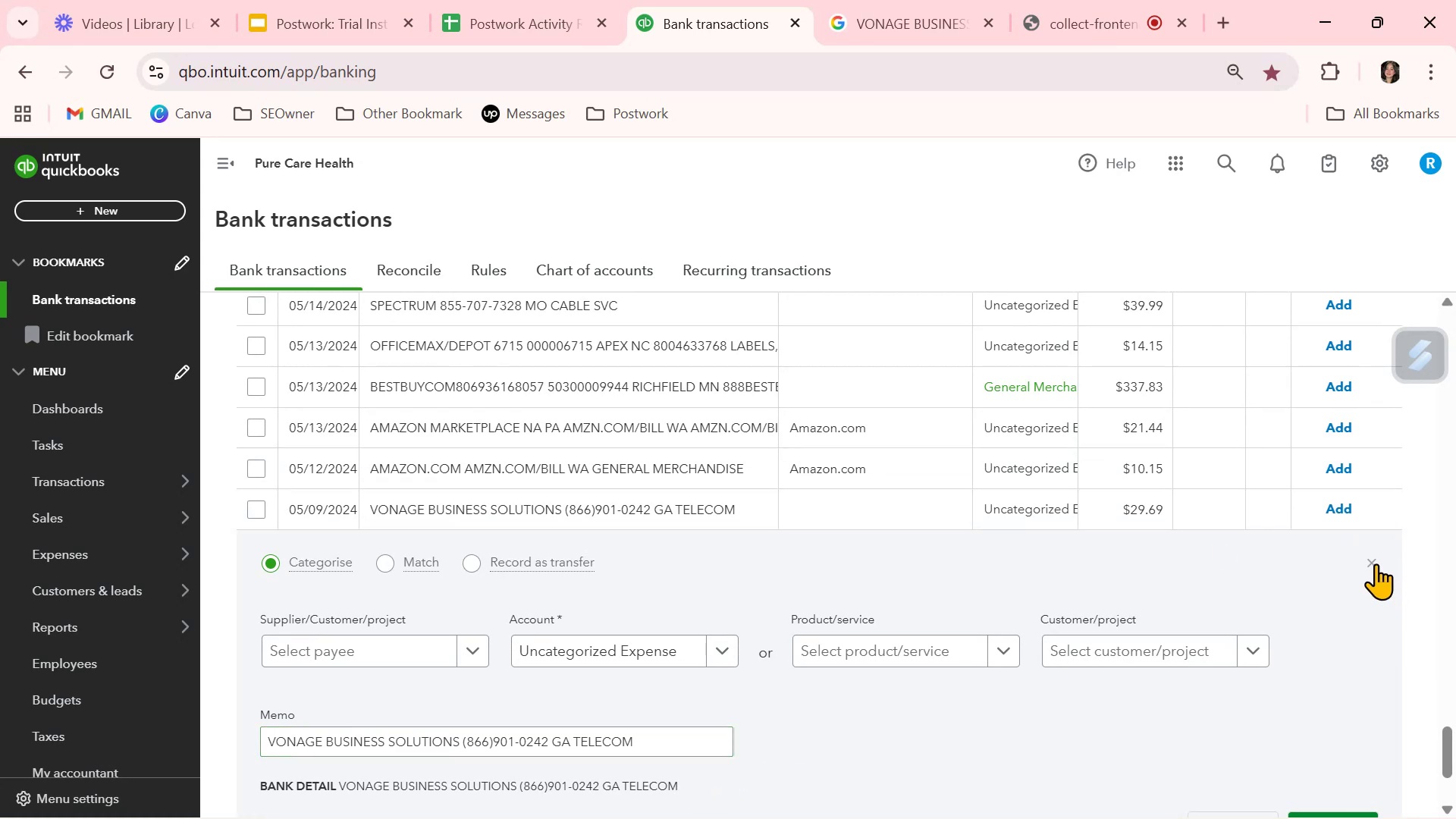 
left_click([1376, 563])
 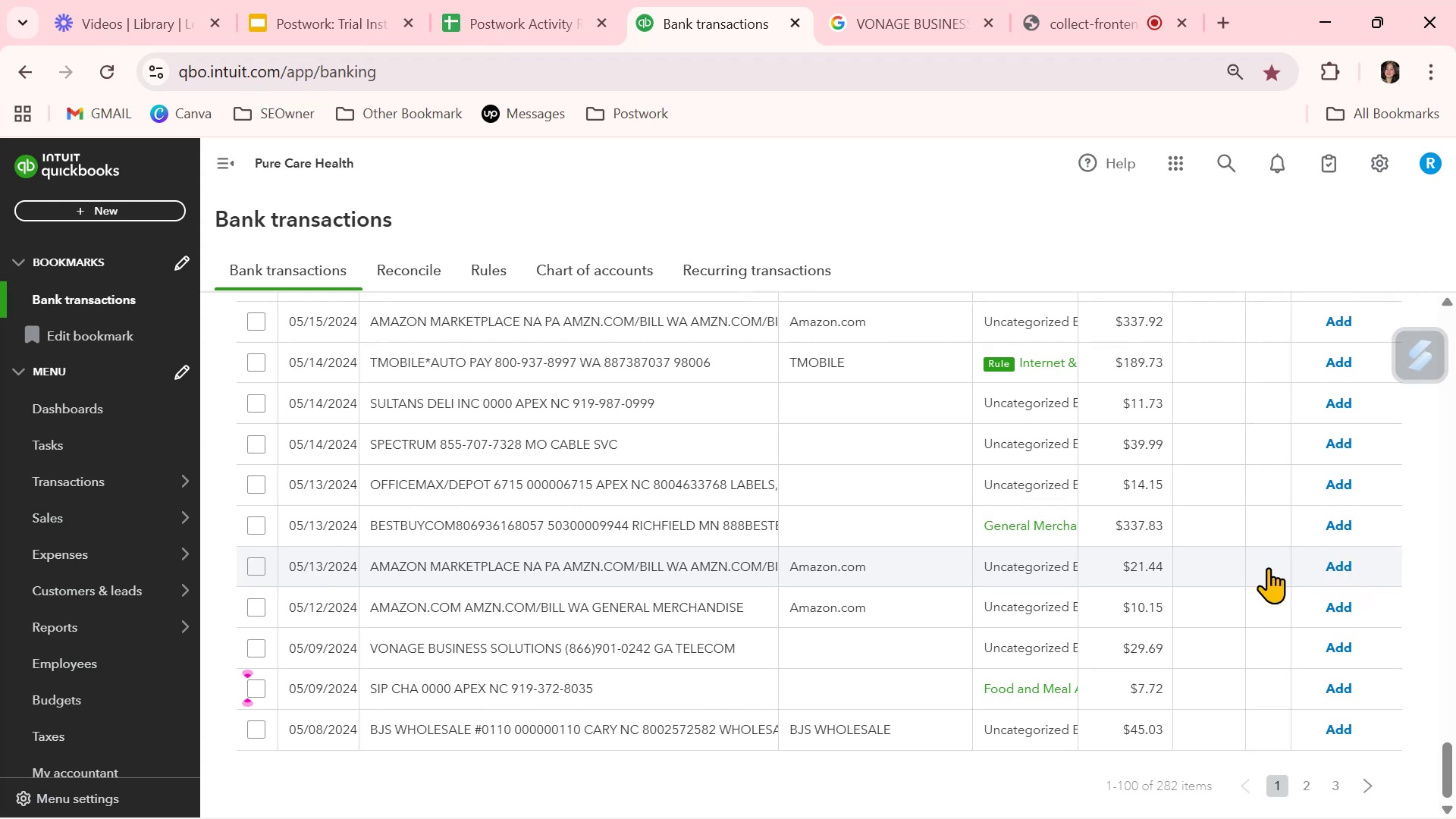 
scroll: coordinate [913, 669], scroll_direction: down, amount: 3.0
 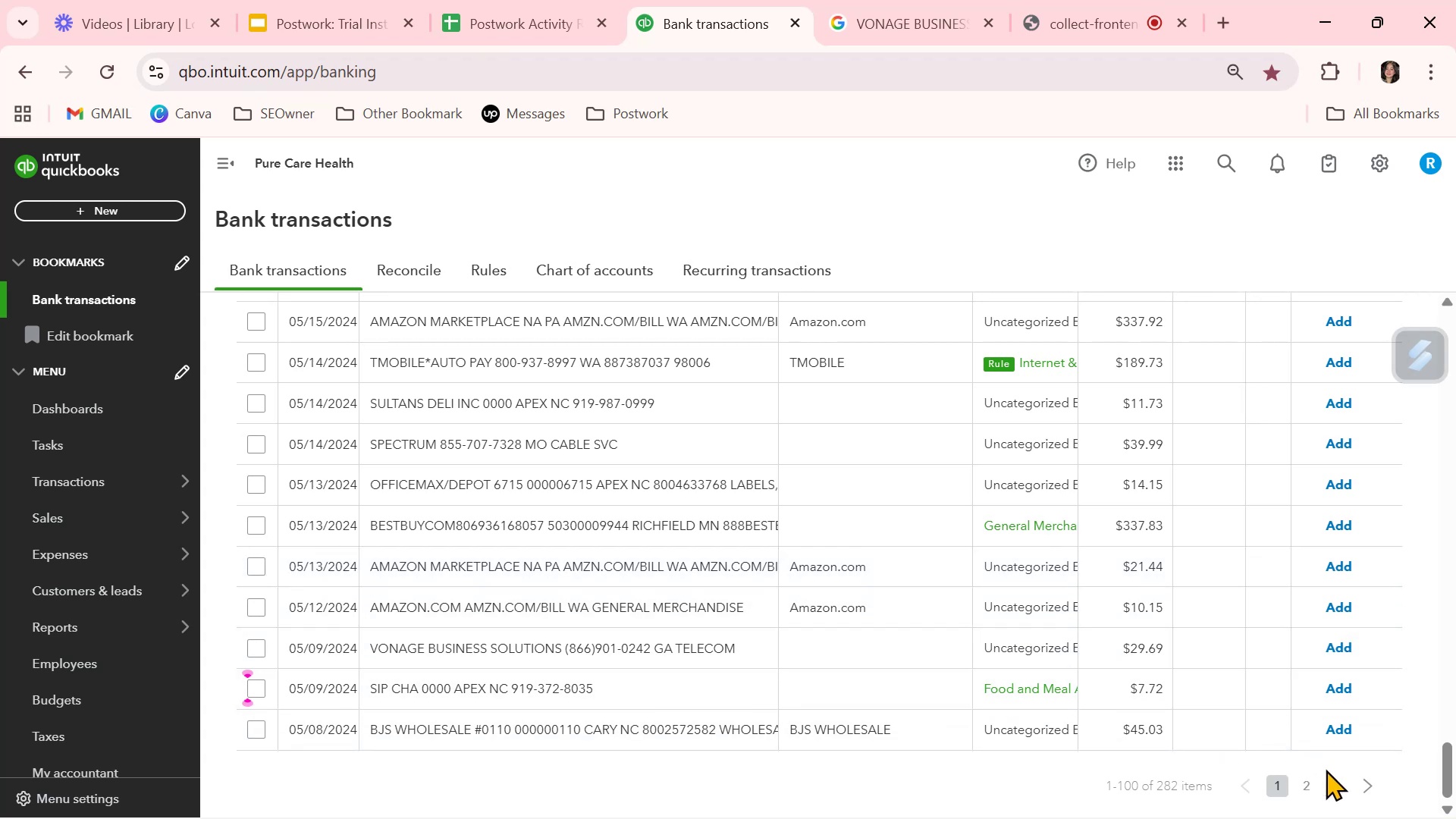 
left_click([1307, 779])
 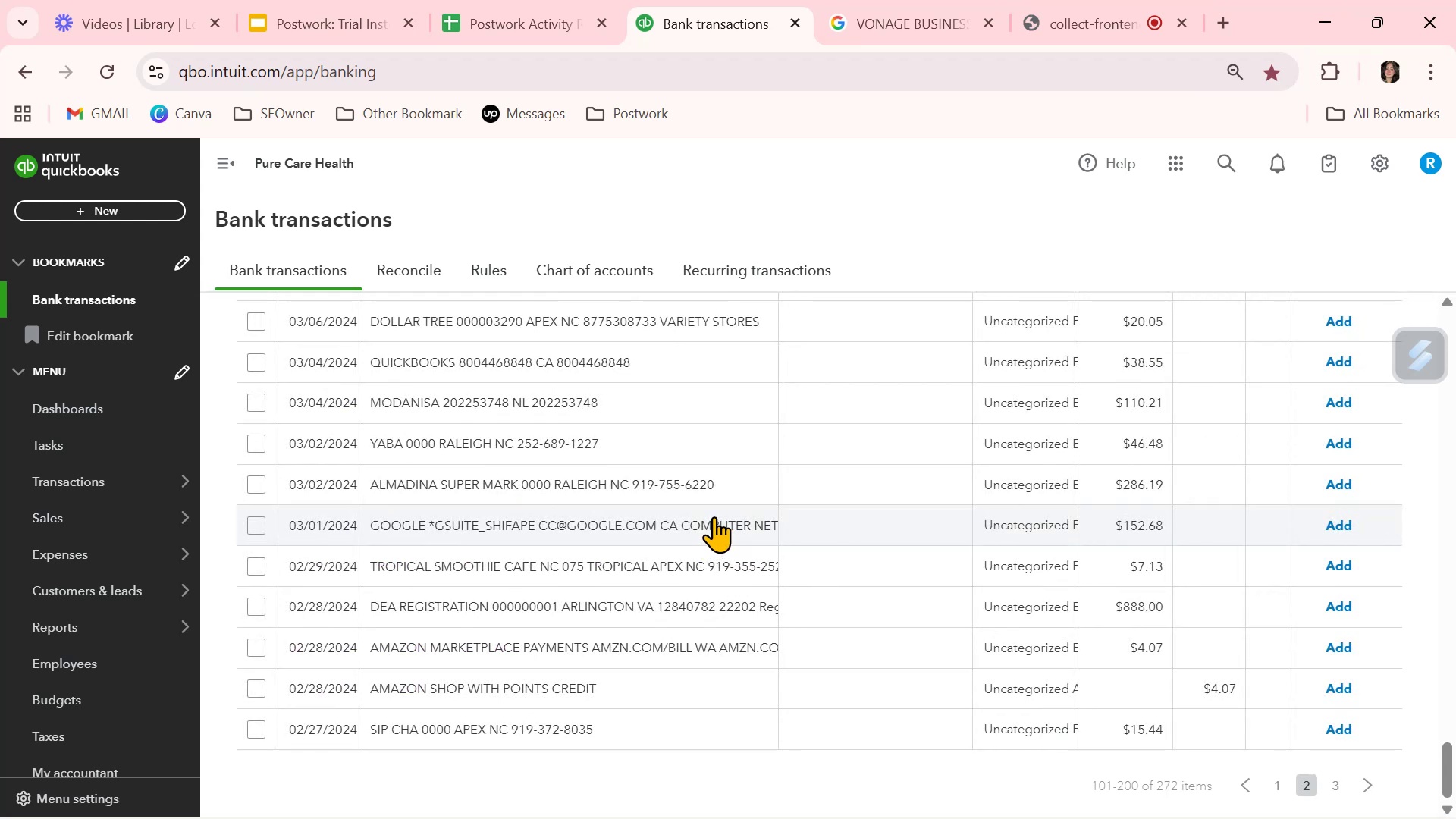 
wait(16.9)
 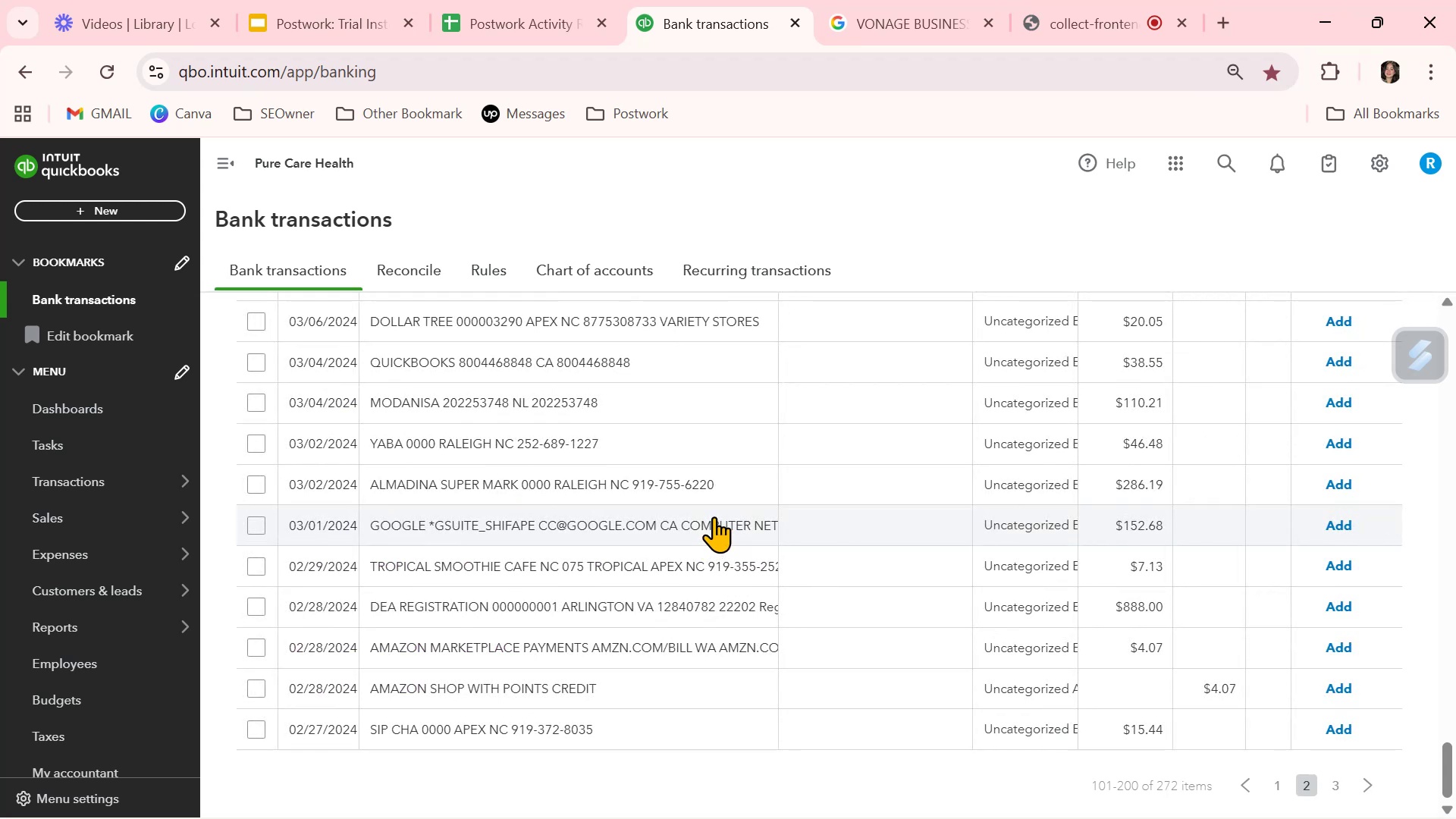 
left_click([843, 574])
 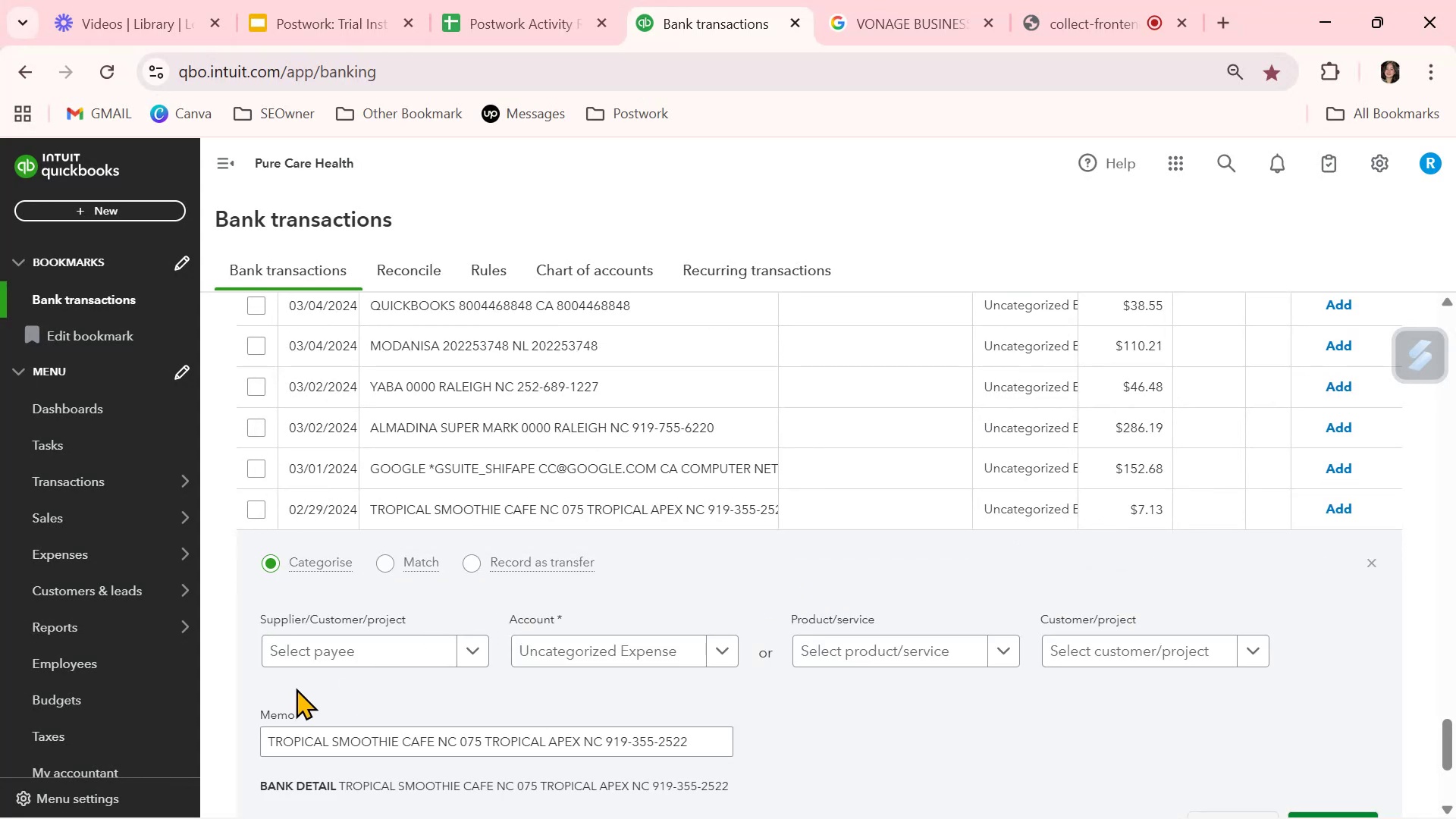 
left_click([335, 662])
 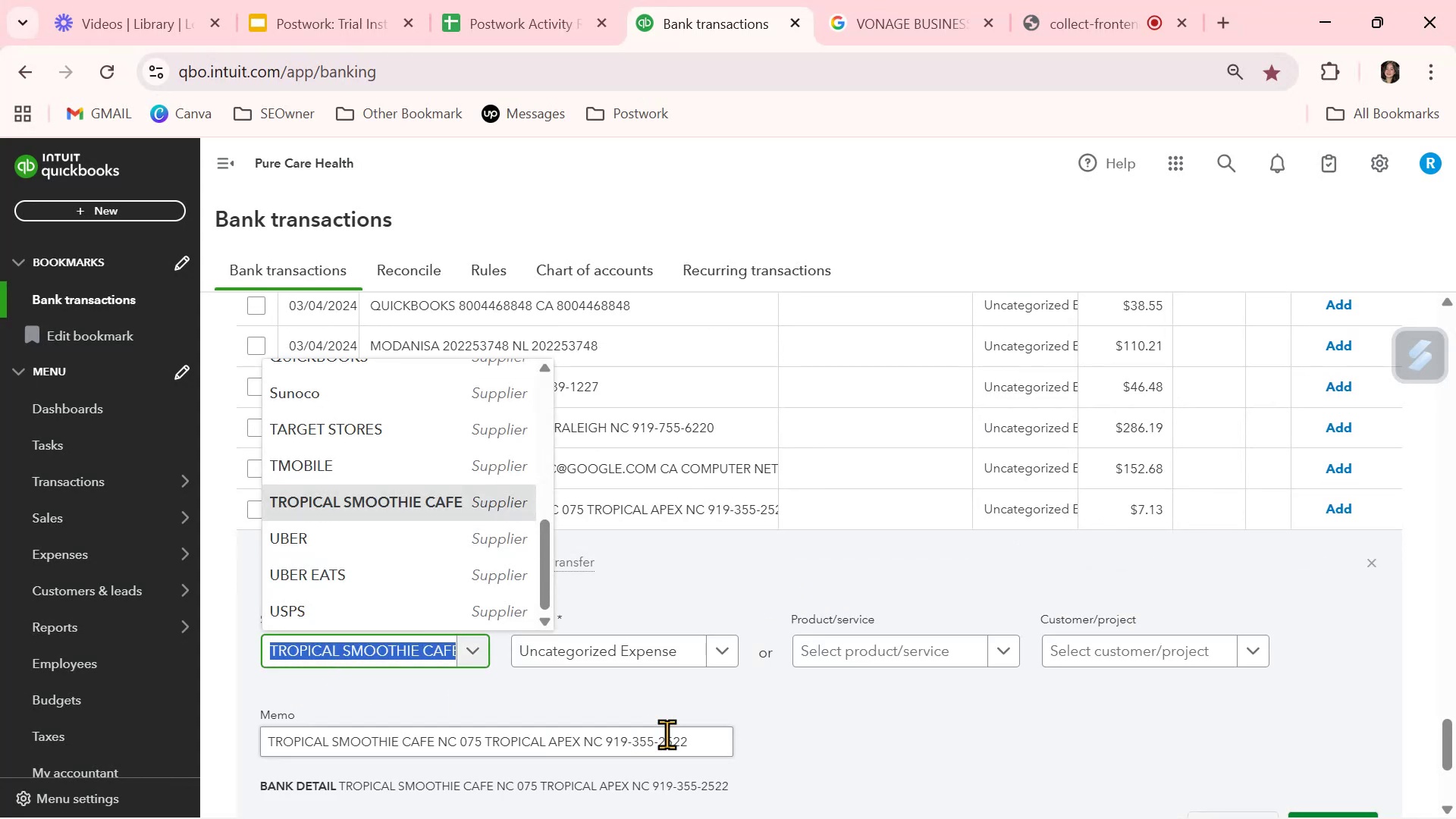 
left_click([679, 714])
 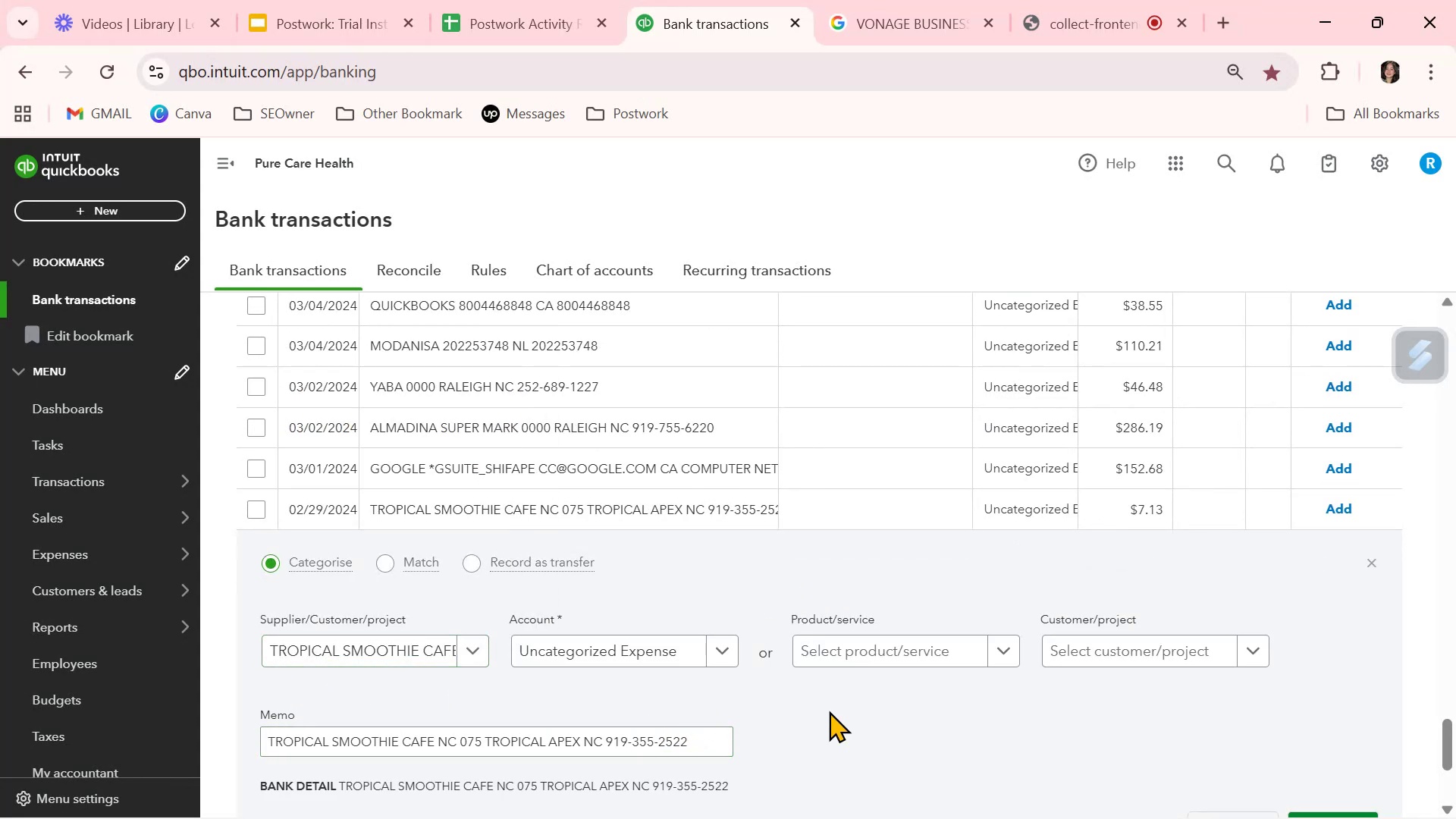 
left_click([872, 720])
 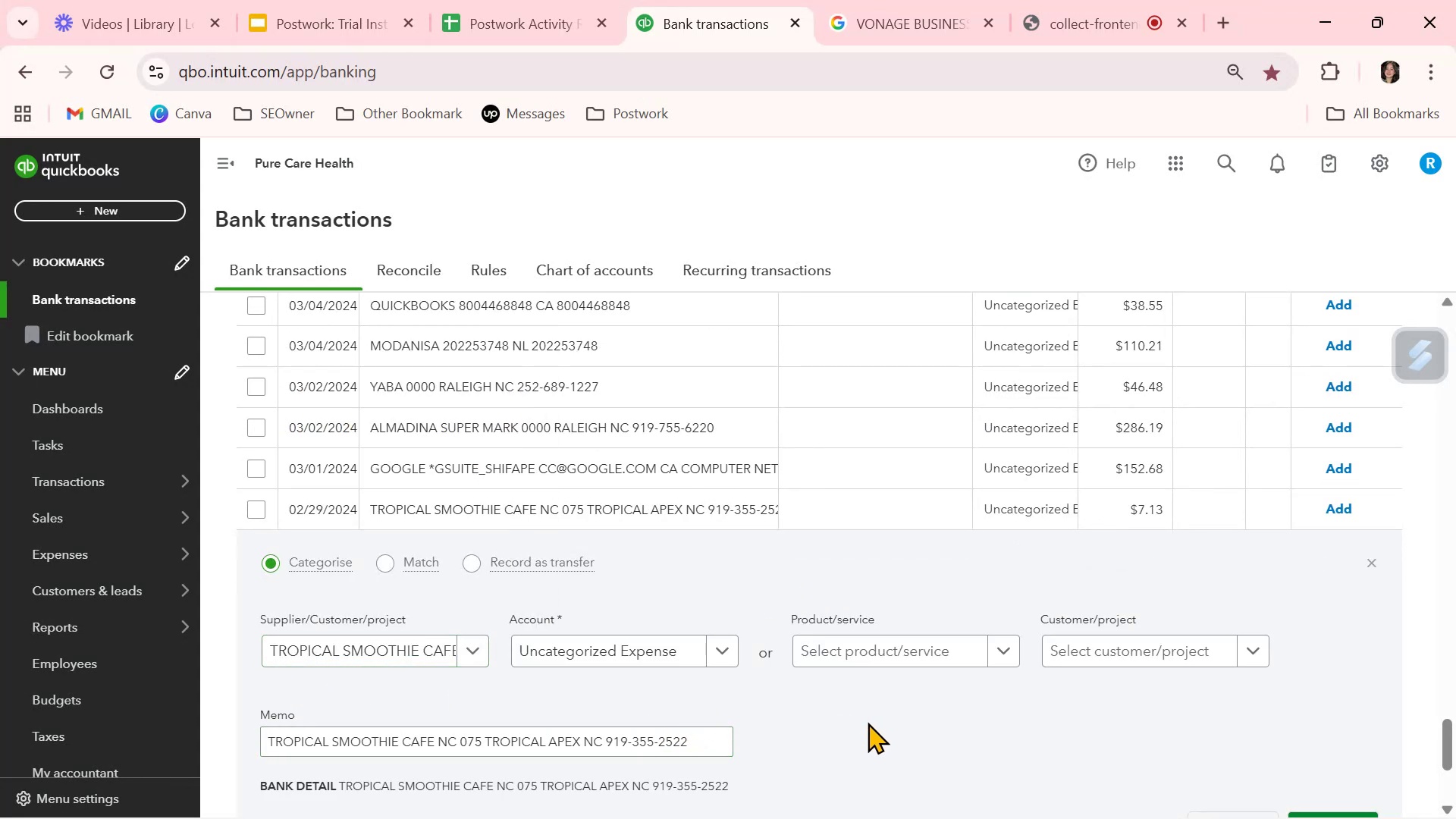 
scroll: coordinate [864, 725], scroll_direction: down, amount: 1.0
 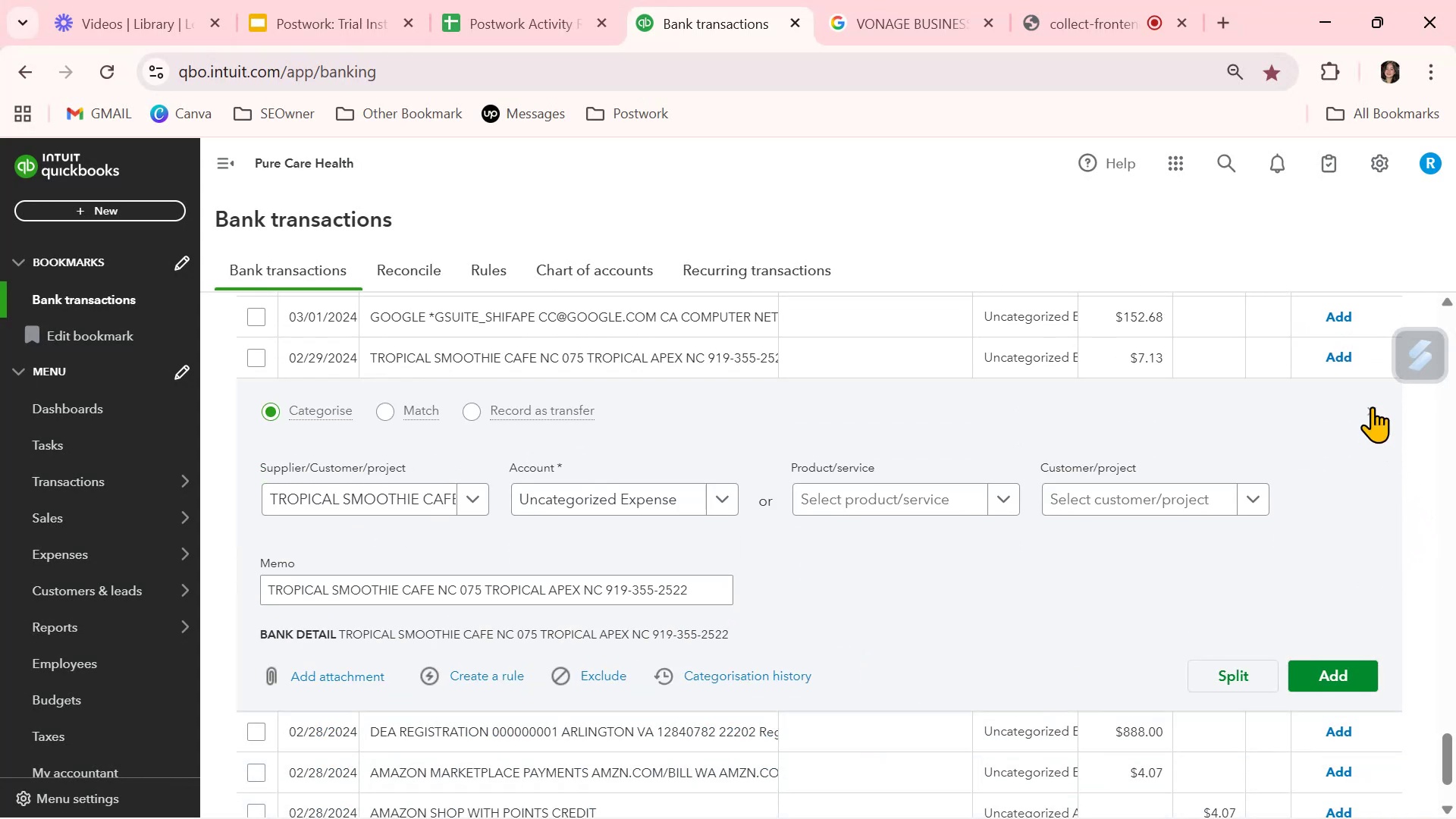 
left_click([1372, 406])
 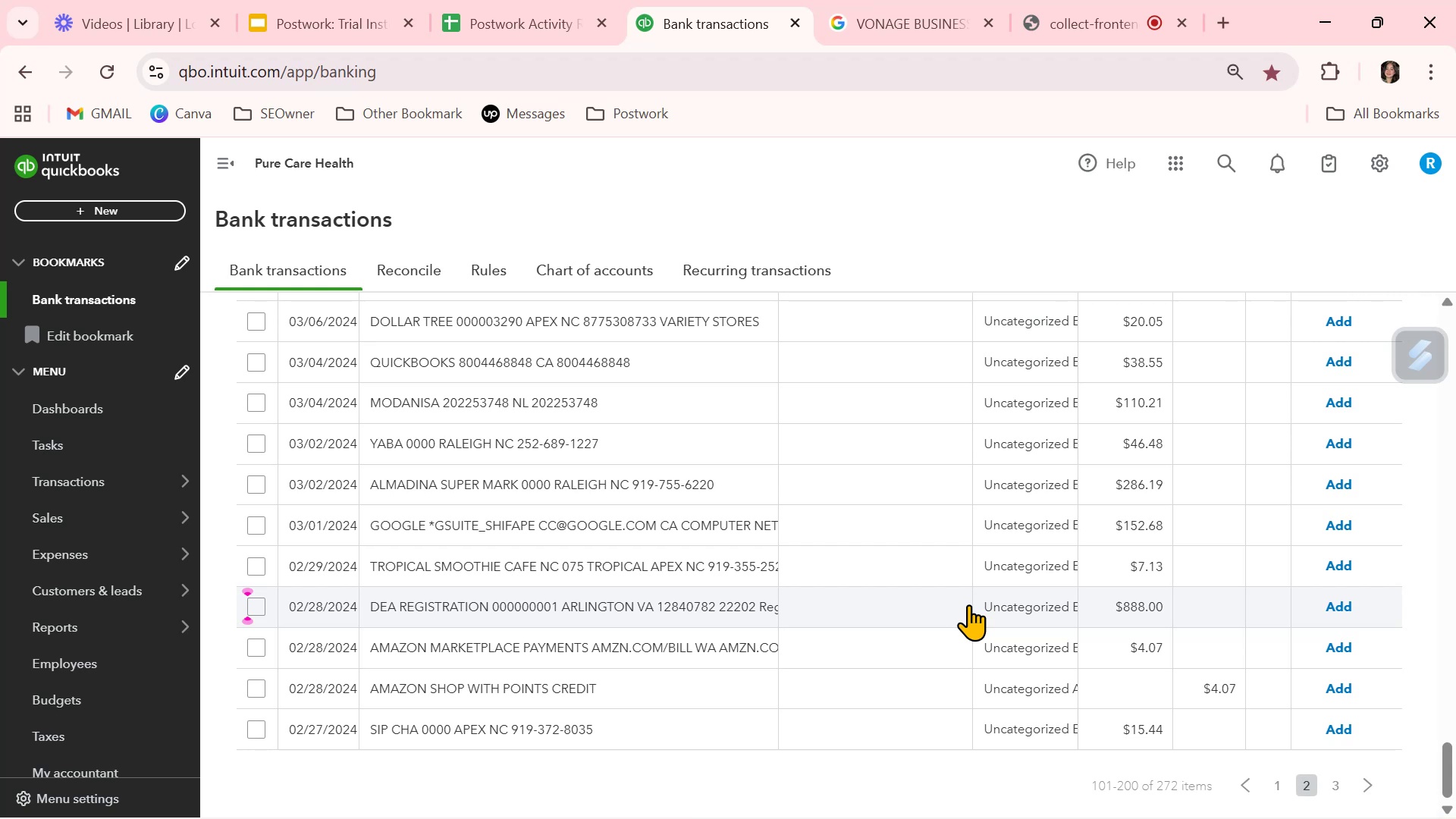 
wait(15.98)
 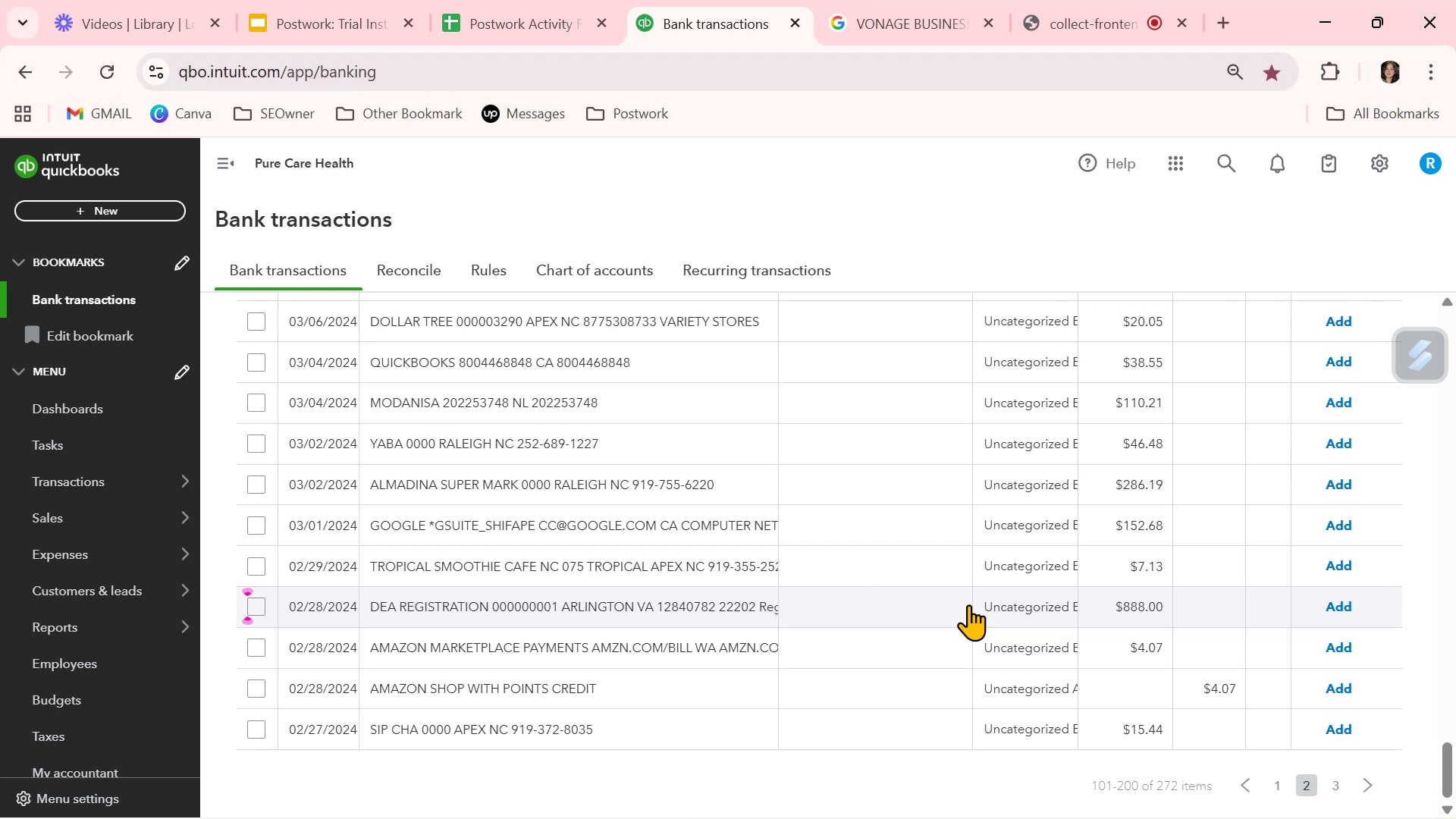 
left_click([466, 532])
 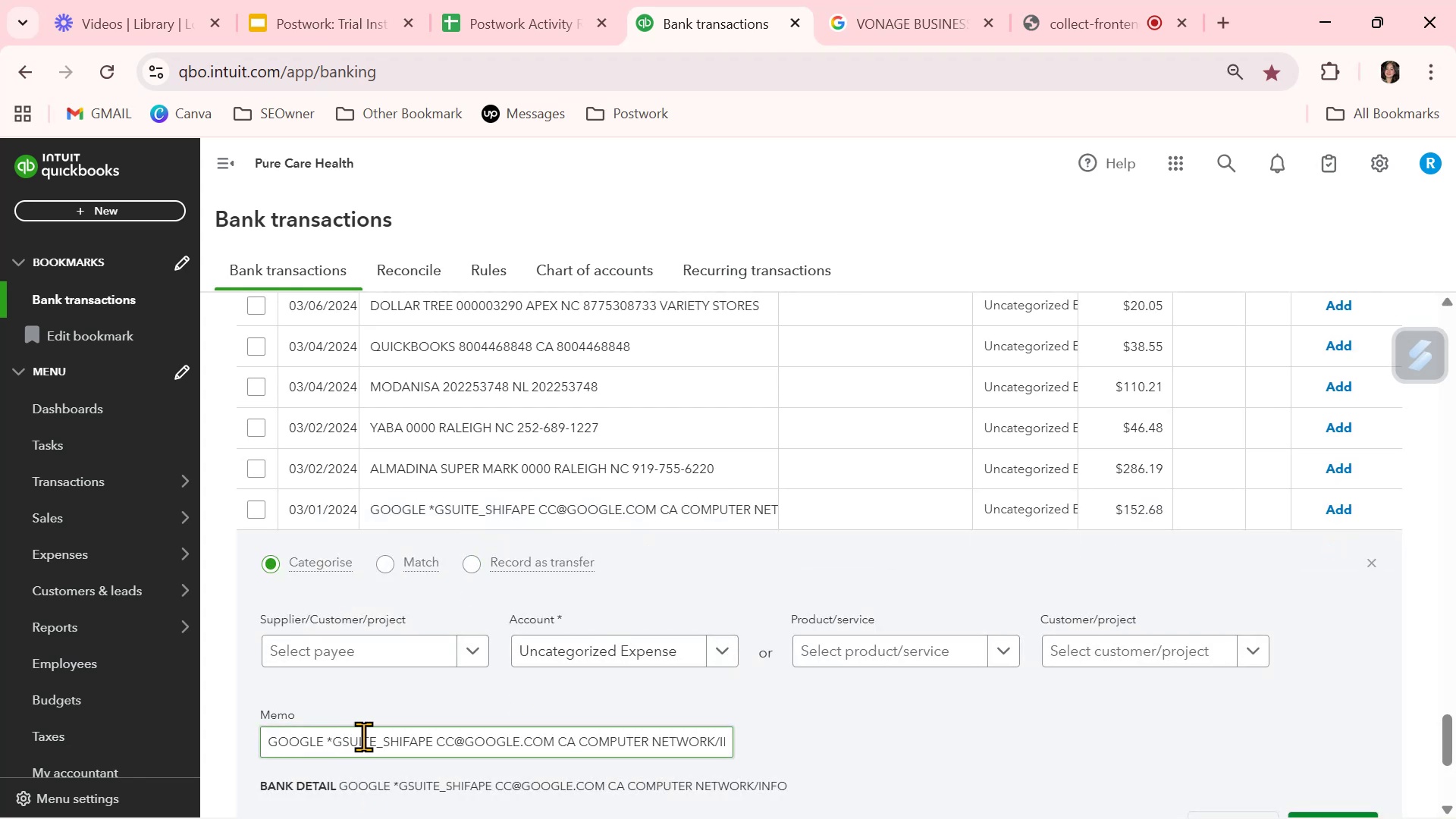 
left_click_drag(start_coordinate=[377, 739], to_coordinate=[334, 739])
 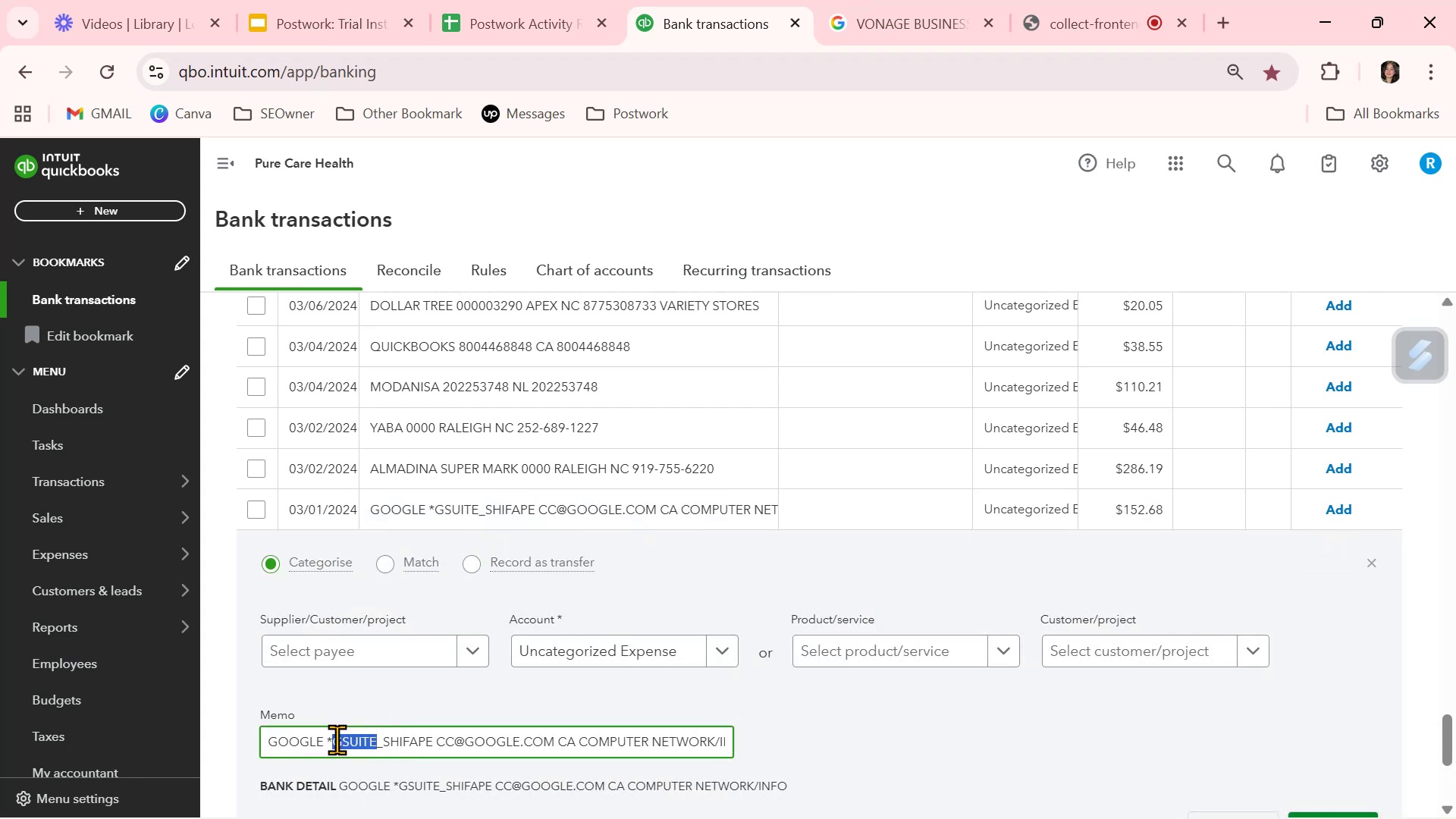 
key(Control+ControlLeft)
 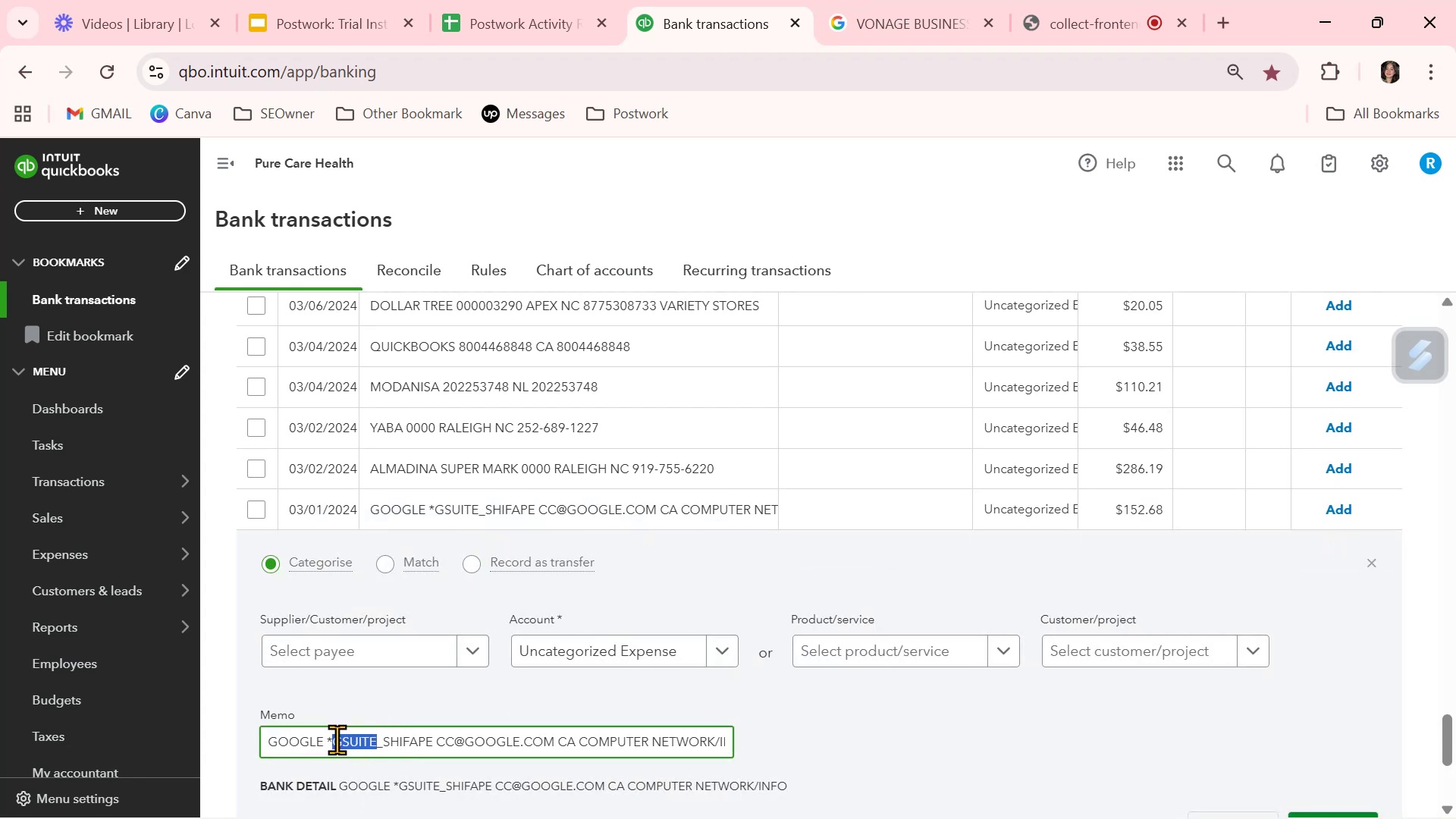 
key(Control+C)
 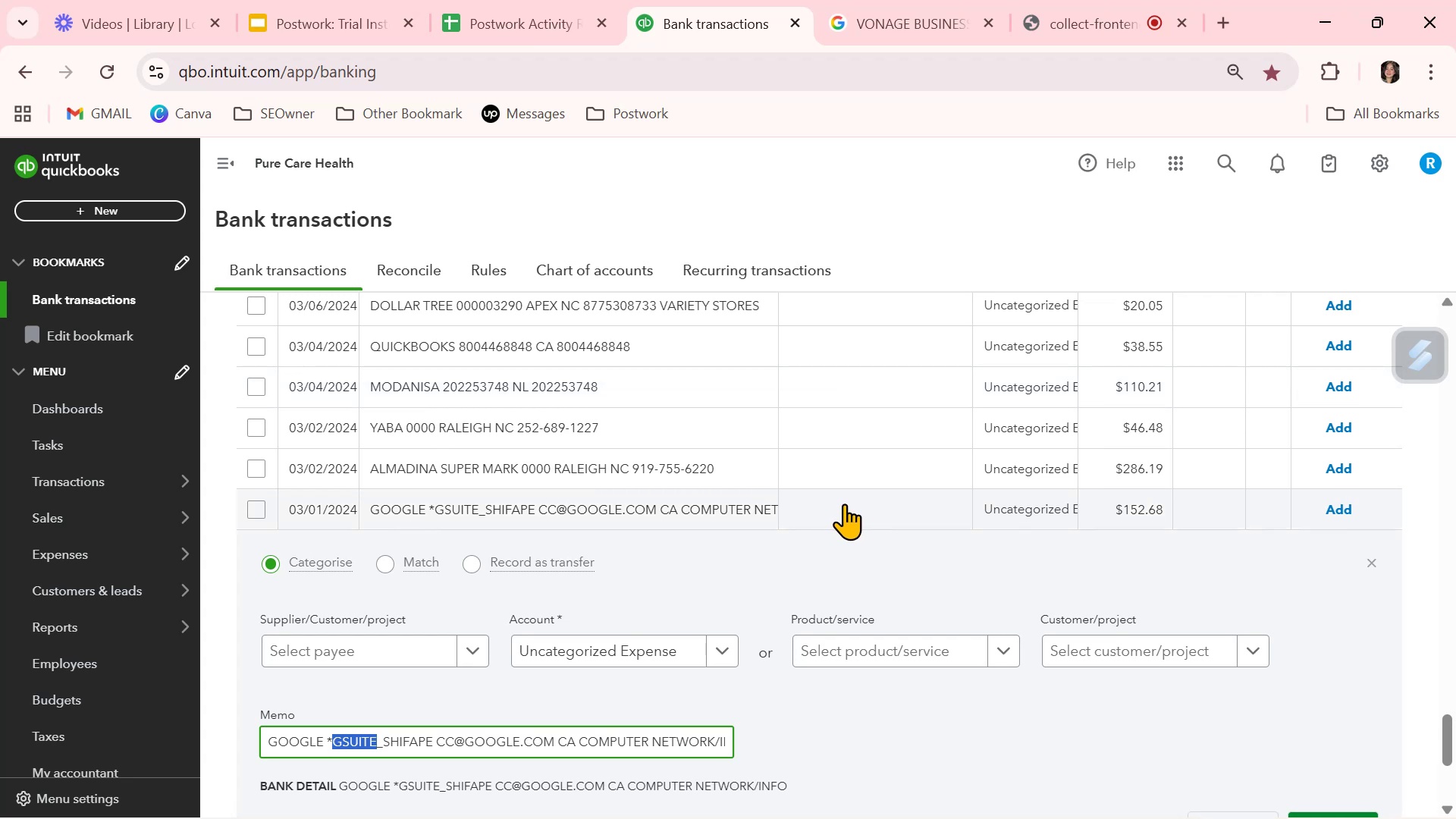 
wait(5.34)
 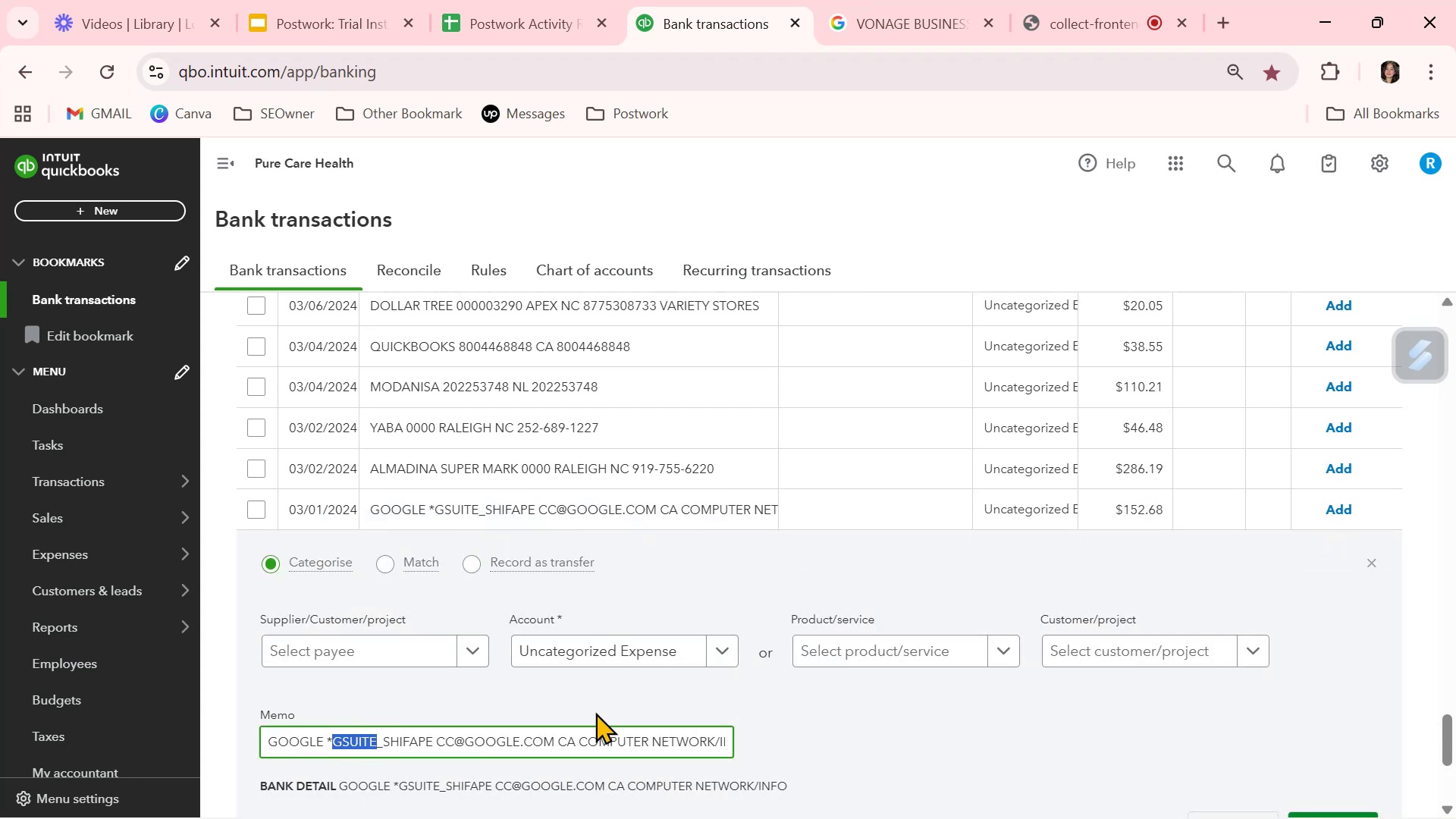 
left_click([288, 742])
 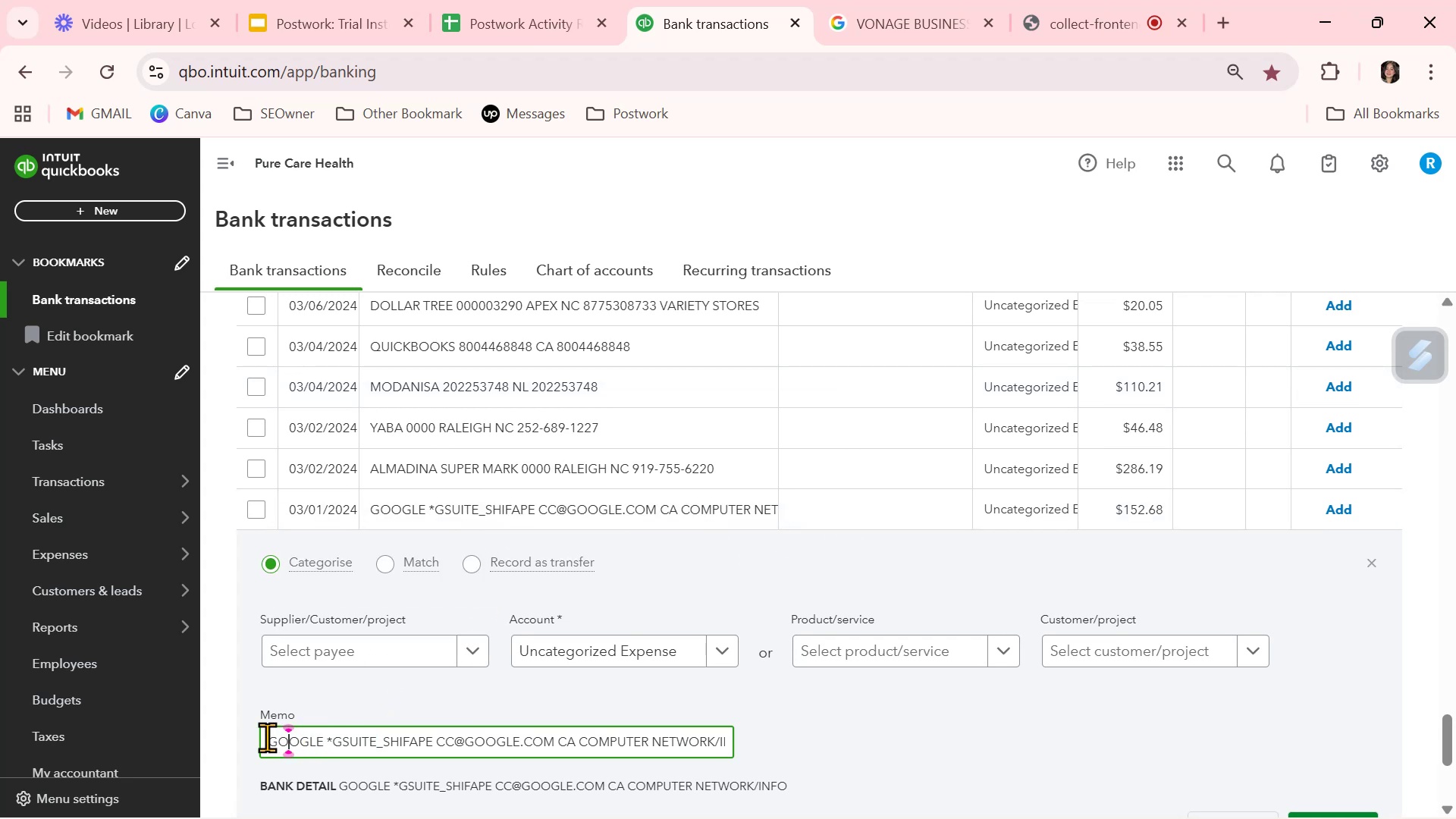 
left_click_drag(start_coordinate=[267, 737], to_coordinate=[377, 742])
 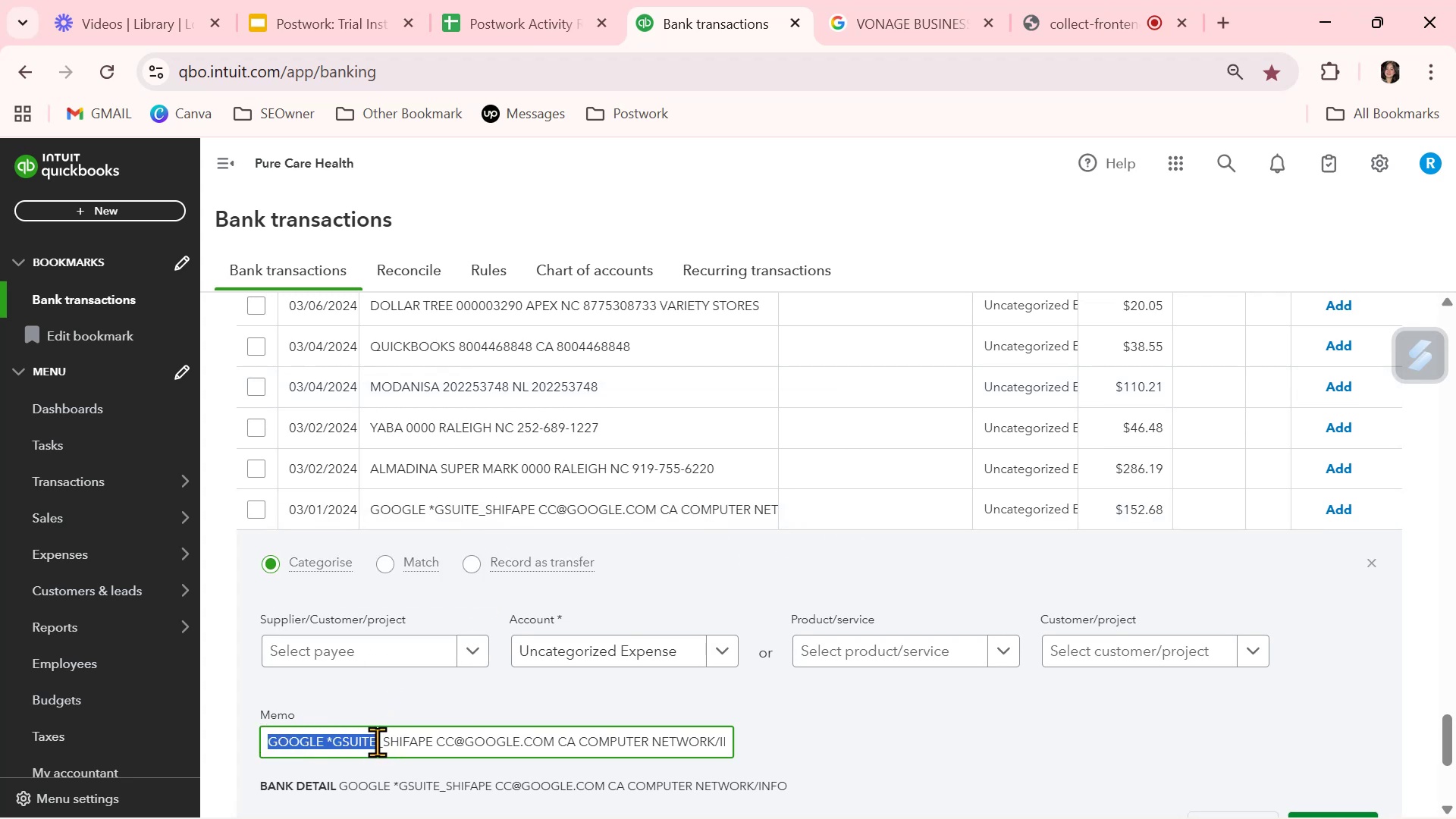 
key(Control+ControlLeft)
 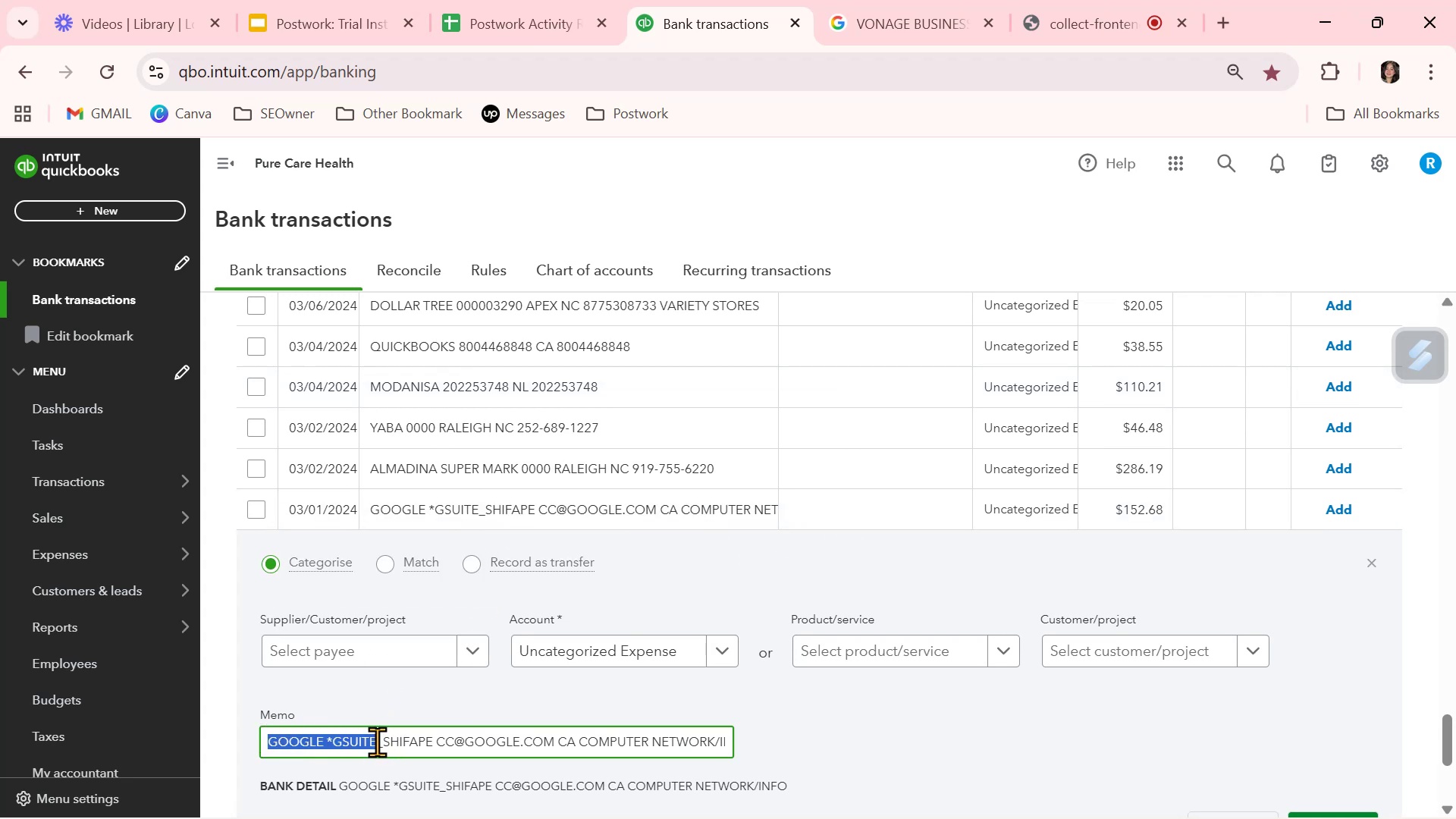 
key(Control+C)
 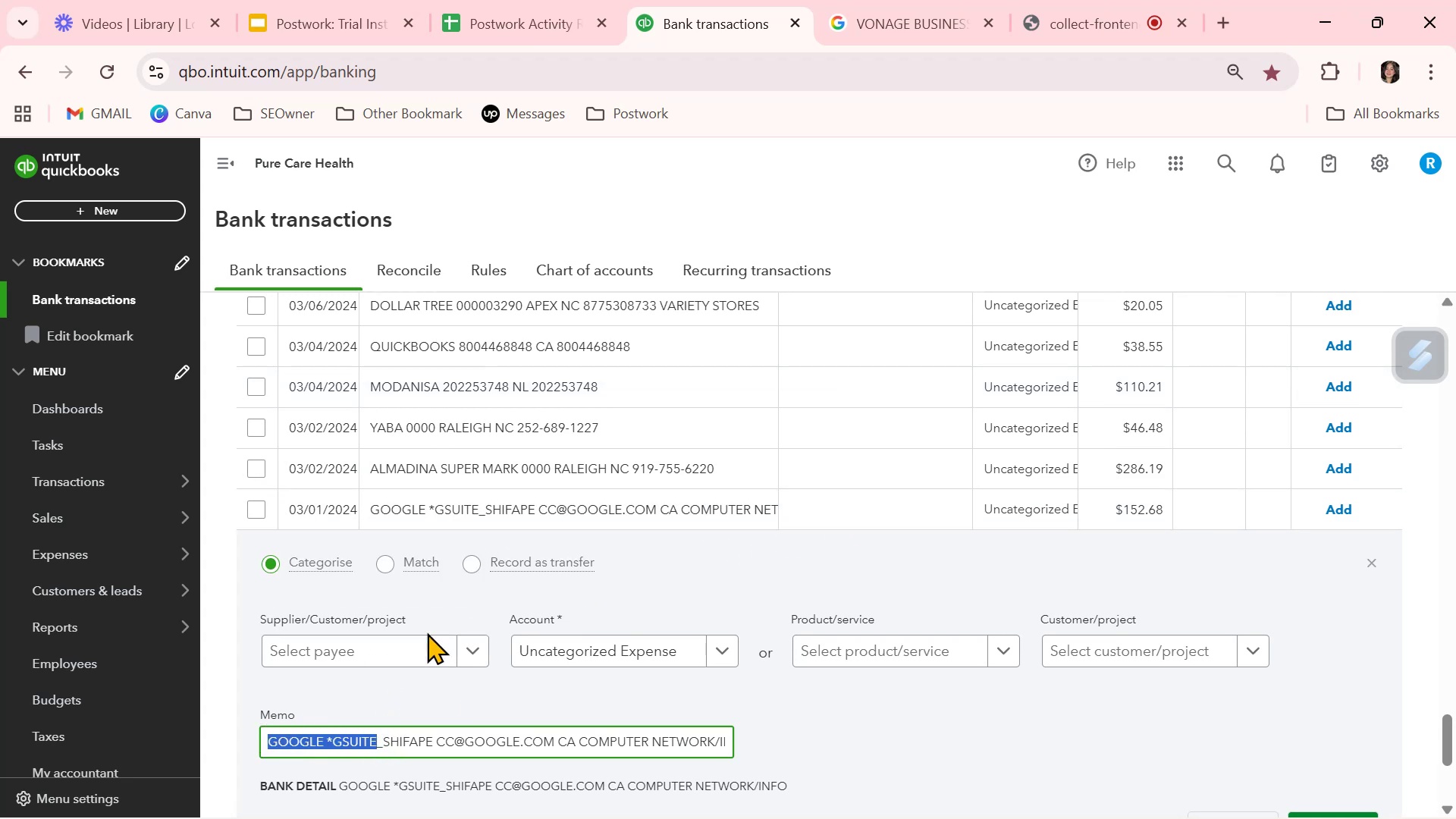 
left_click([380, 646])
 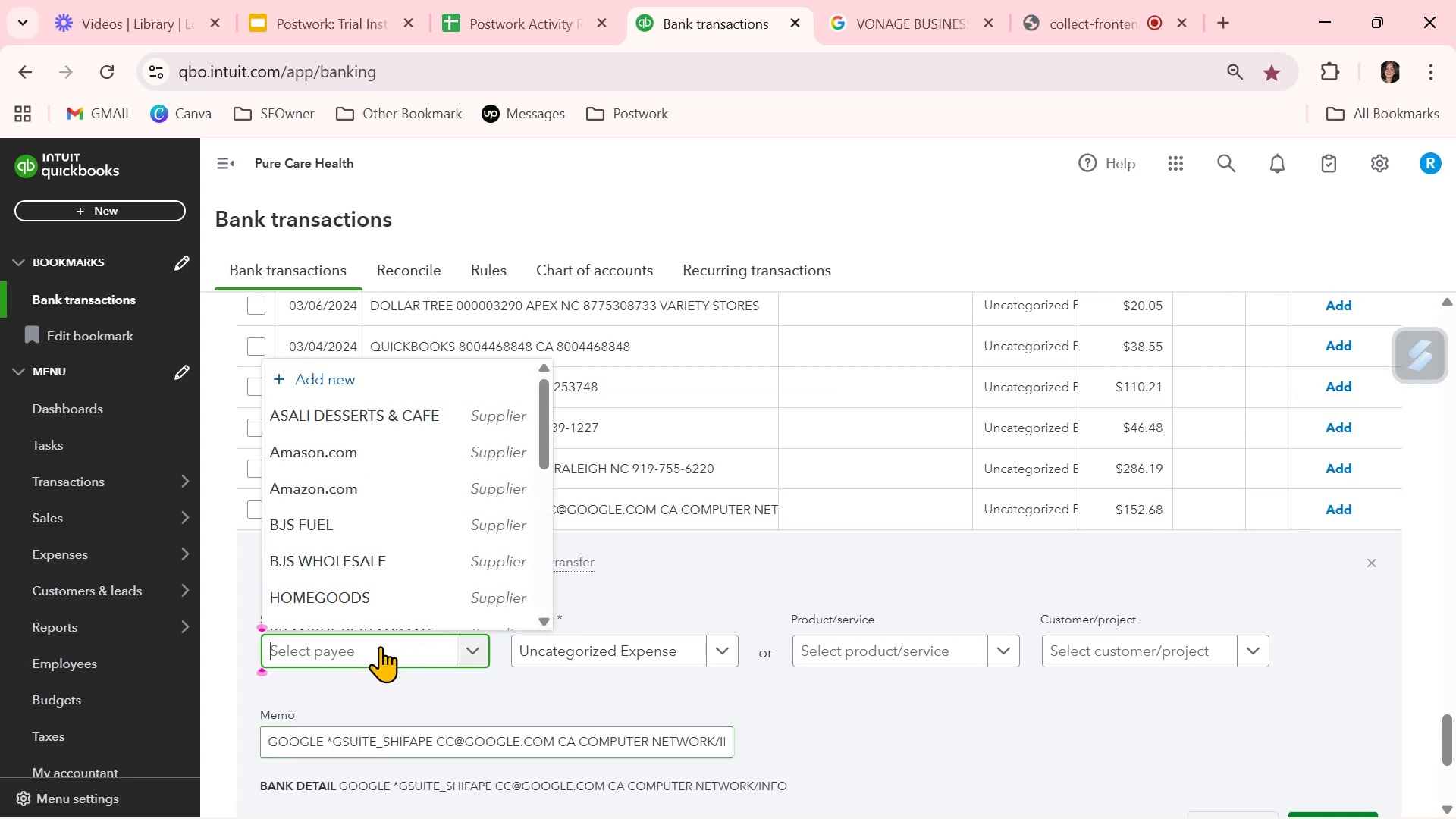 
key(Control+ControlLeft)
 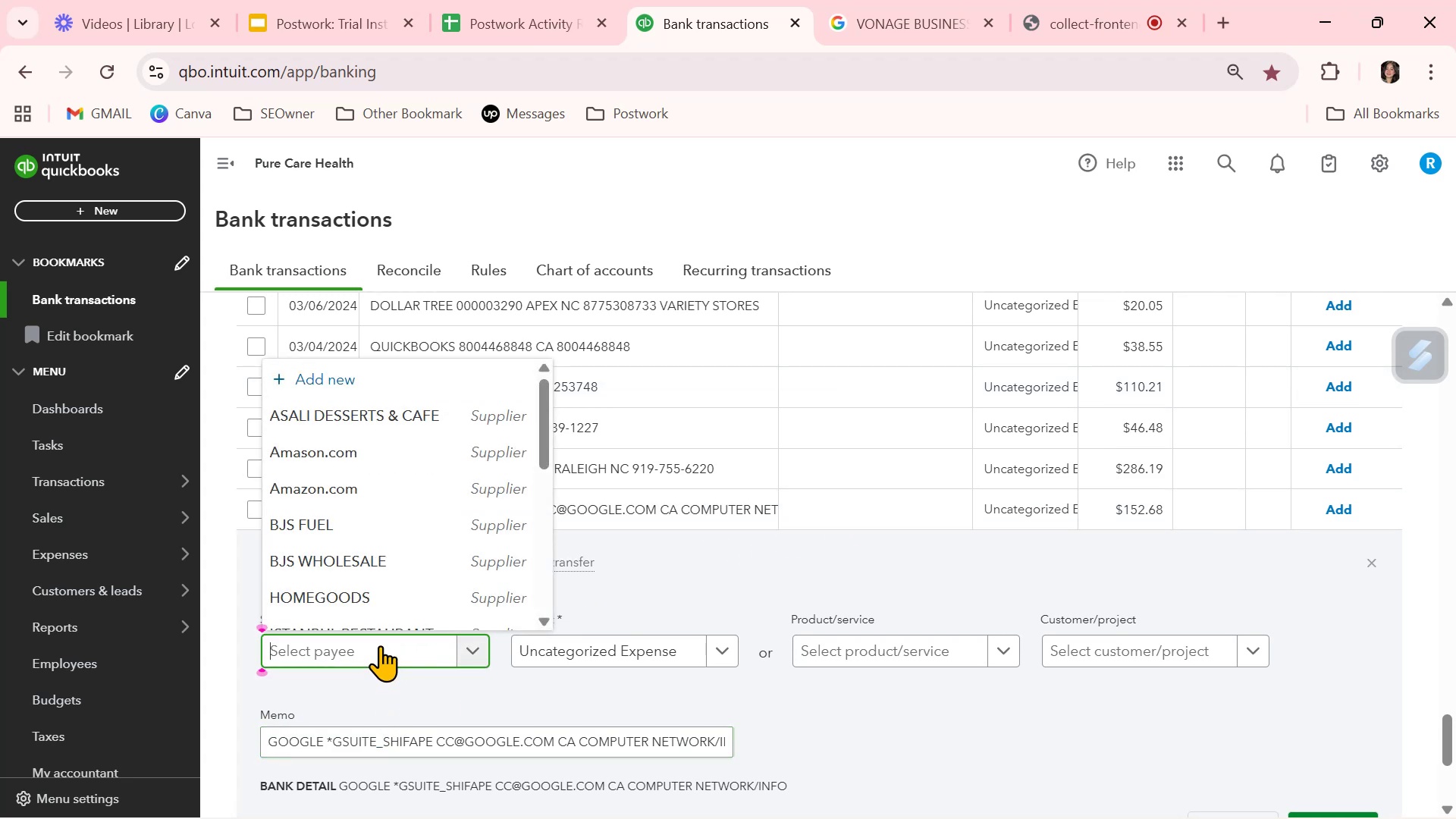 
key(Control+V)
 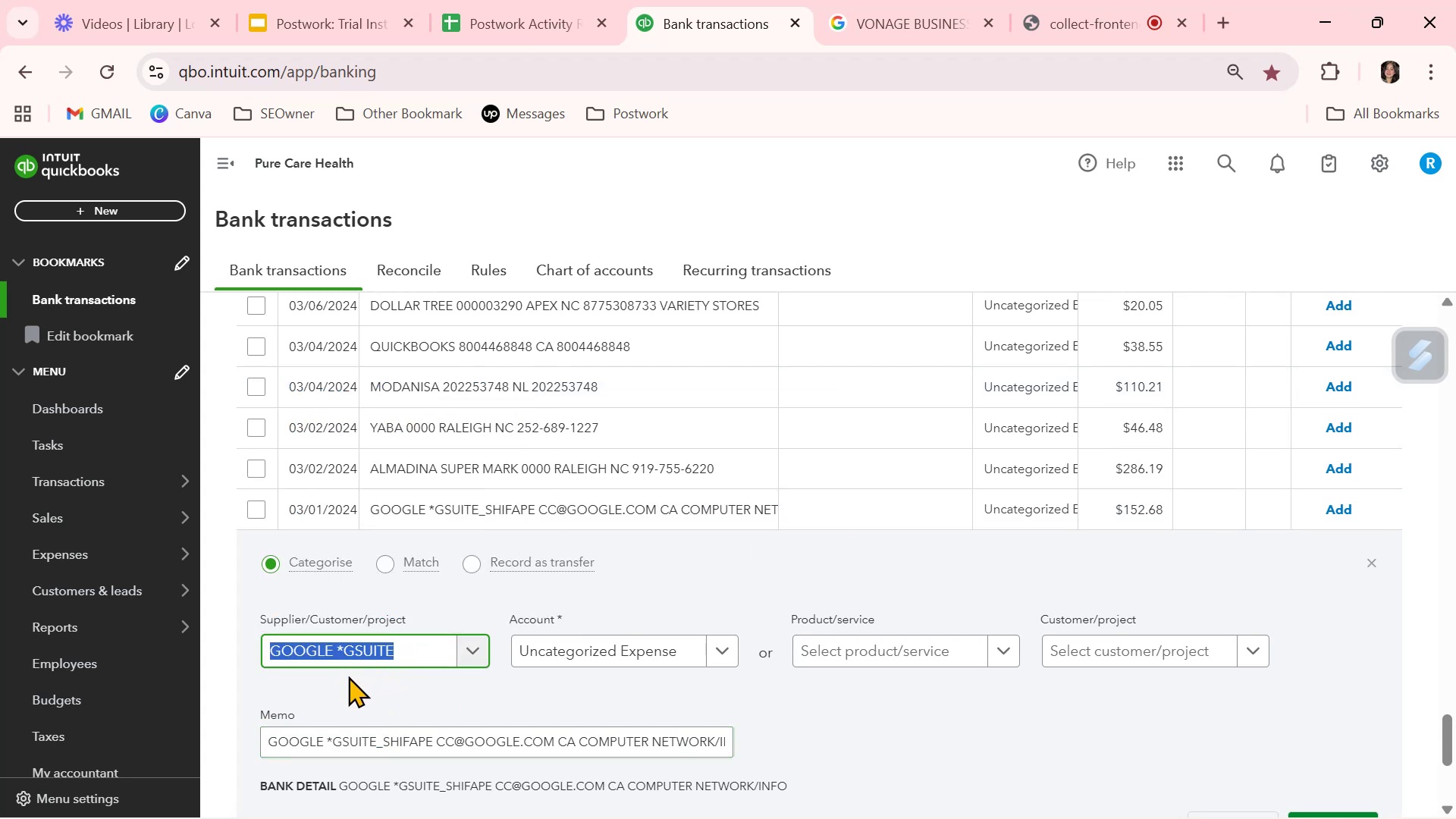 
key(ArrowRight)
 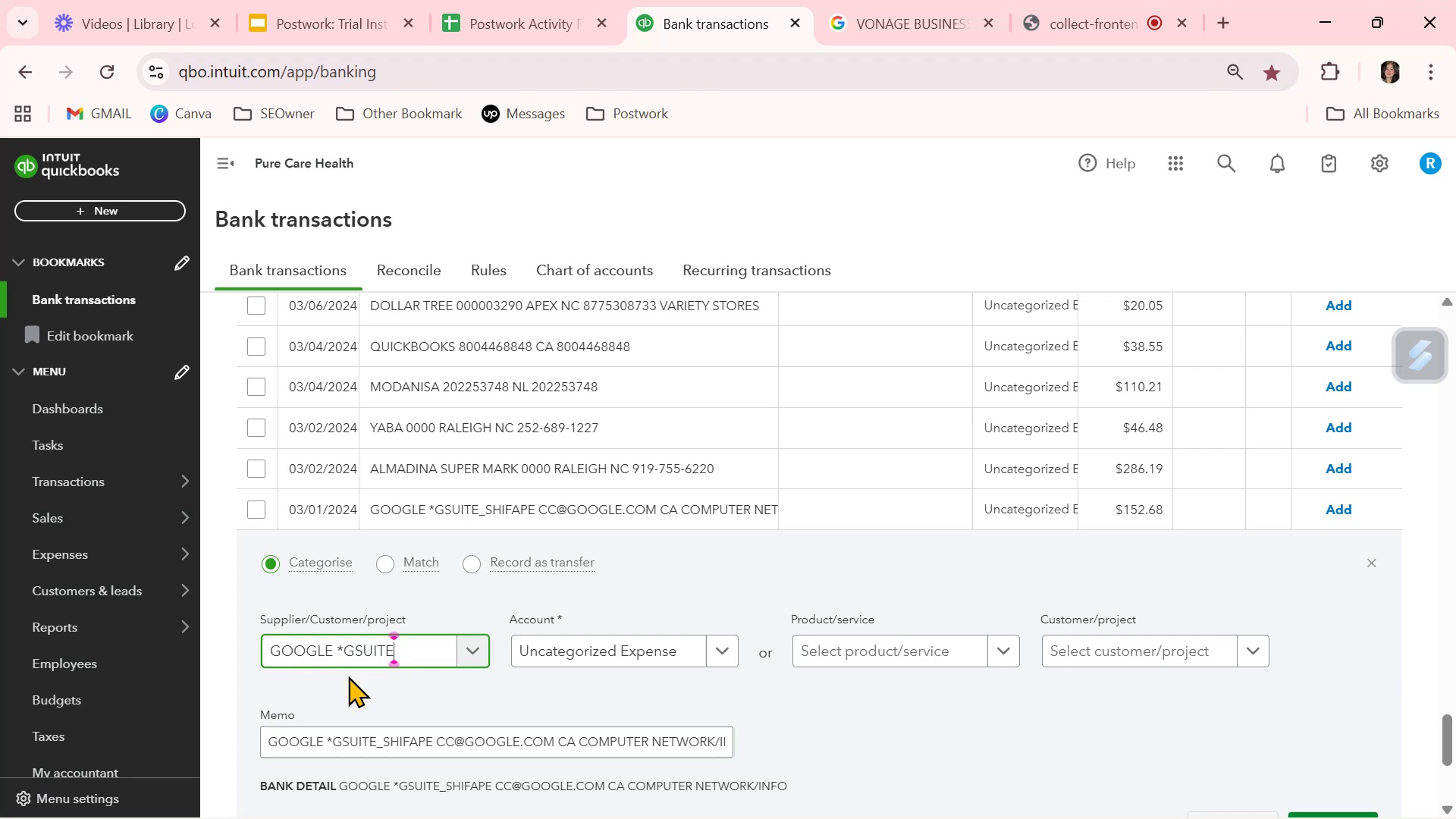 
key(ArrowLeft)
 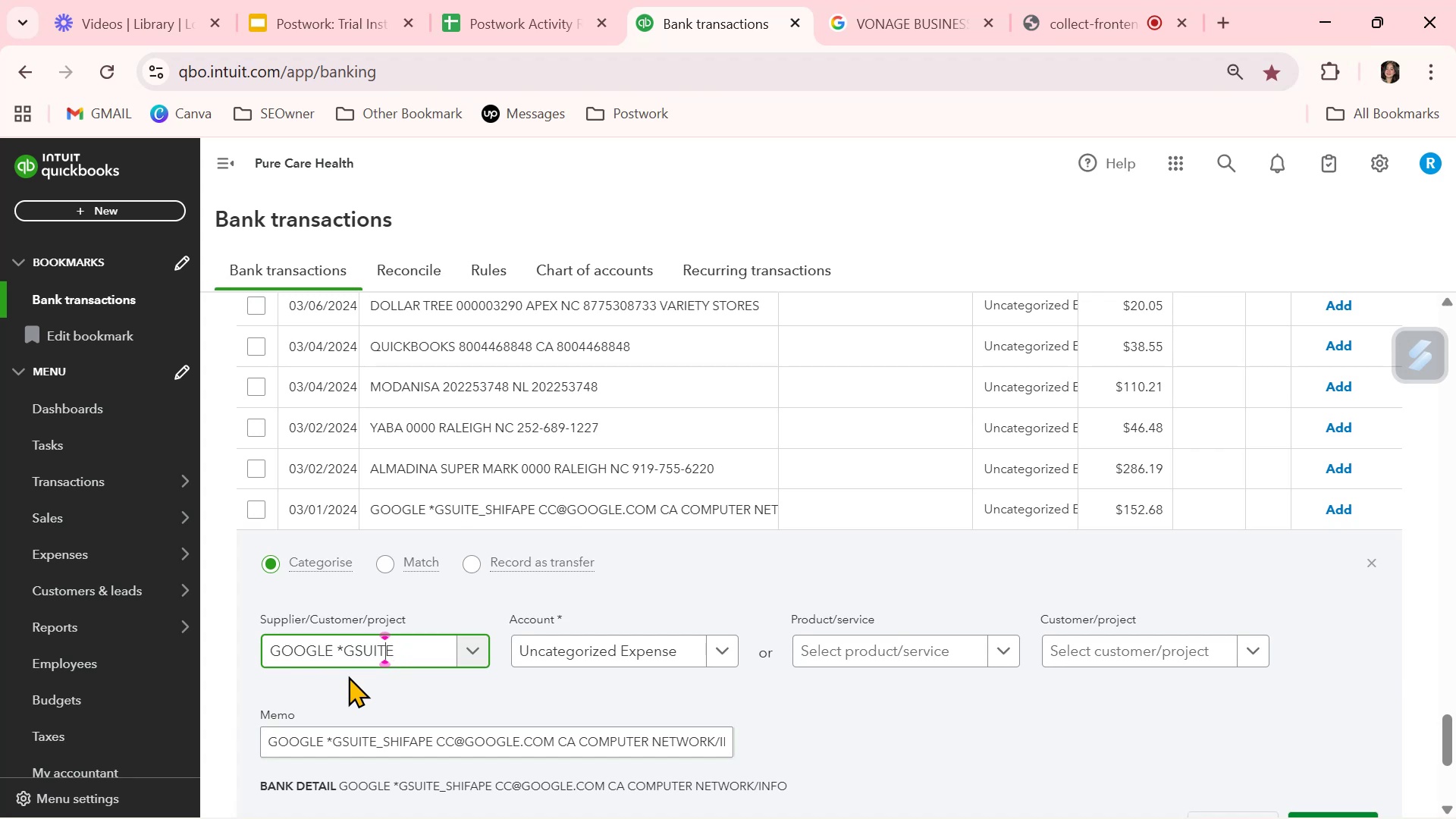 
key(ArrowLeft)
 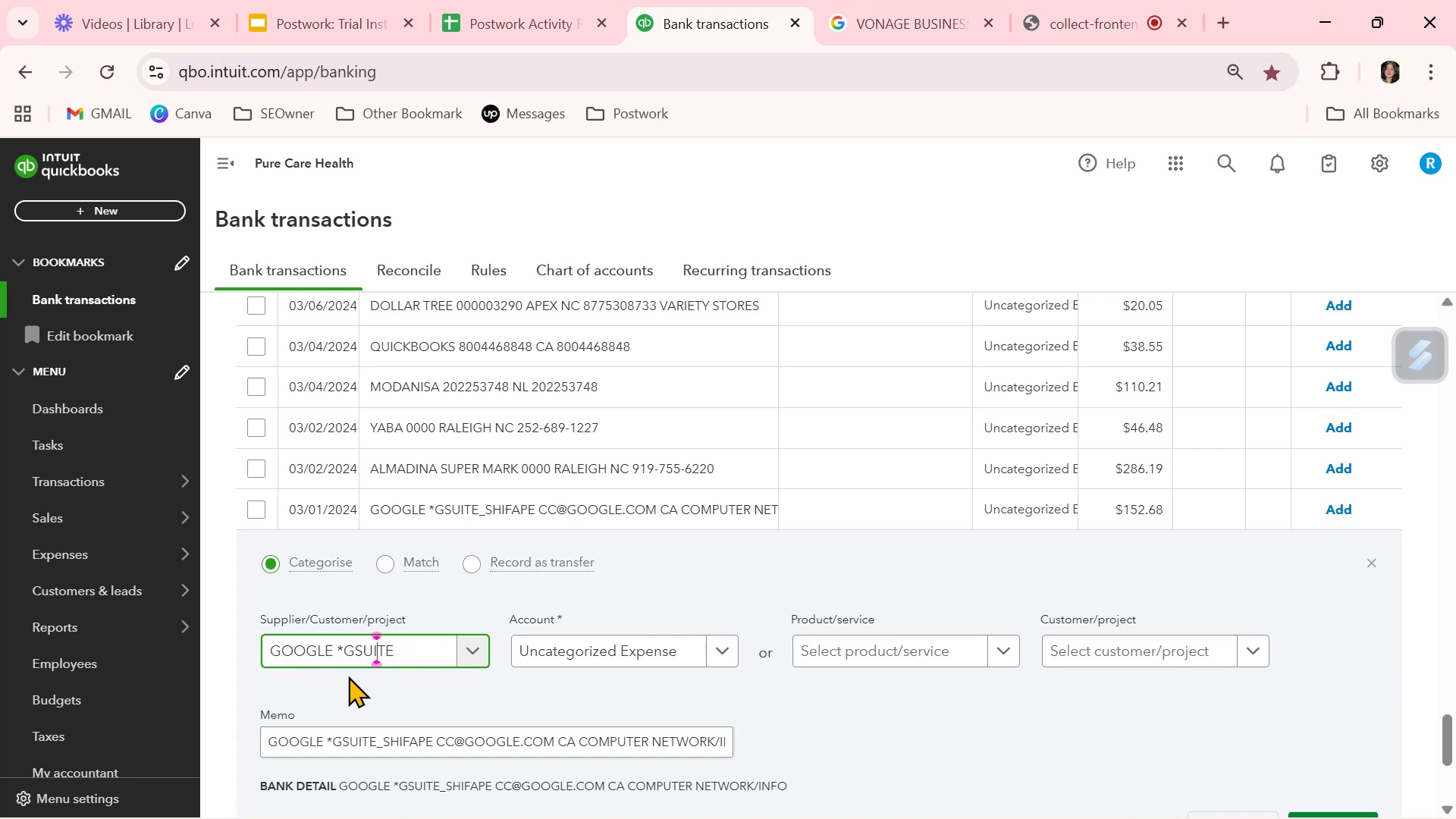 
key(ArrowLeft)
 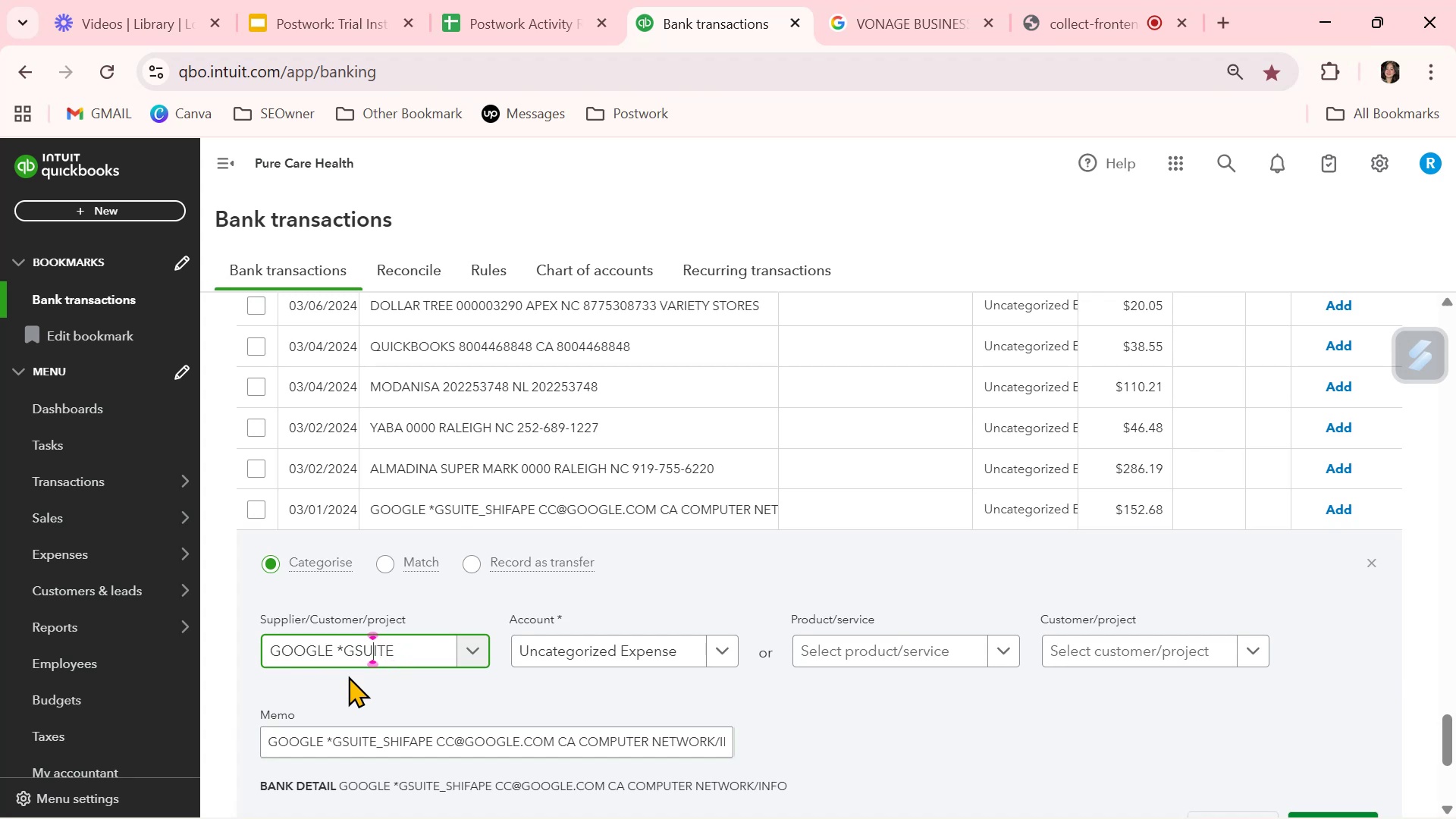 
key(ArrowLeft)
 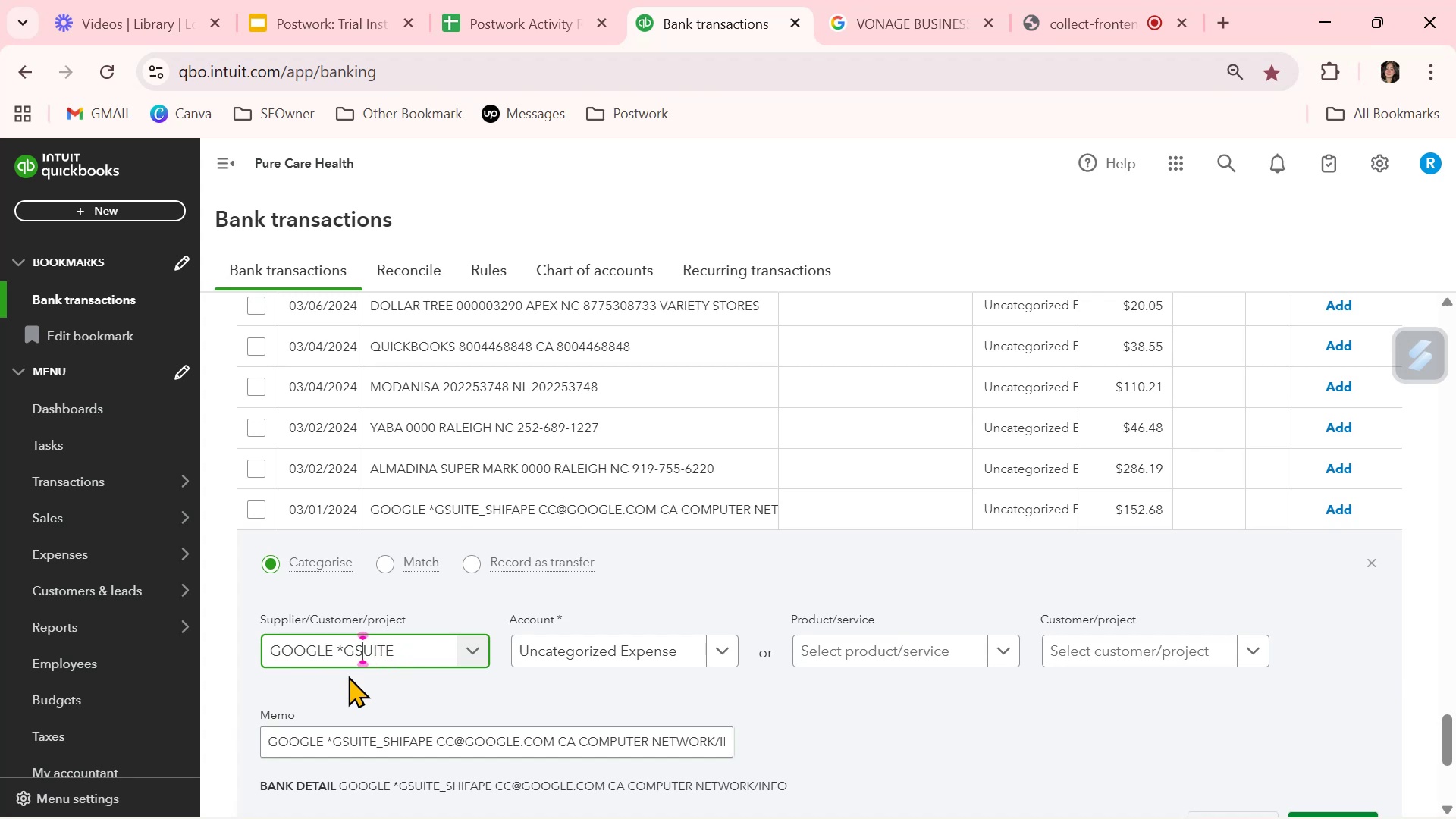 
key(ArrowLeft)
 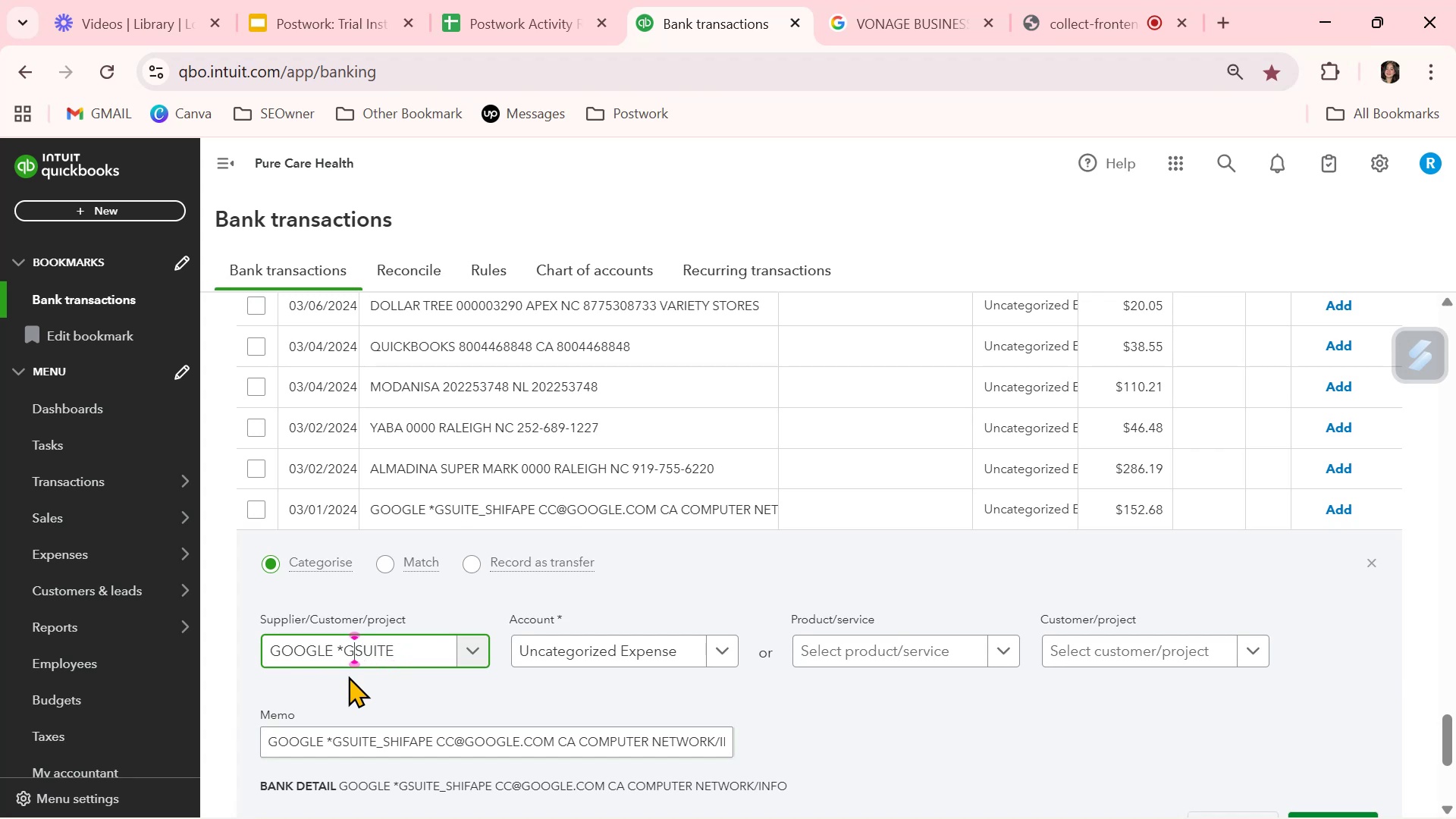 
key(ArrowLeft)
 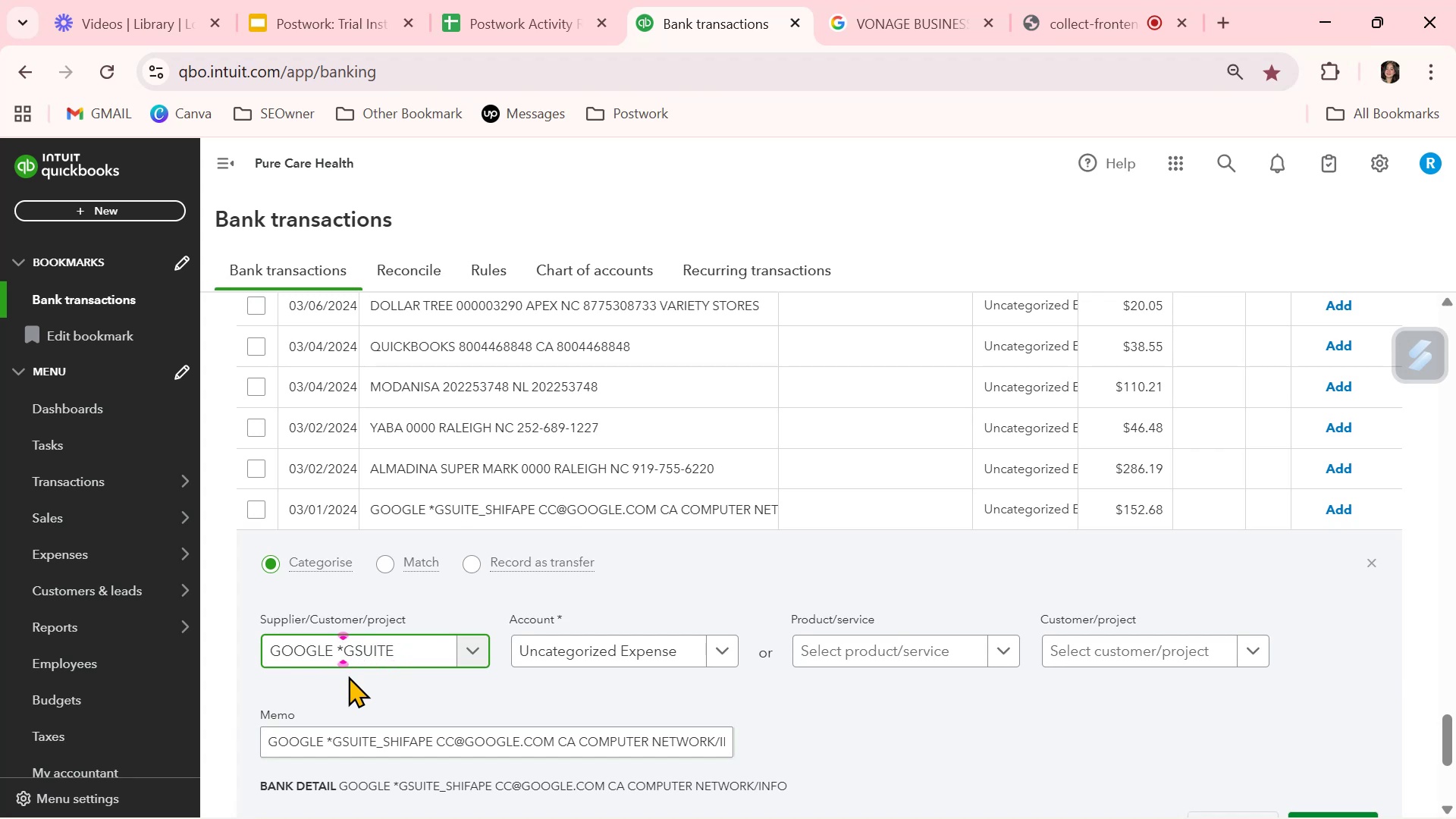 
key(Backspace)
 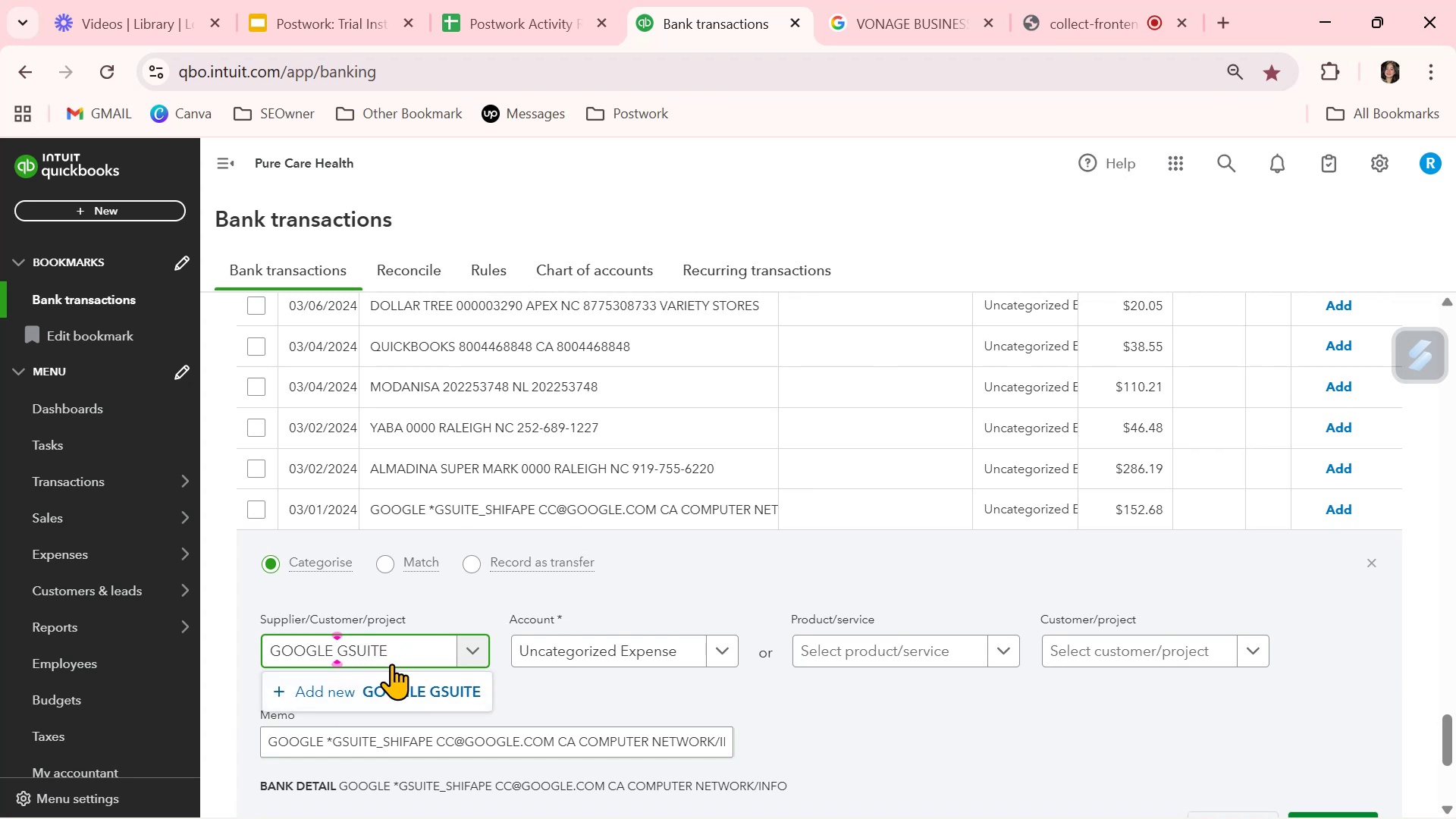 
left_click([400, 688])
 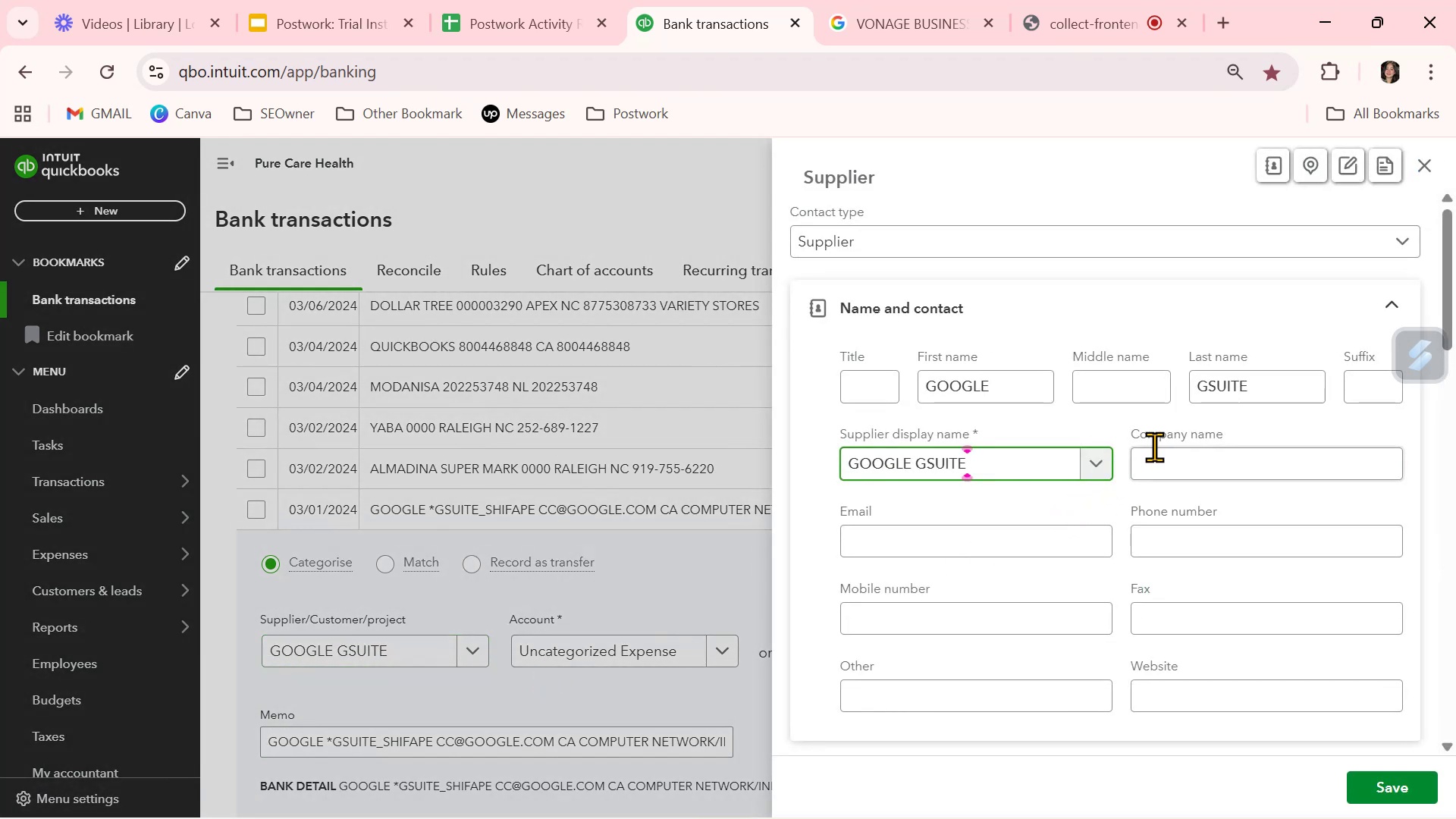 
double_click([1224, 397])
 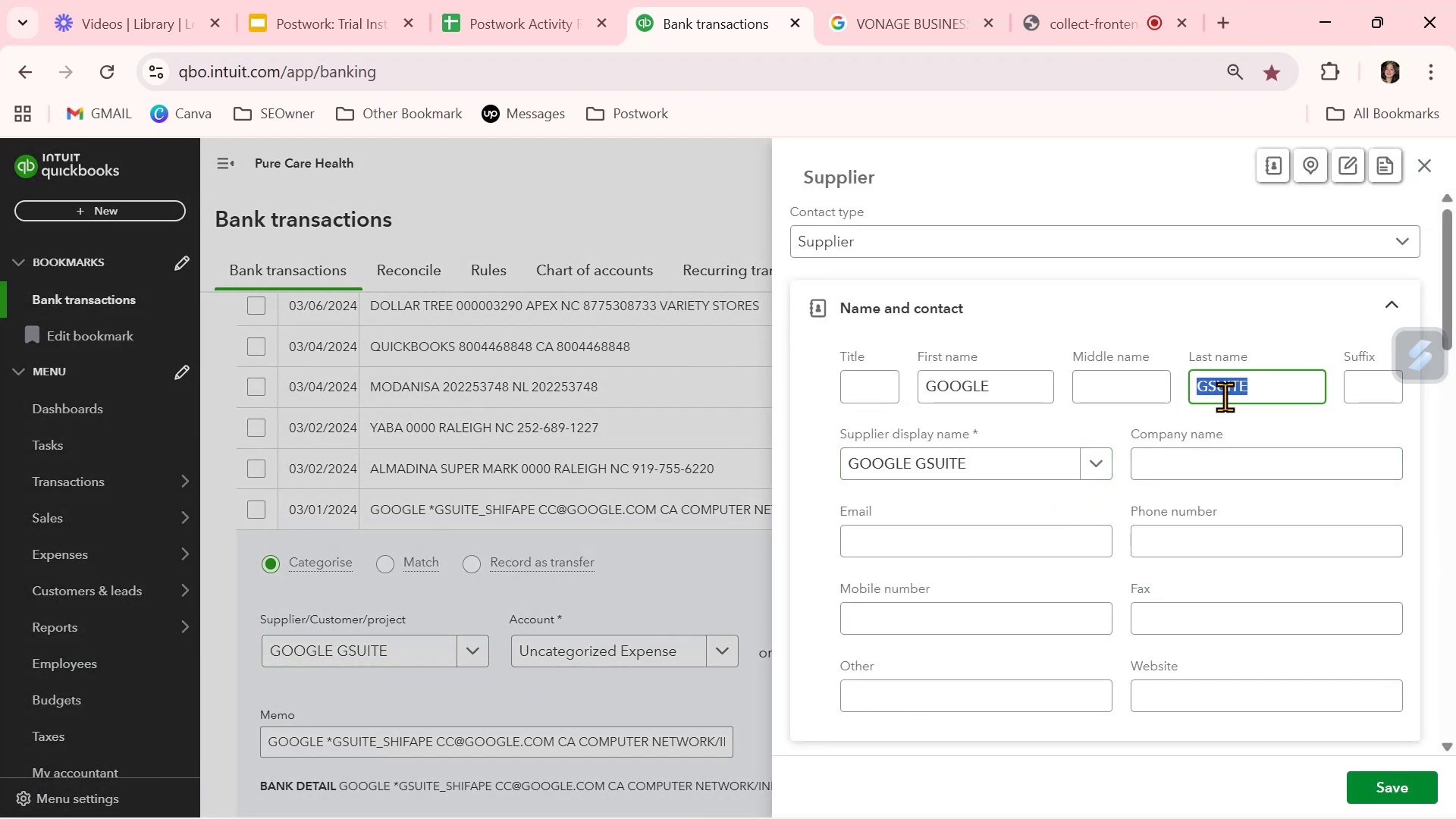 
key(Backspace)
 